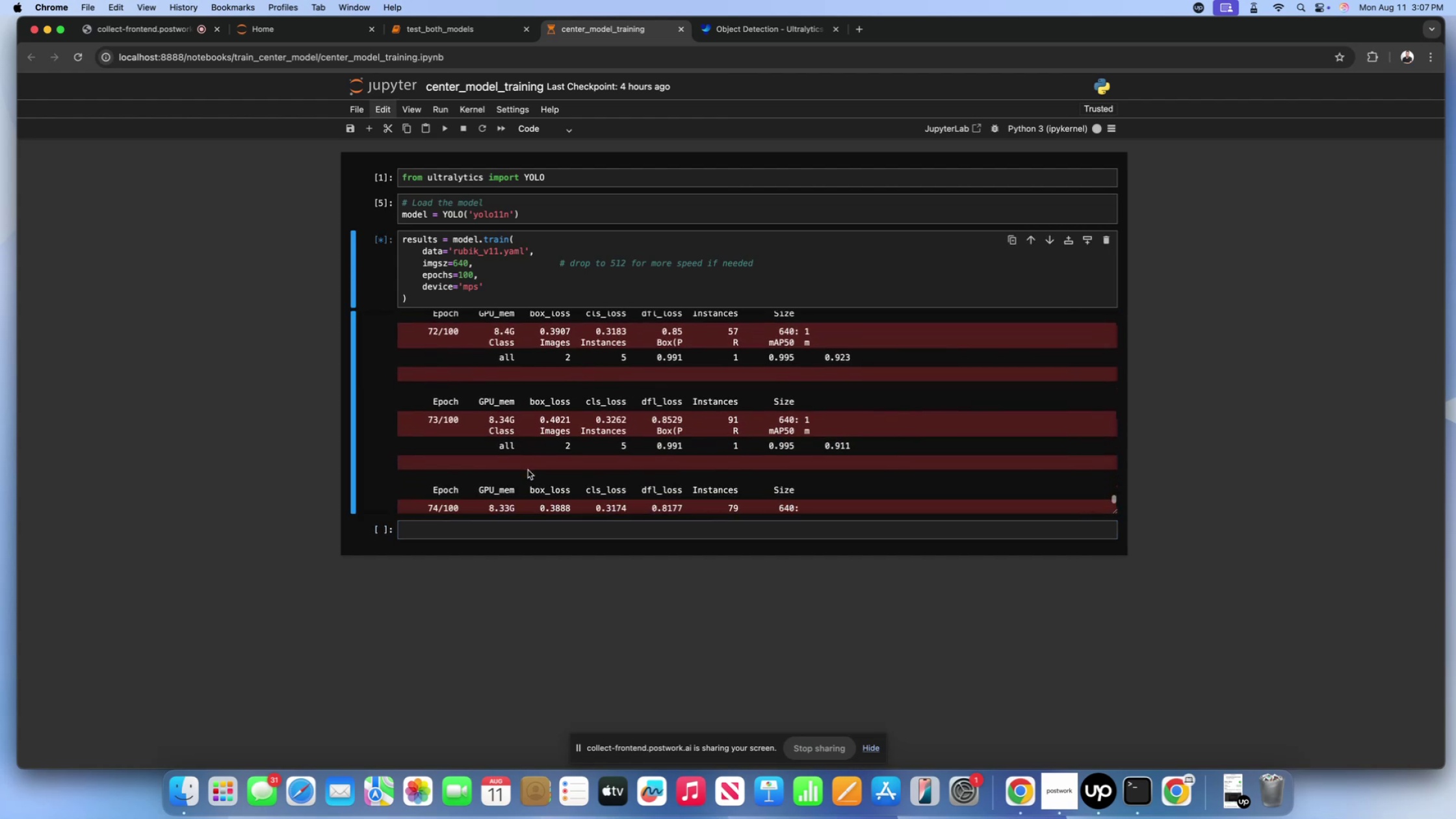 
left_click([528, 470])
 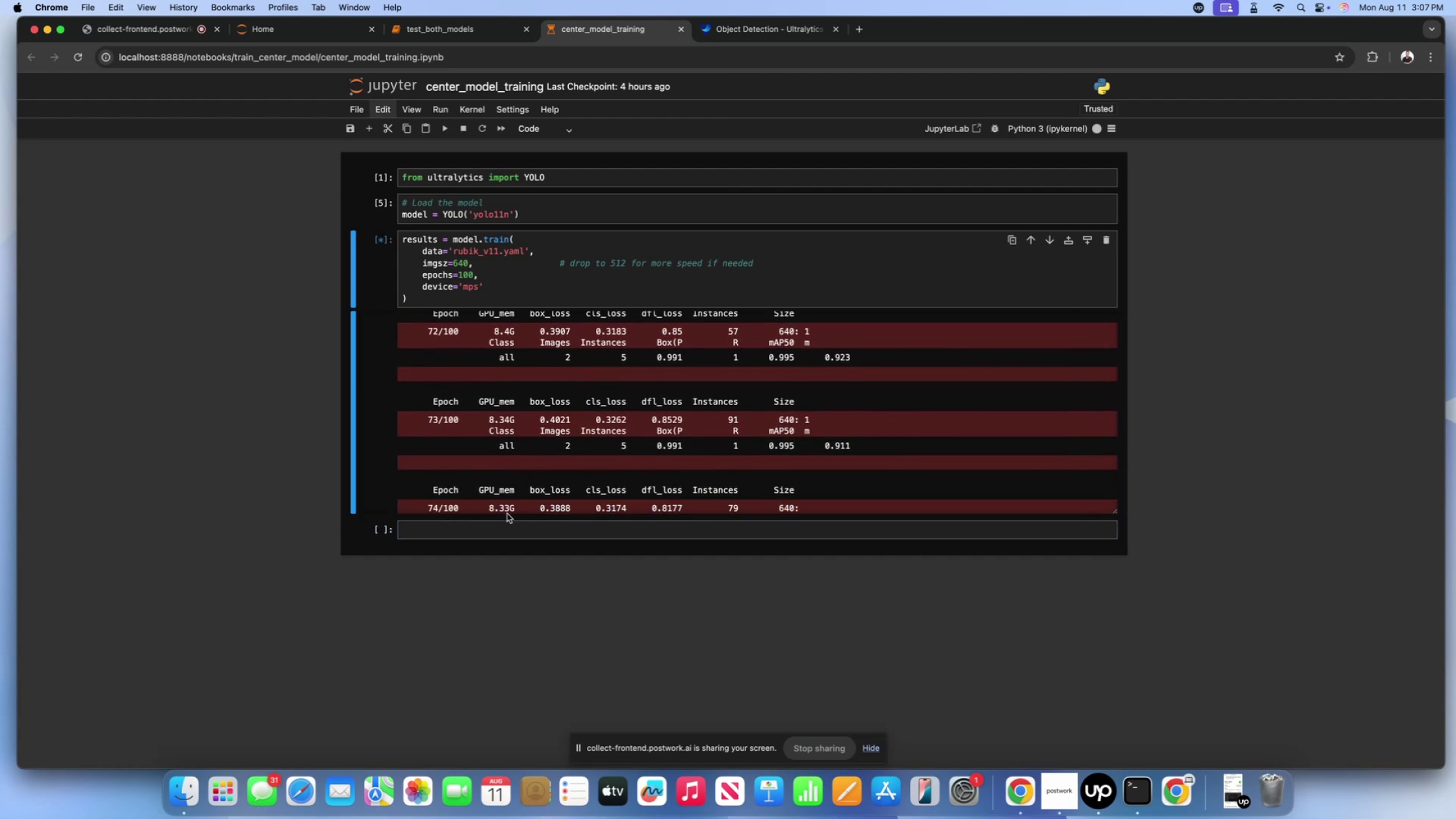 
double_click([500, 529])
 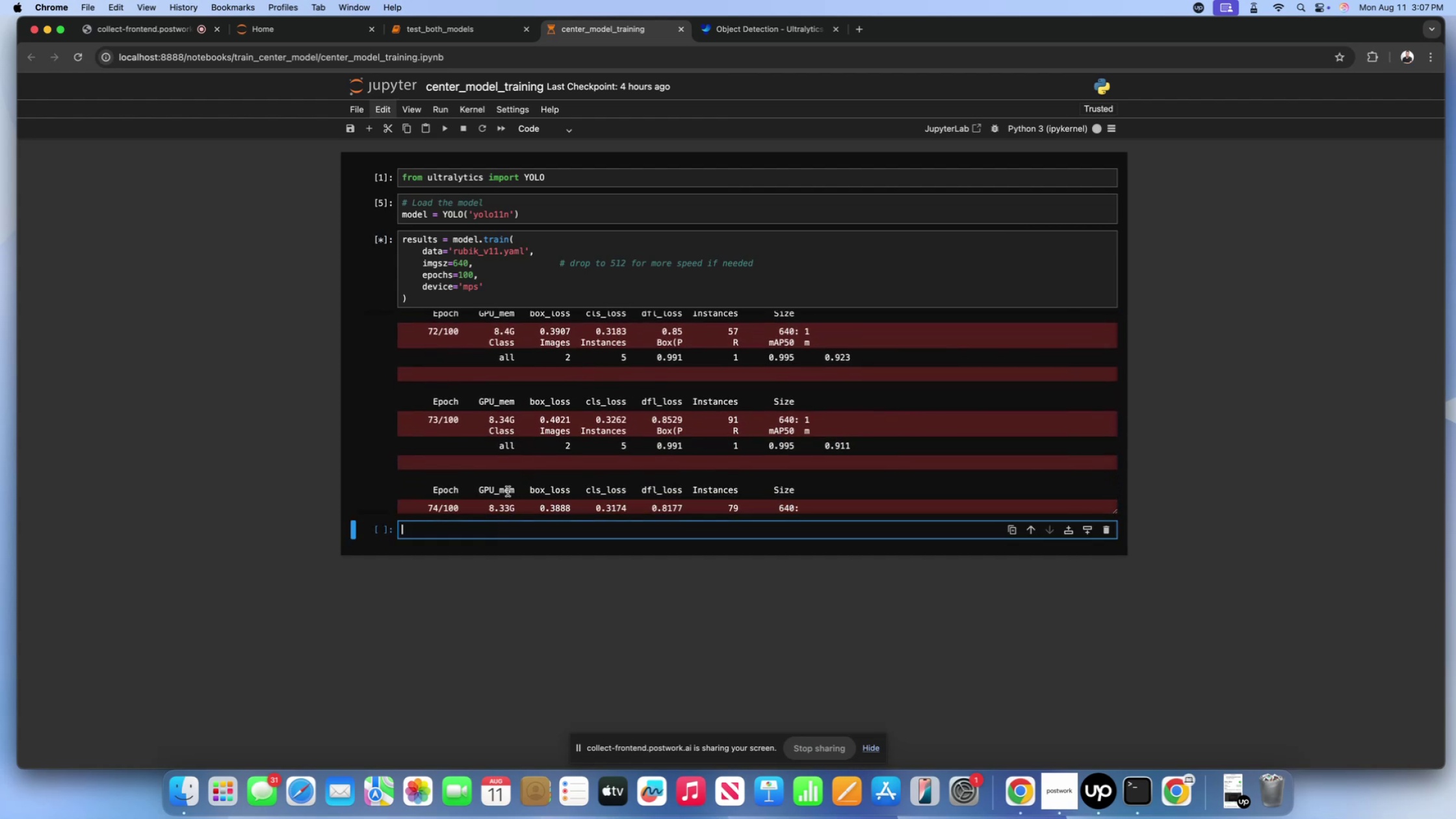 
triple_click([508, 491])
 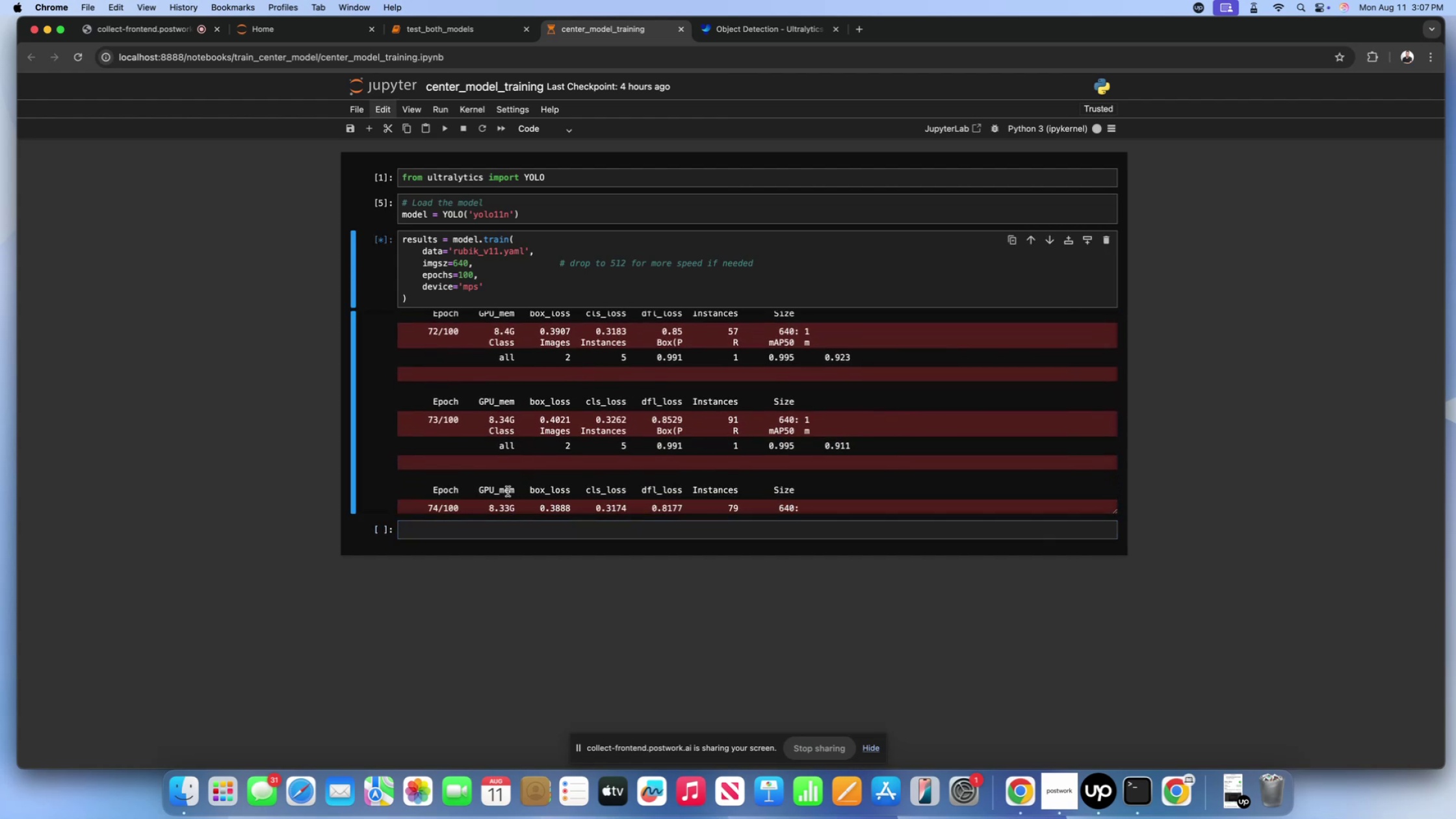 
scroll: coordinate [493, 532], scroll_direction: down, amount: 21.0
 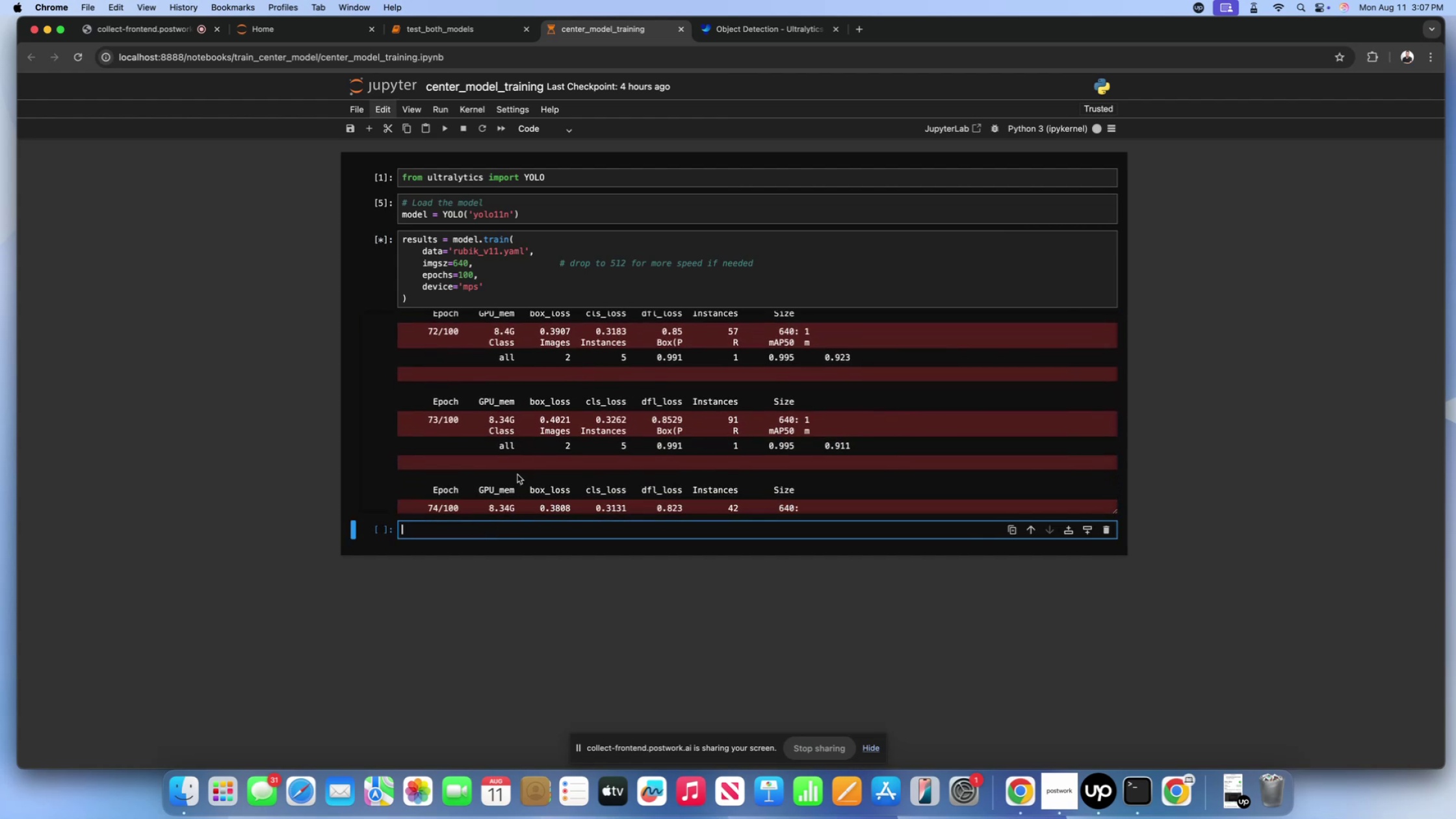 
double_click([517, 474])
 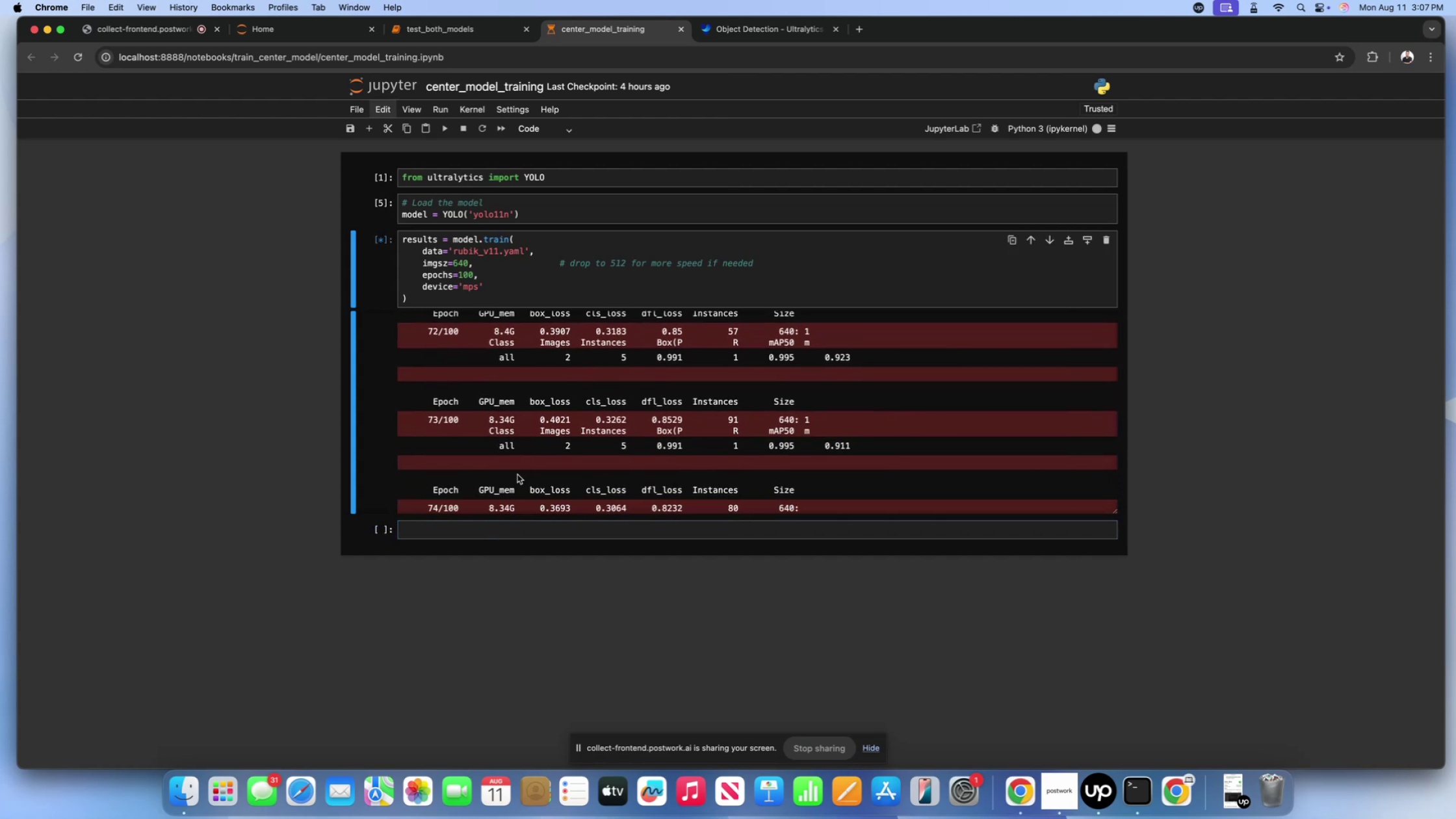 
wait(8.66)
 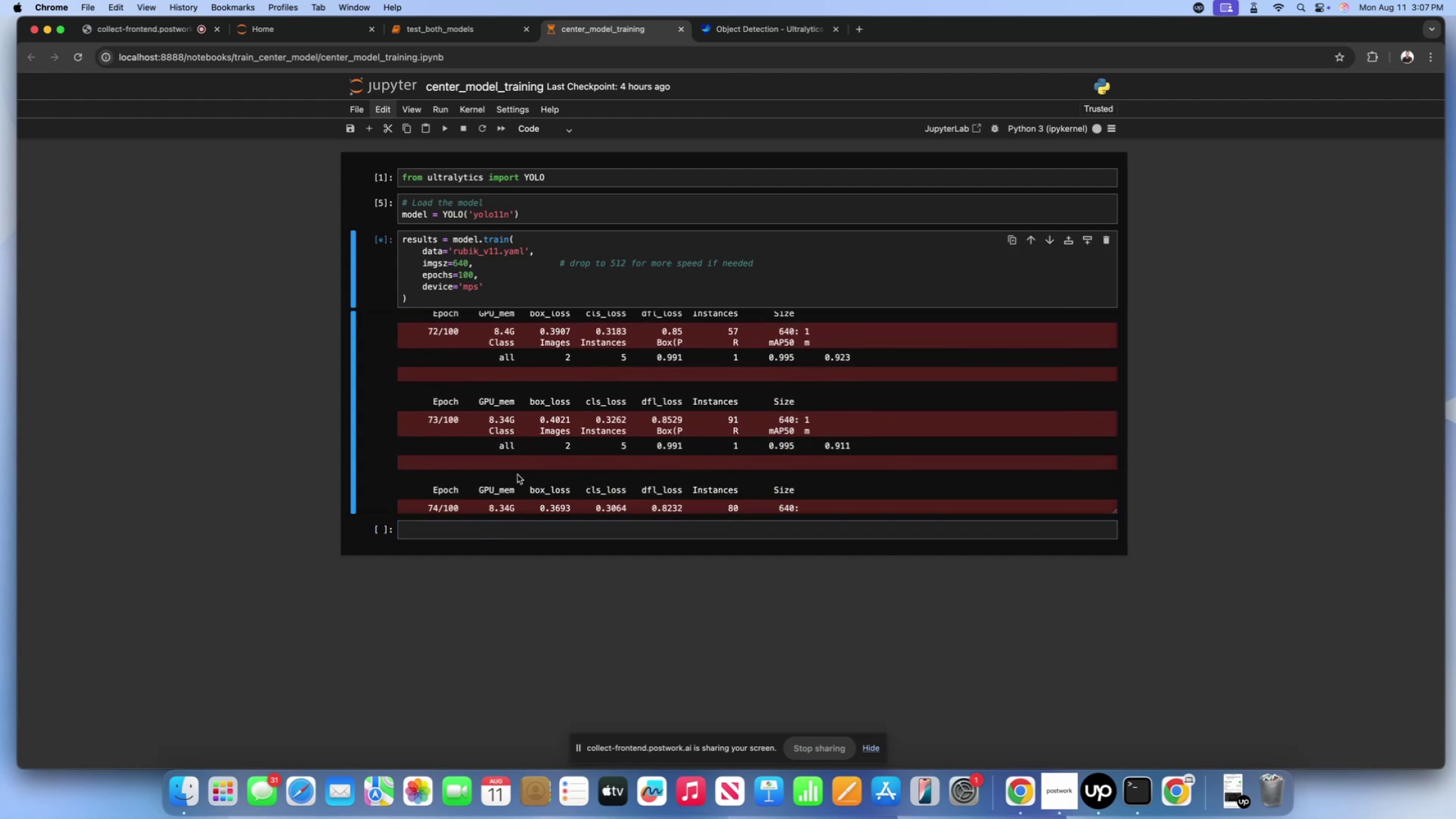 
scroll: coordinate [512, 490], scroll_direction: down, amount: 34.0
 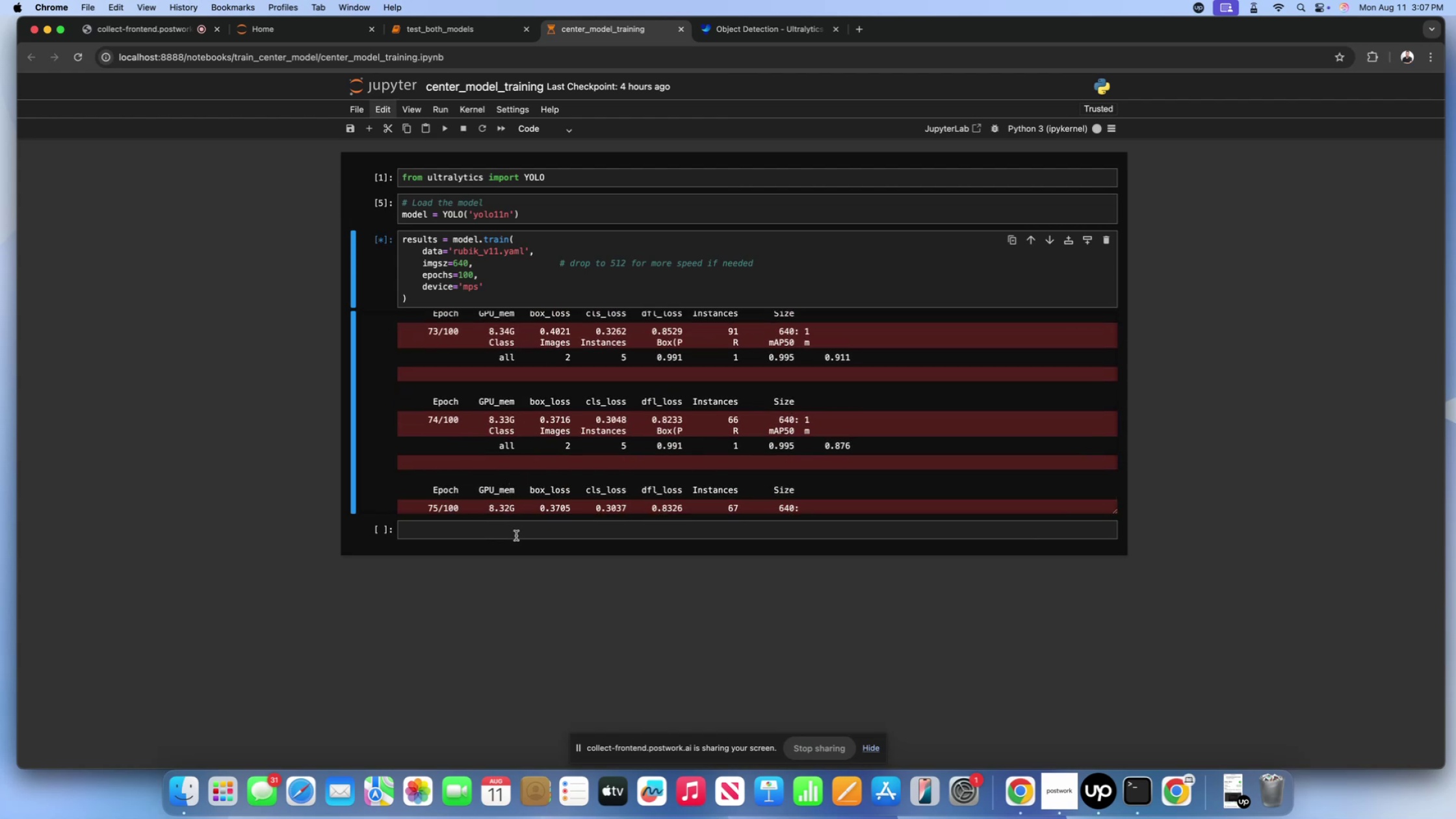 
left_click([516, 536])
 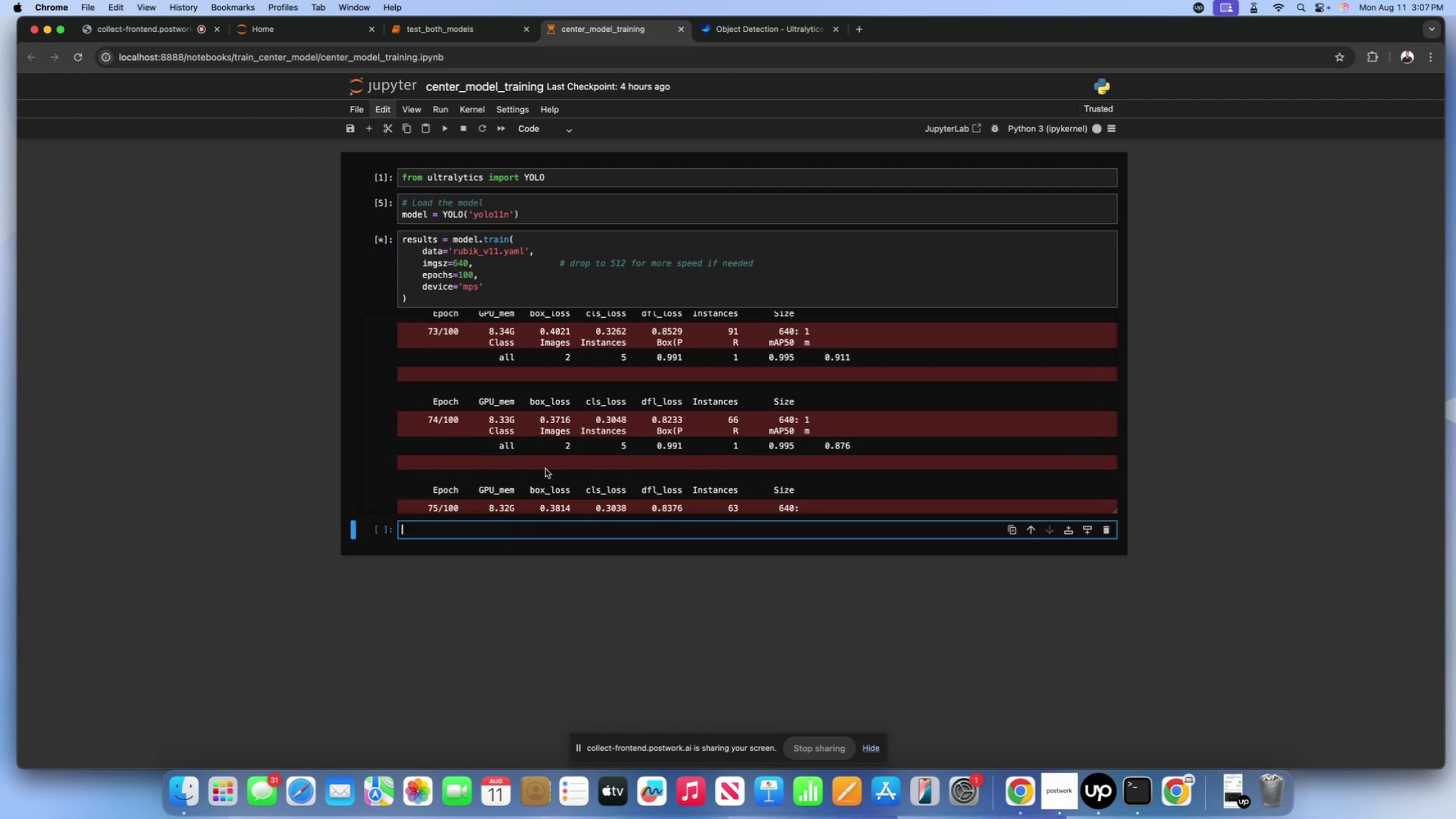 
left_click([545, 469])
 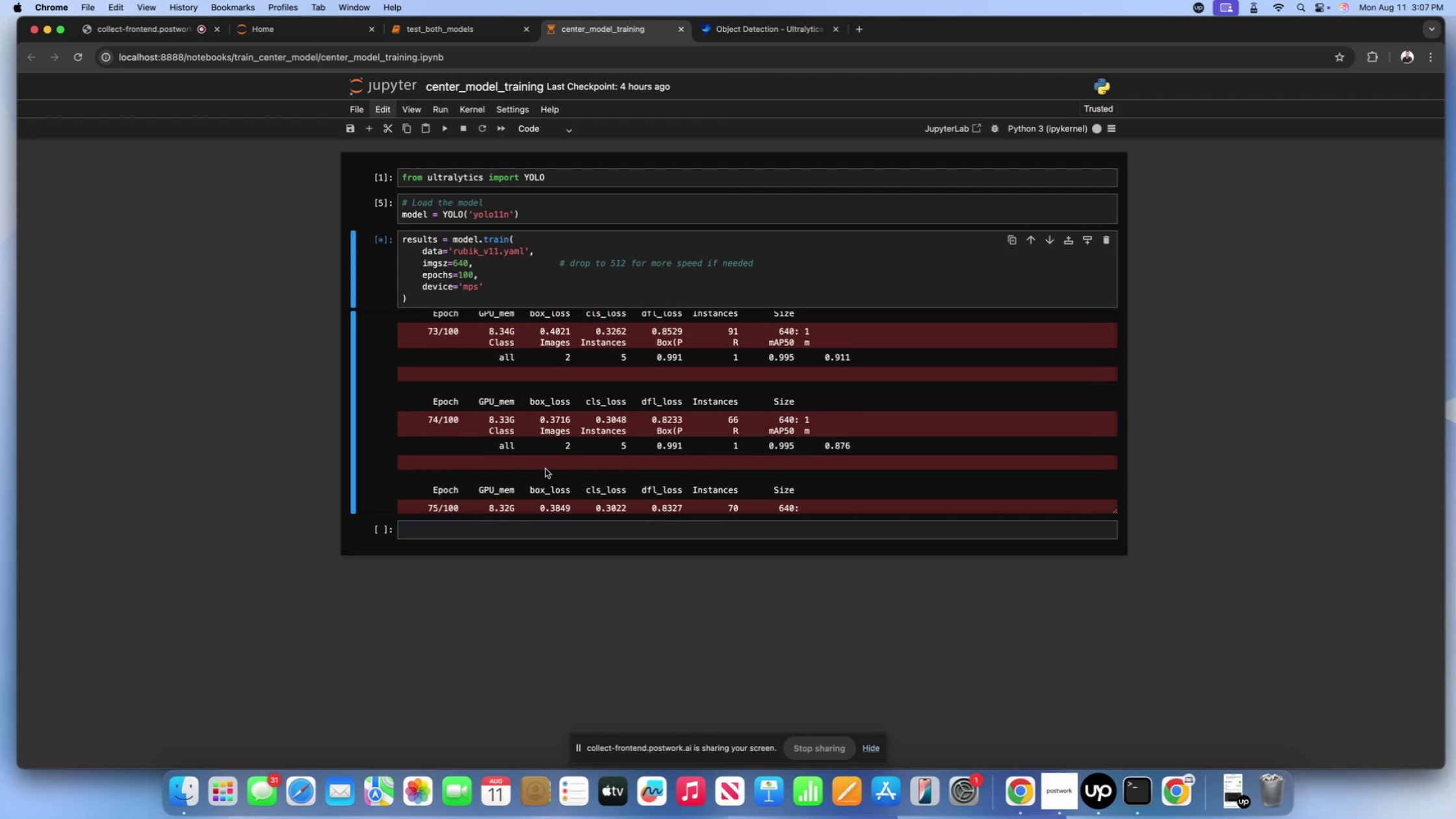 
scroll: coordinate [603, 415], scroll_direction: down, amount: 4.0
 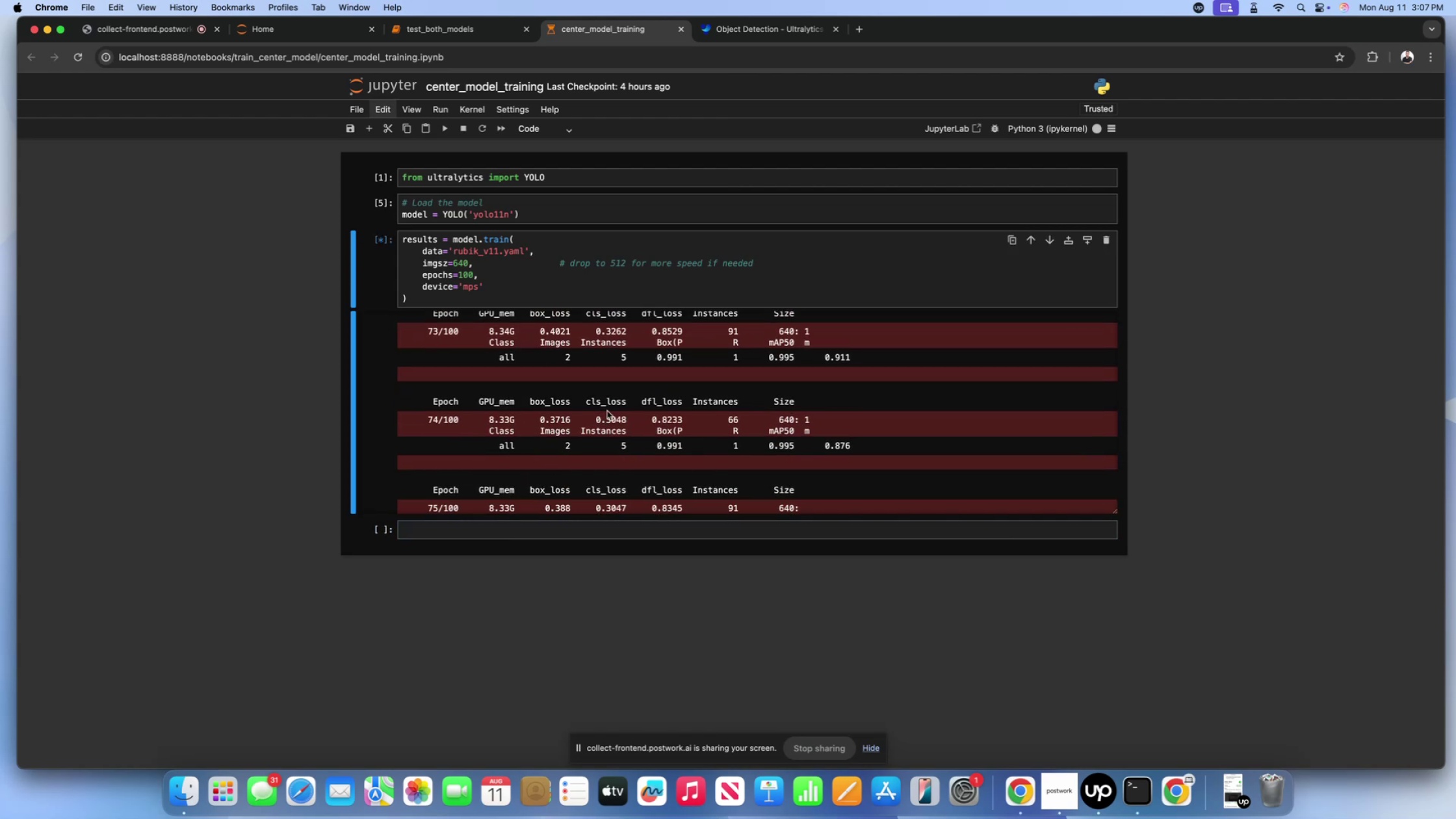 
left_click([577, 276])
 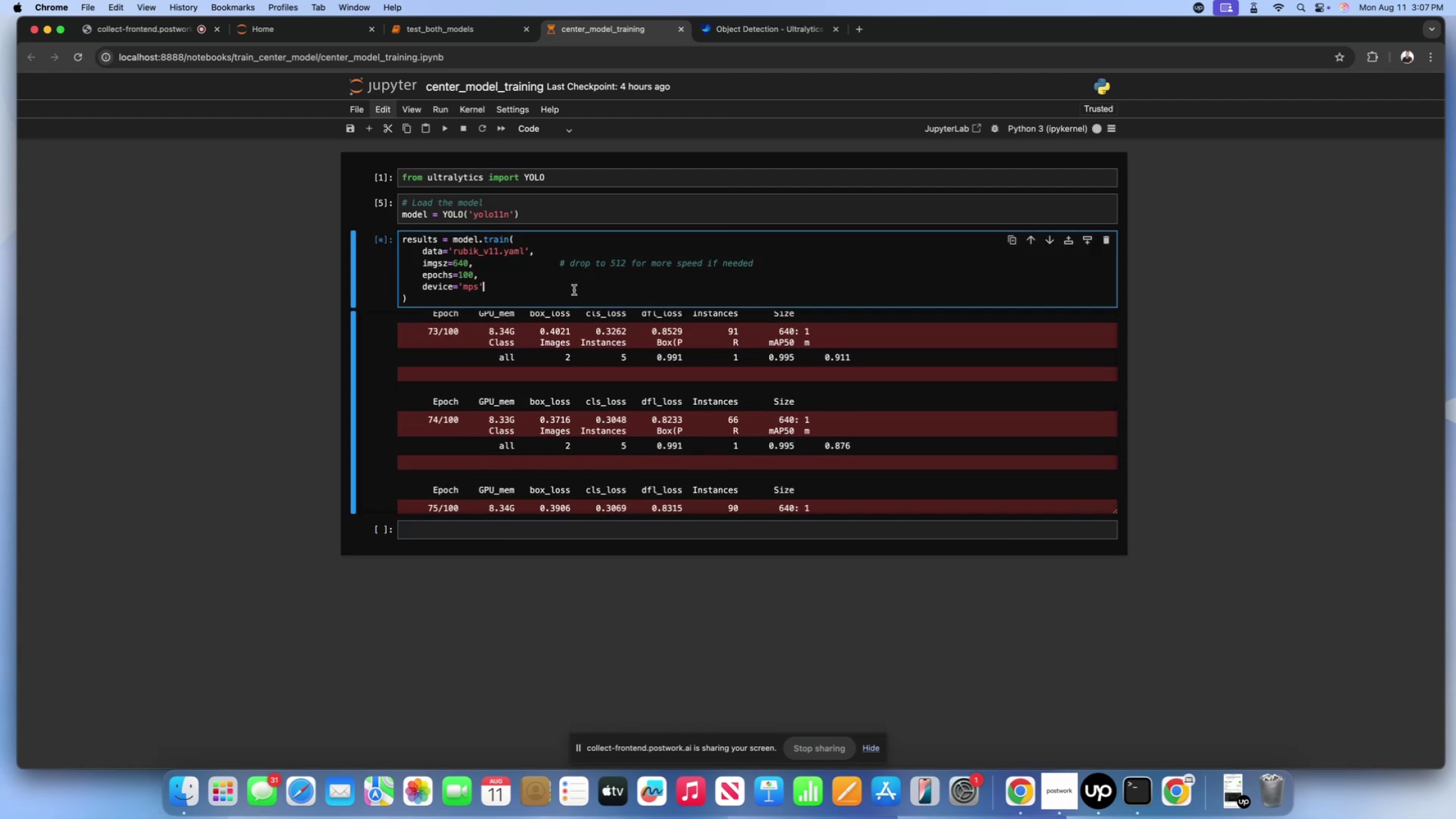 
double_click([570, 300])
 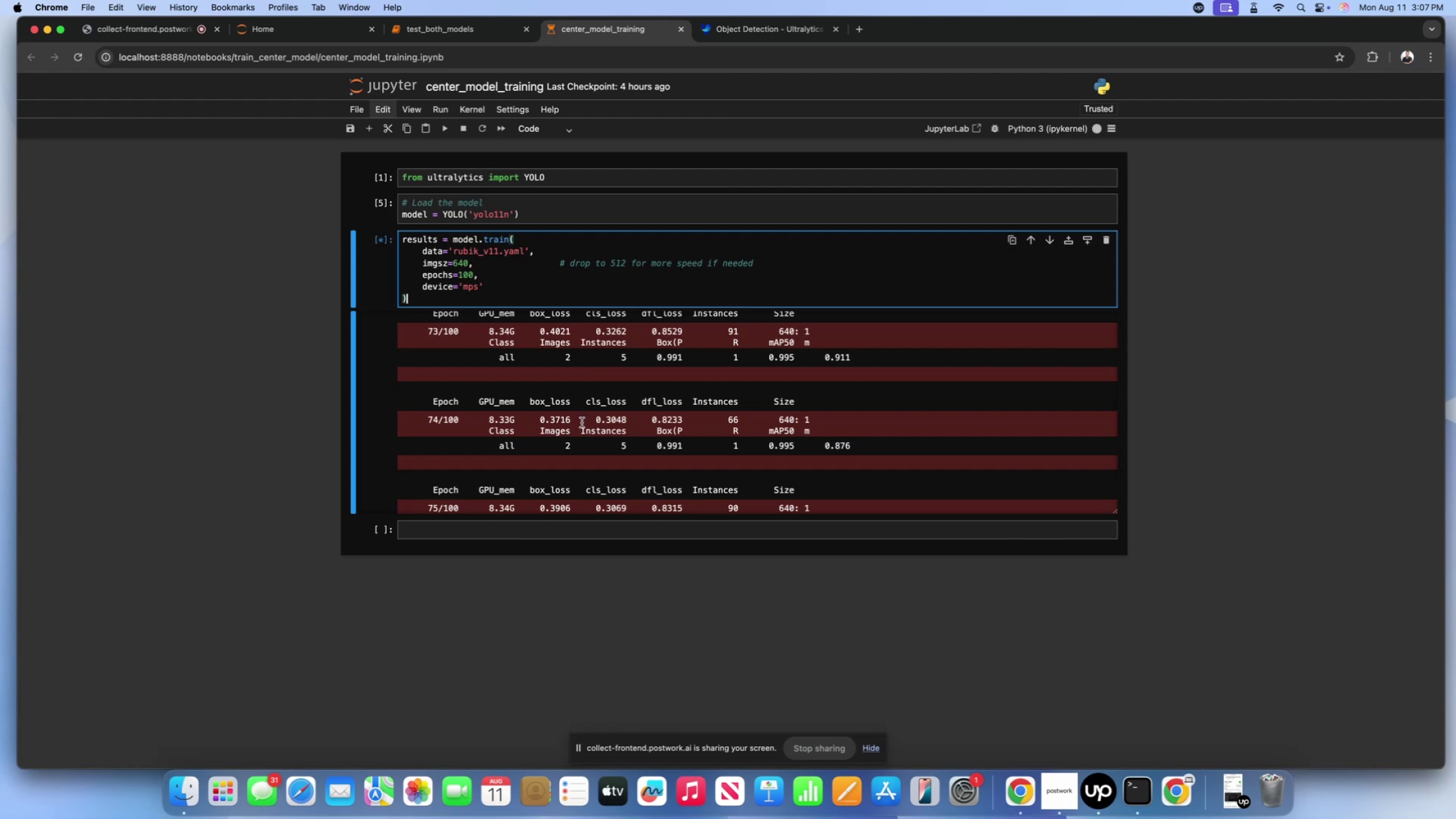 
scroll: coordinate [582, 422], scroll_direction: down, amount: 37.0
 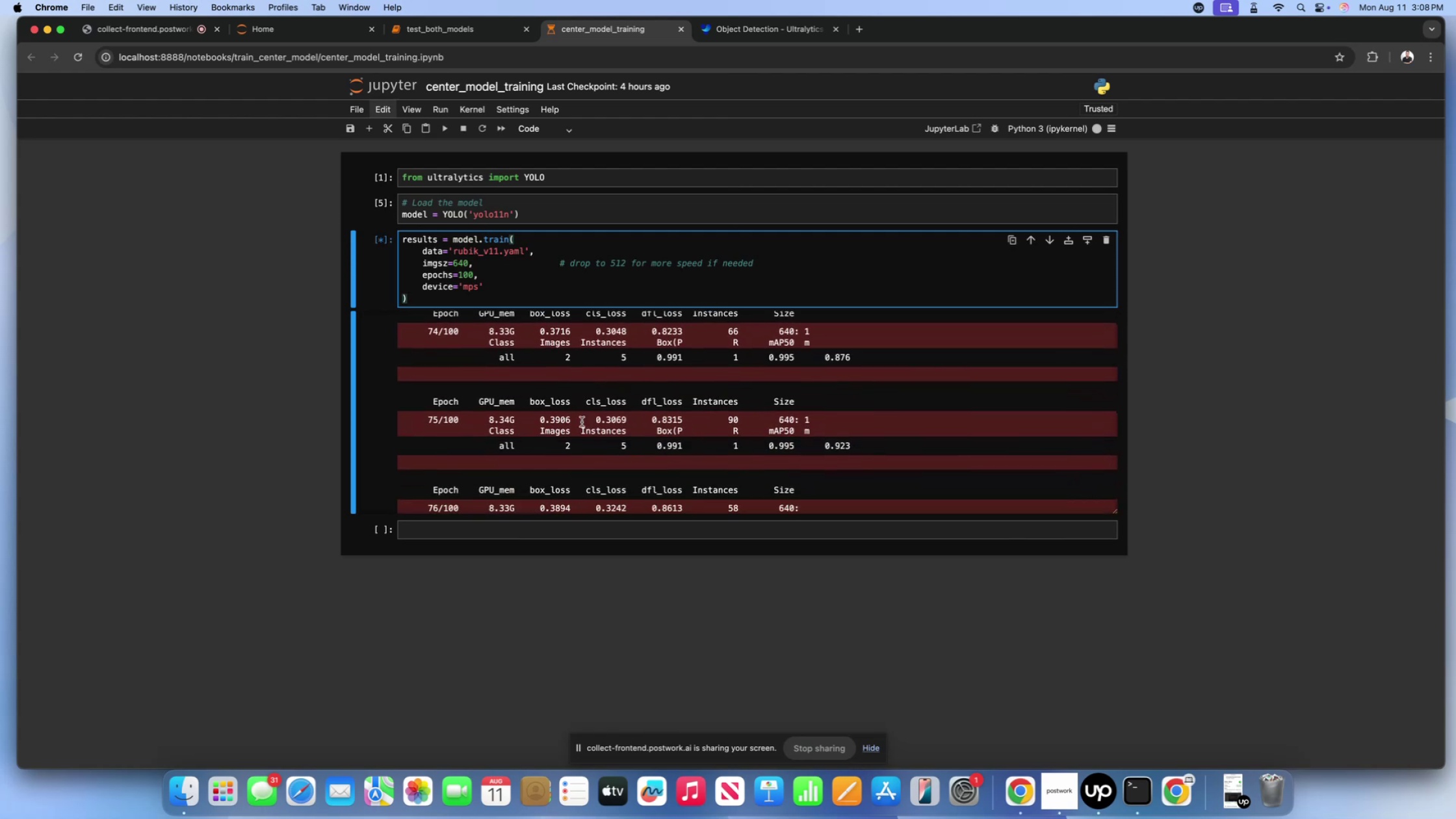 
left_click([582, 422])
 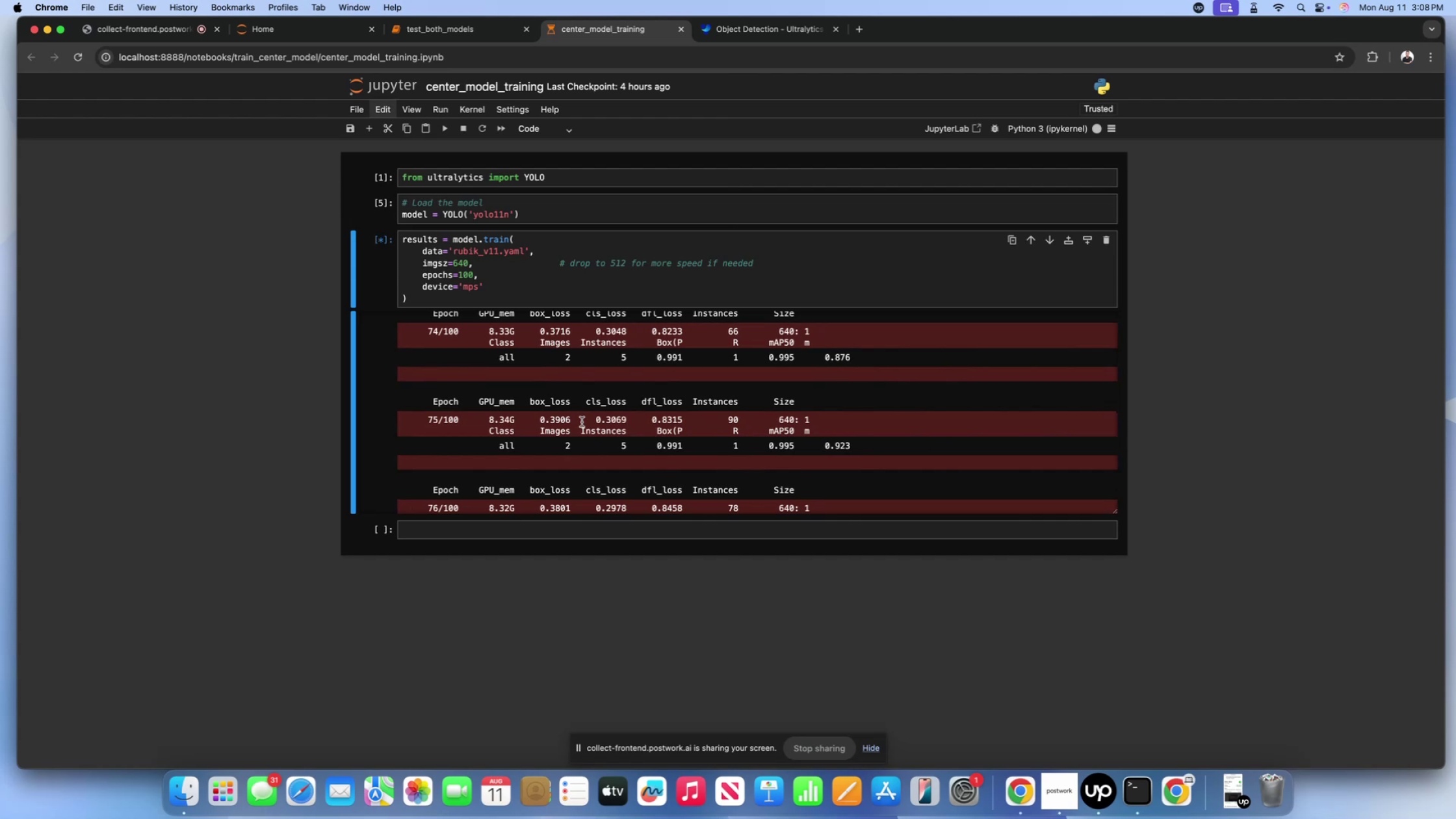 
wait(21.87)
 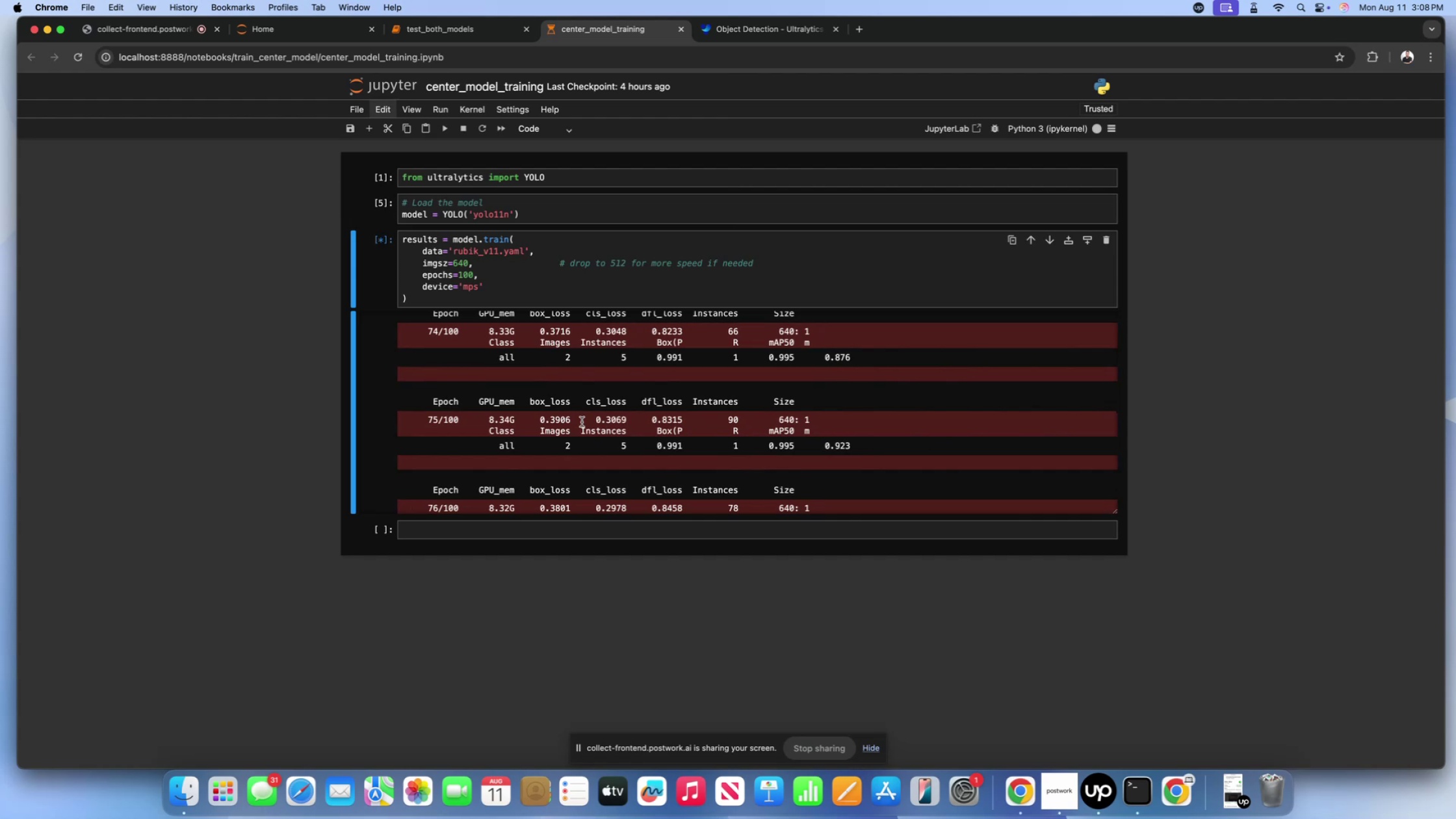 
scroll: coordinate [577, 440], scroll_direction: down, amount: 32.0
 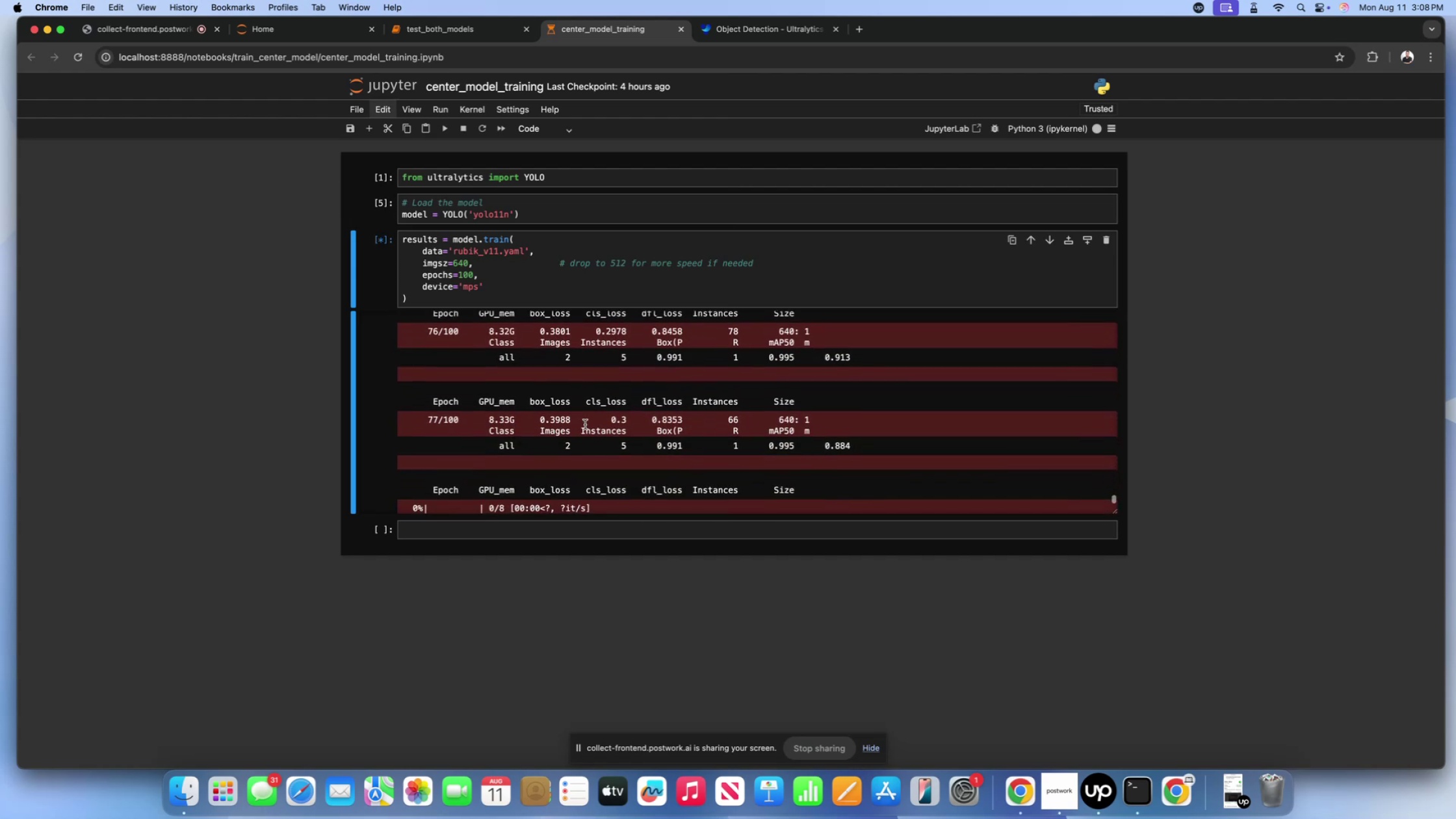 
left_click([585, 424])
 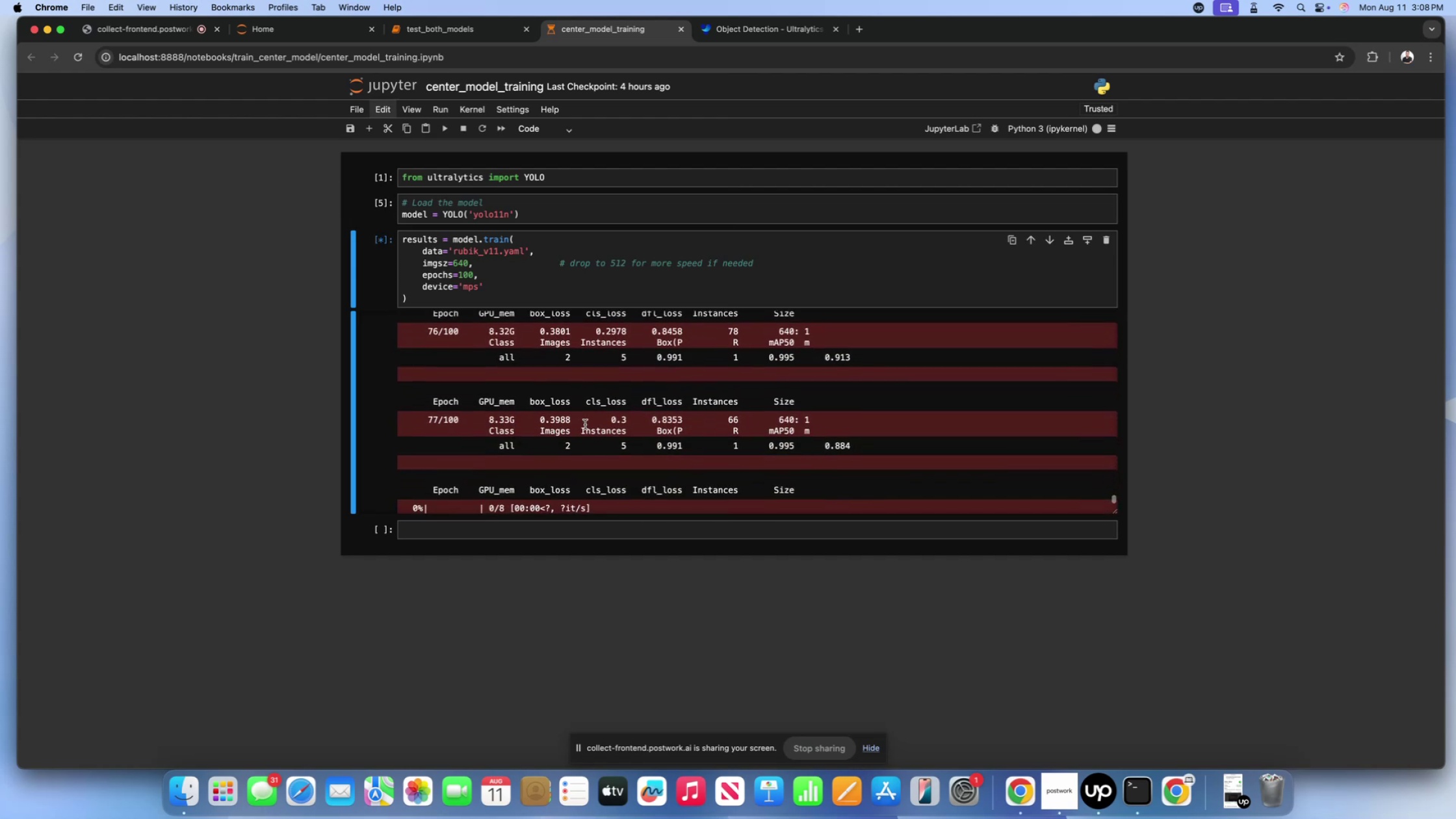 
scroll: coordinate [585, 424], scroll_direction: down, amount: 28.0
 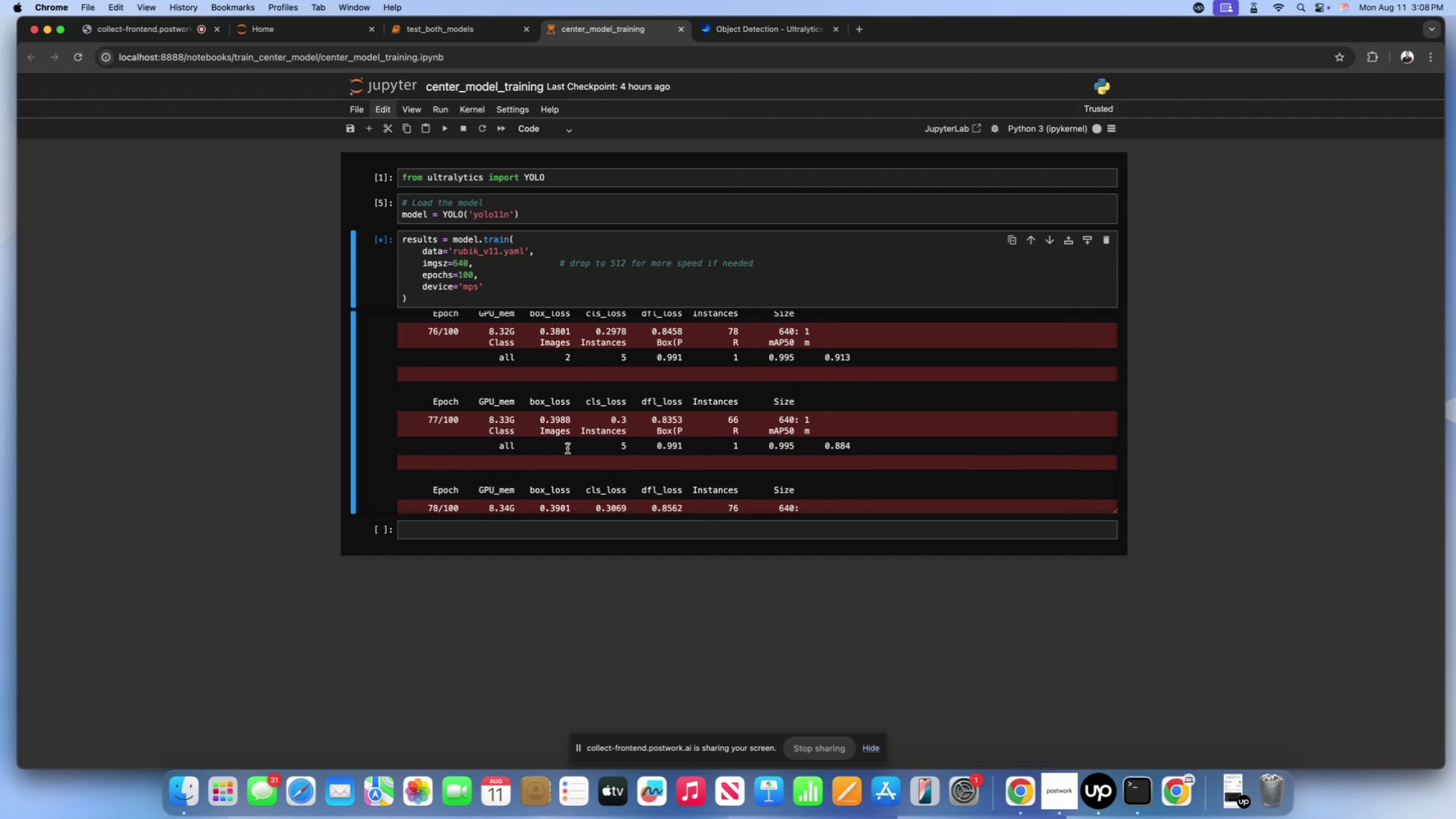 
left_click([567, 448])
 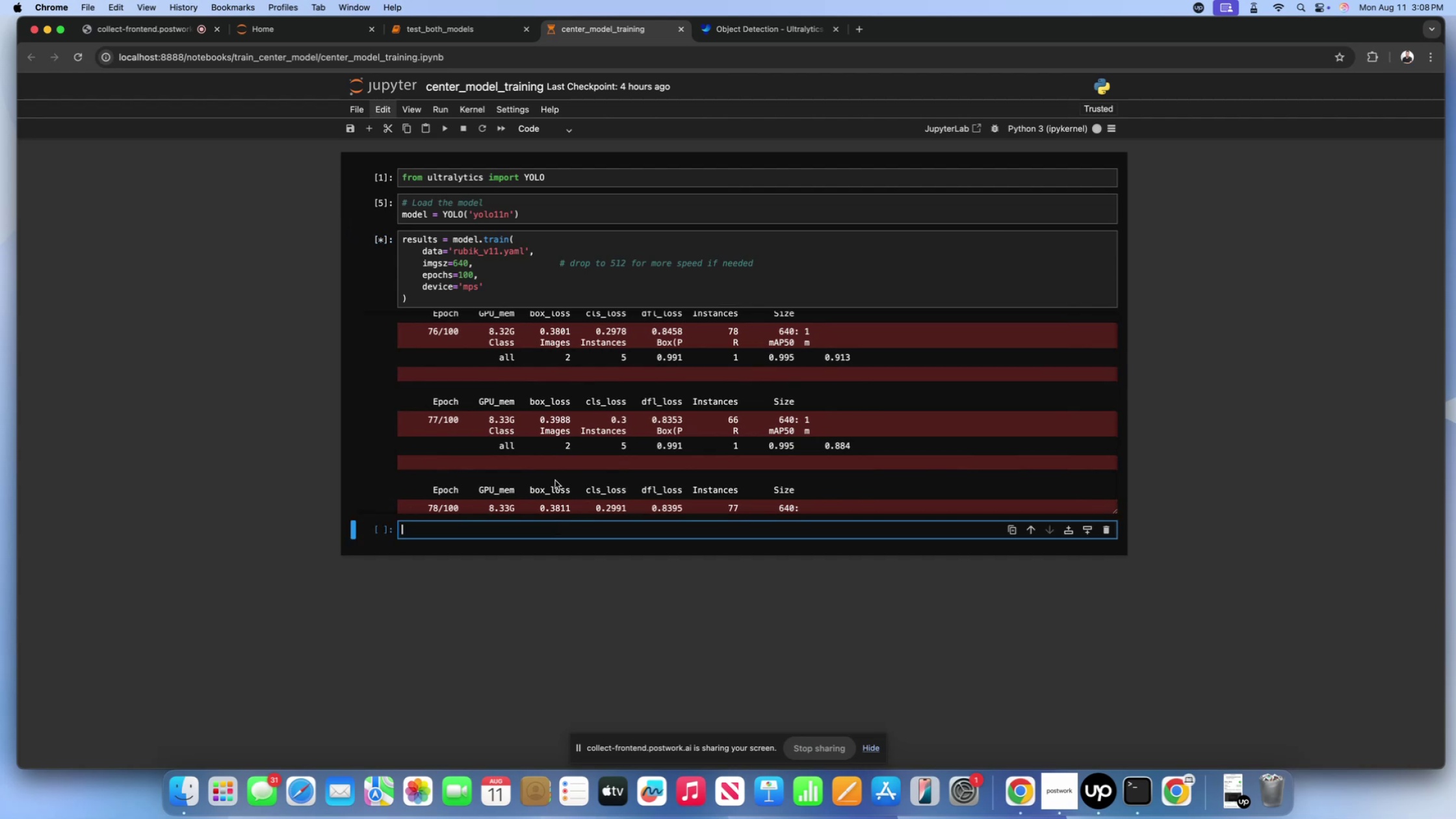 
double_click([555, 478])
 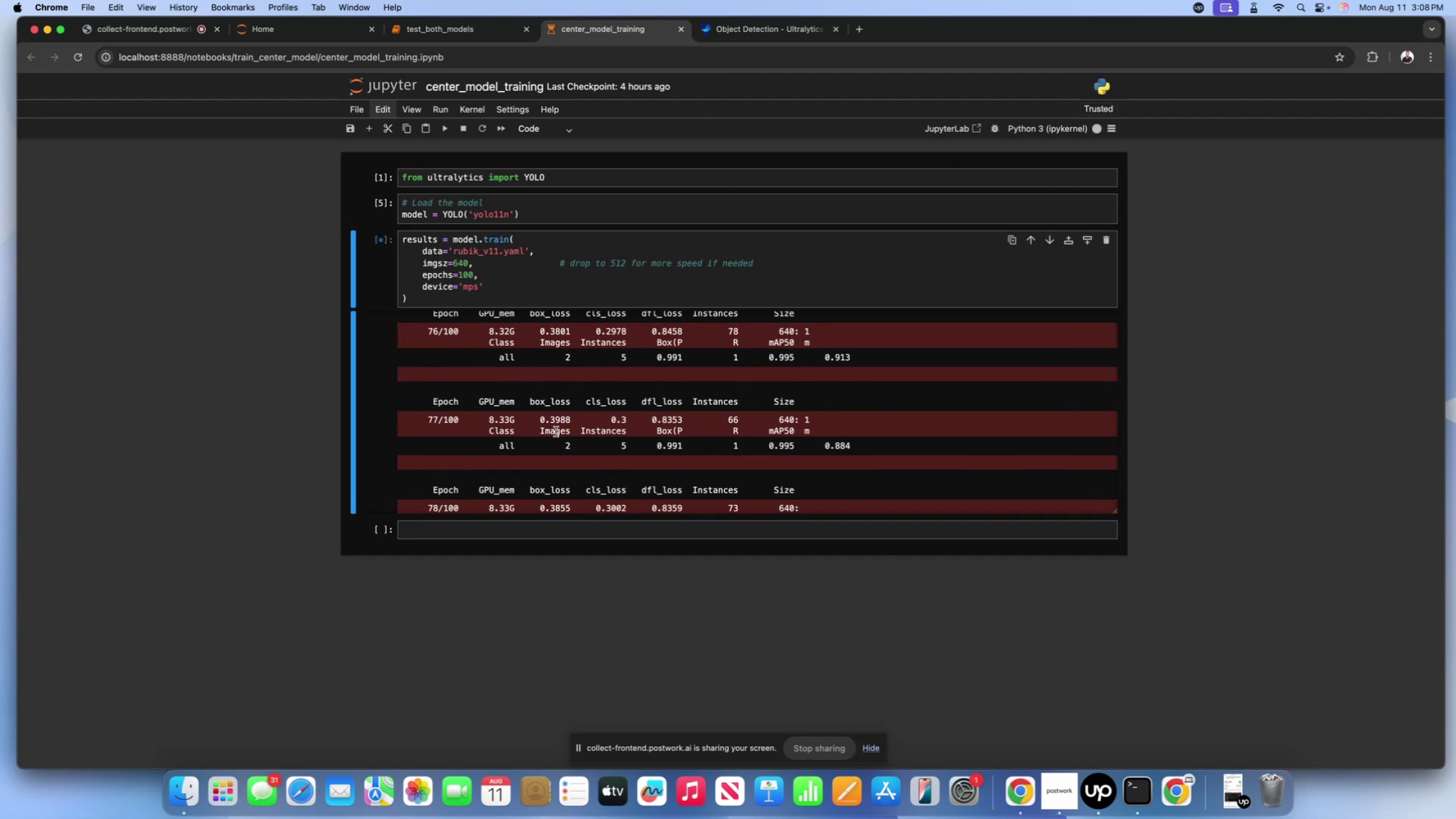 
scroll: coordinate [556, 432], scroll_direction: down, amount: 9.0
 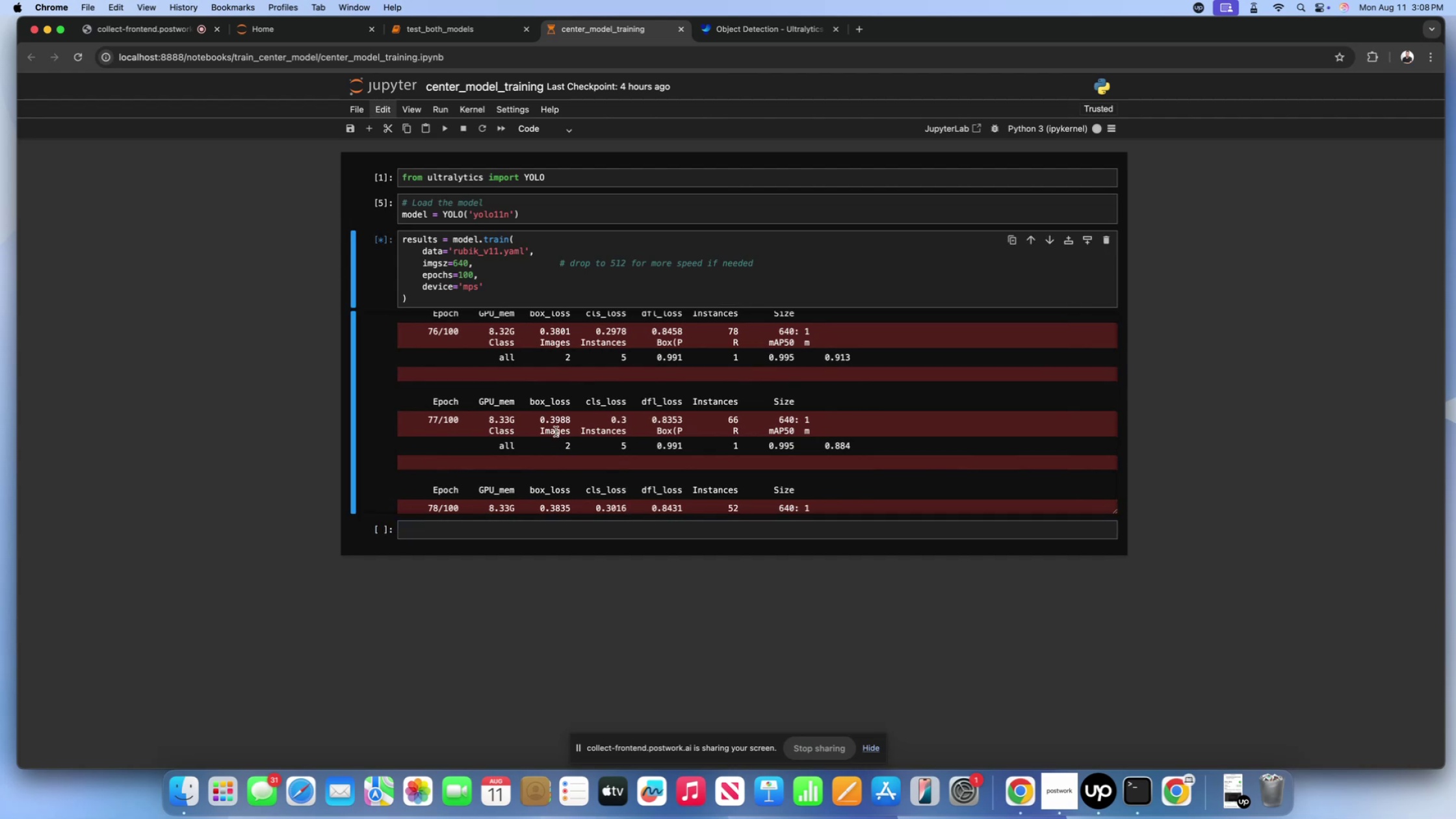 
wait(5.04)
 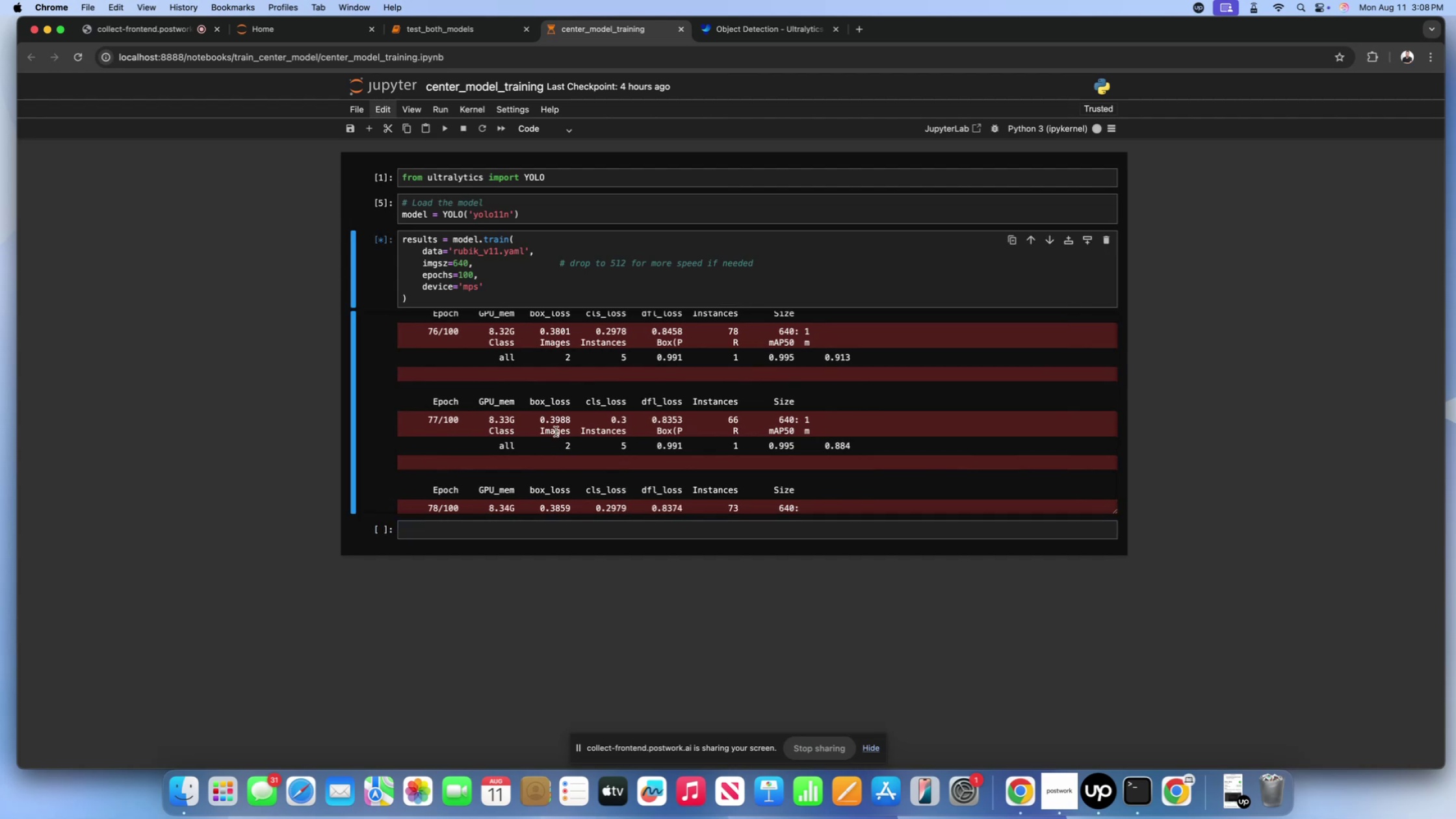 
scroll: coordinate [569, 504], scroll_direction: down, amount: 35.0
 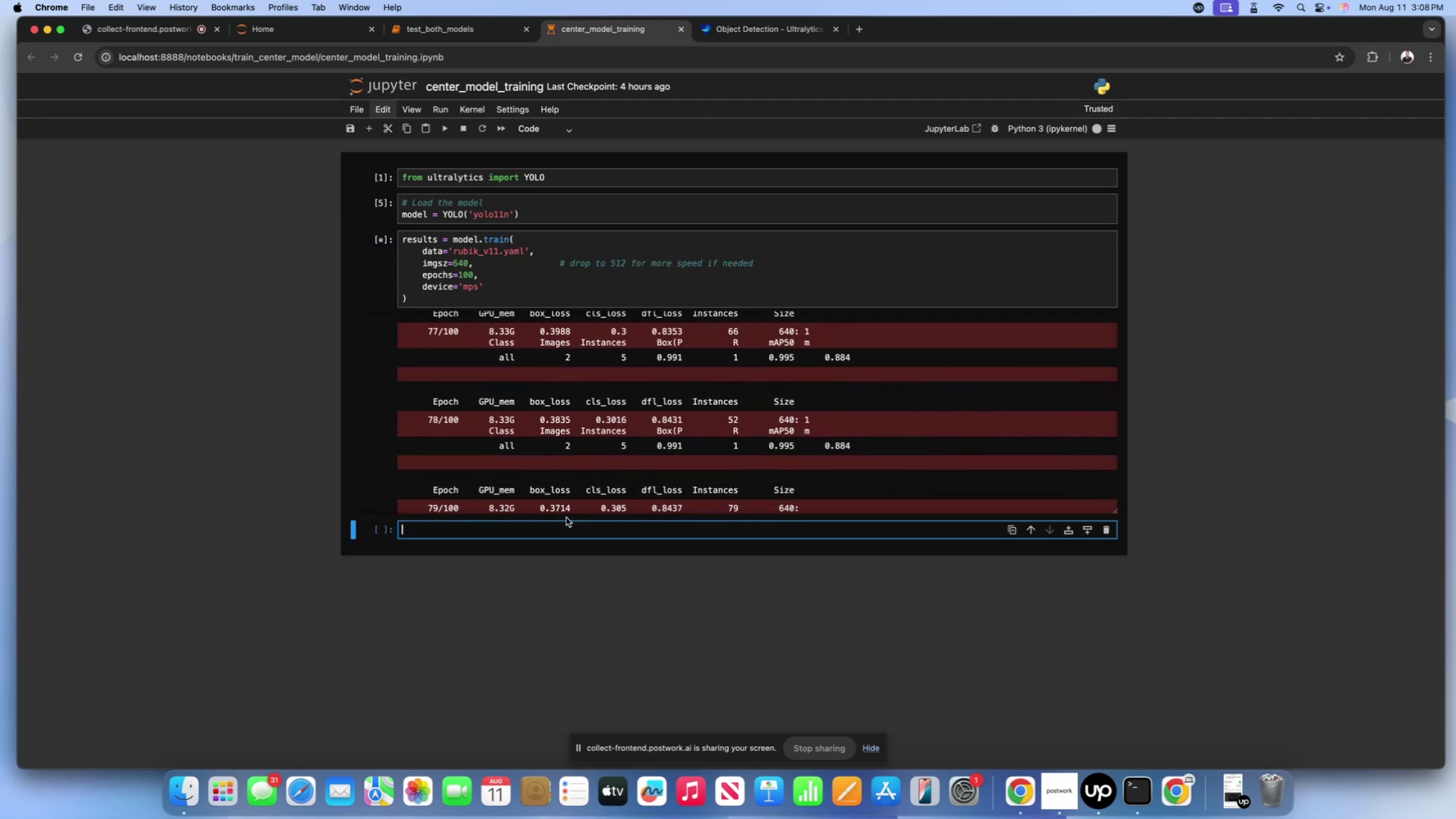 
double_click([566, 478])
 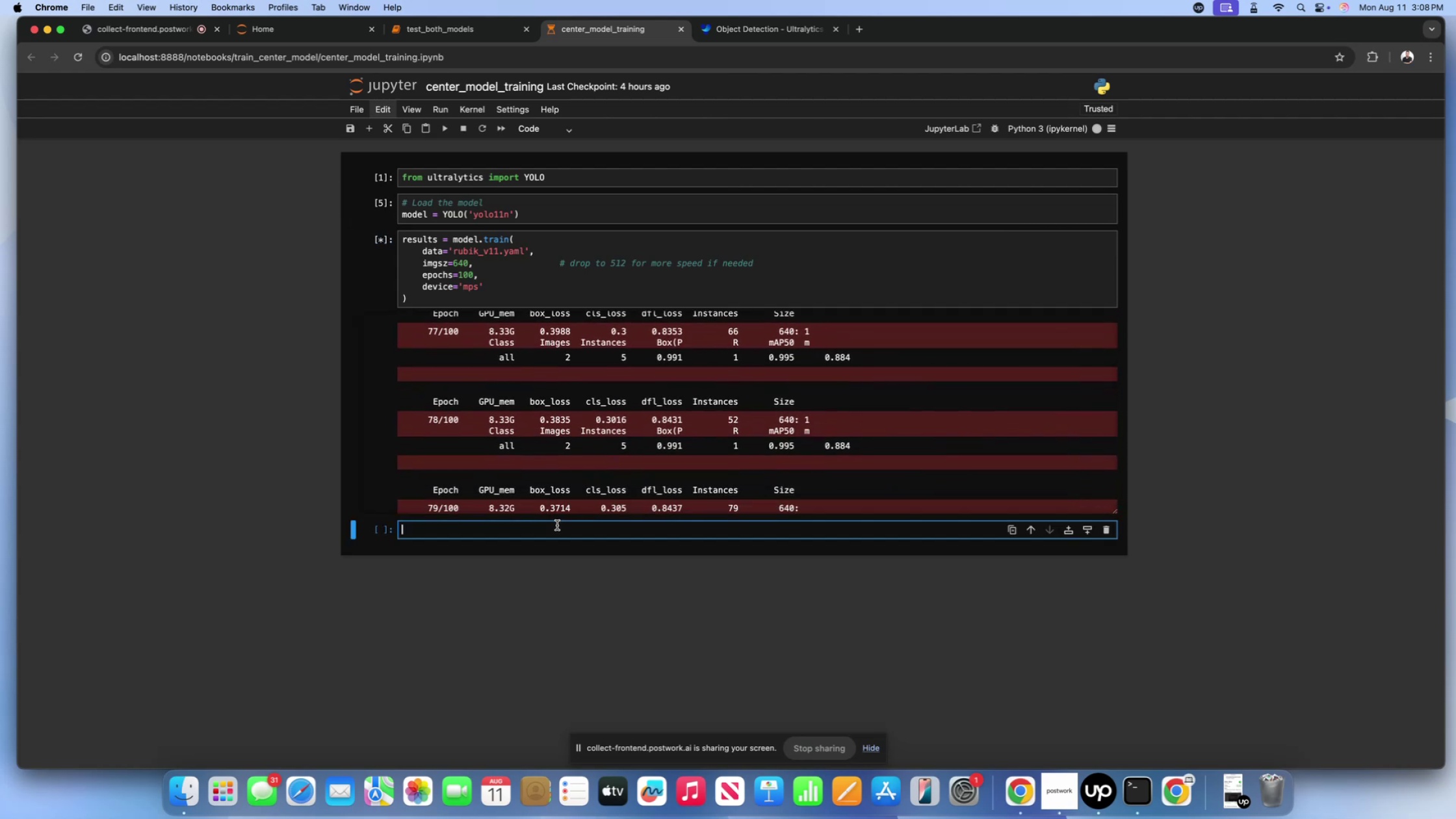 
double_click([565, 476])
 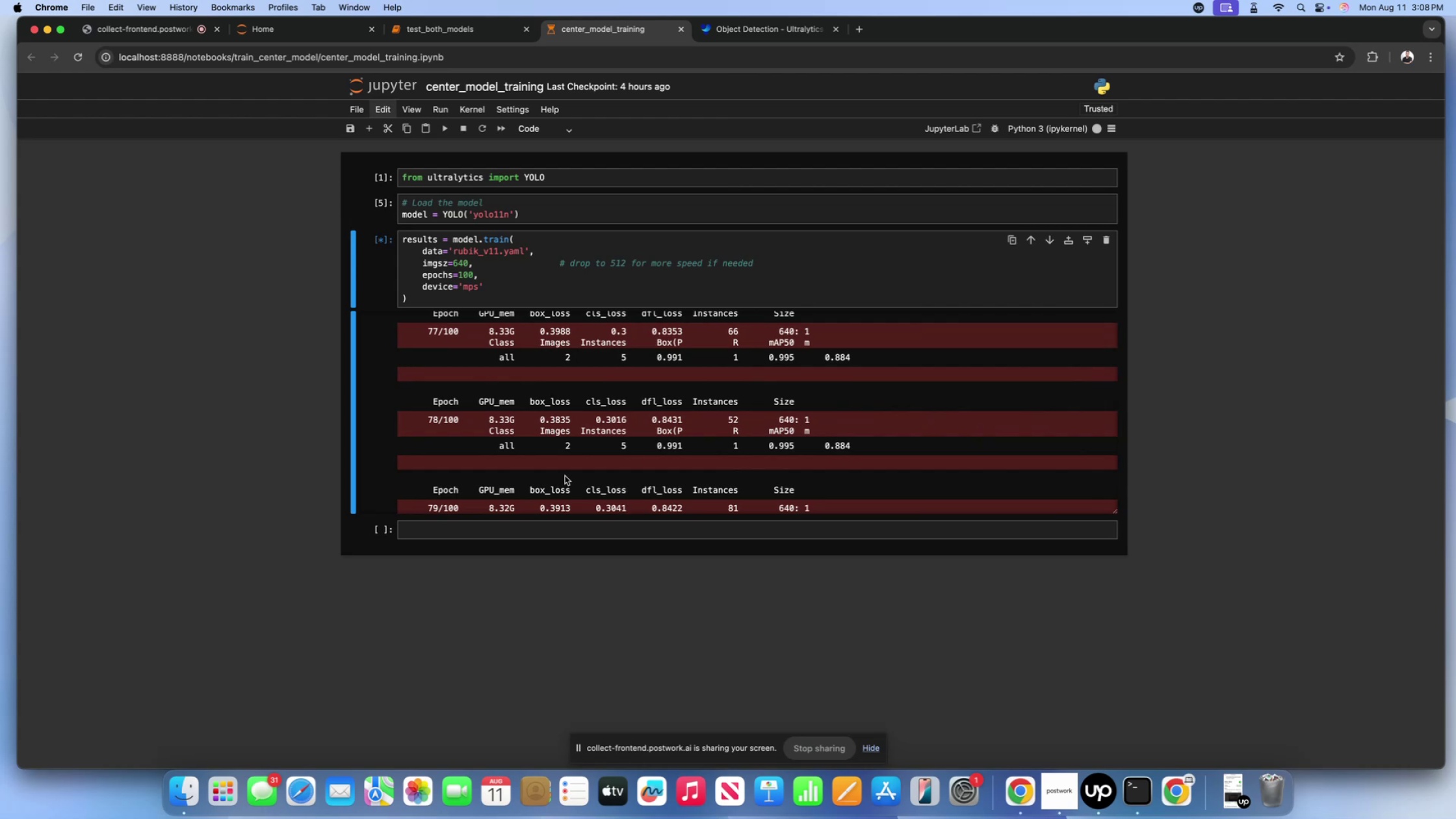 
wait(14.18)
 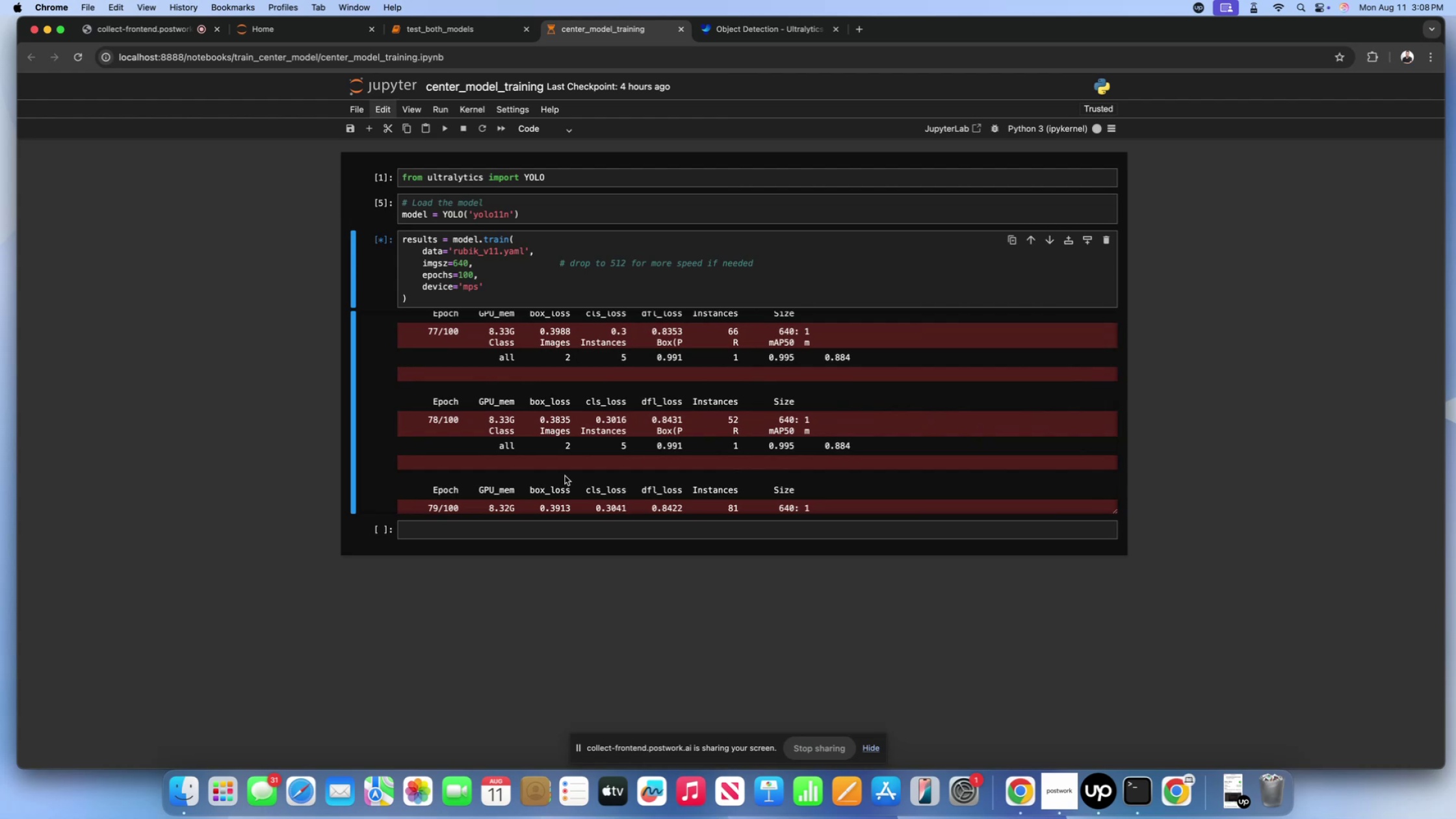 
left_click([565, 476])
 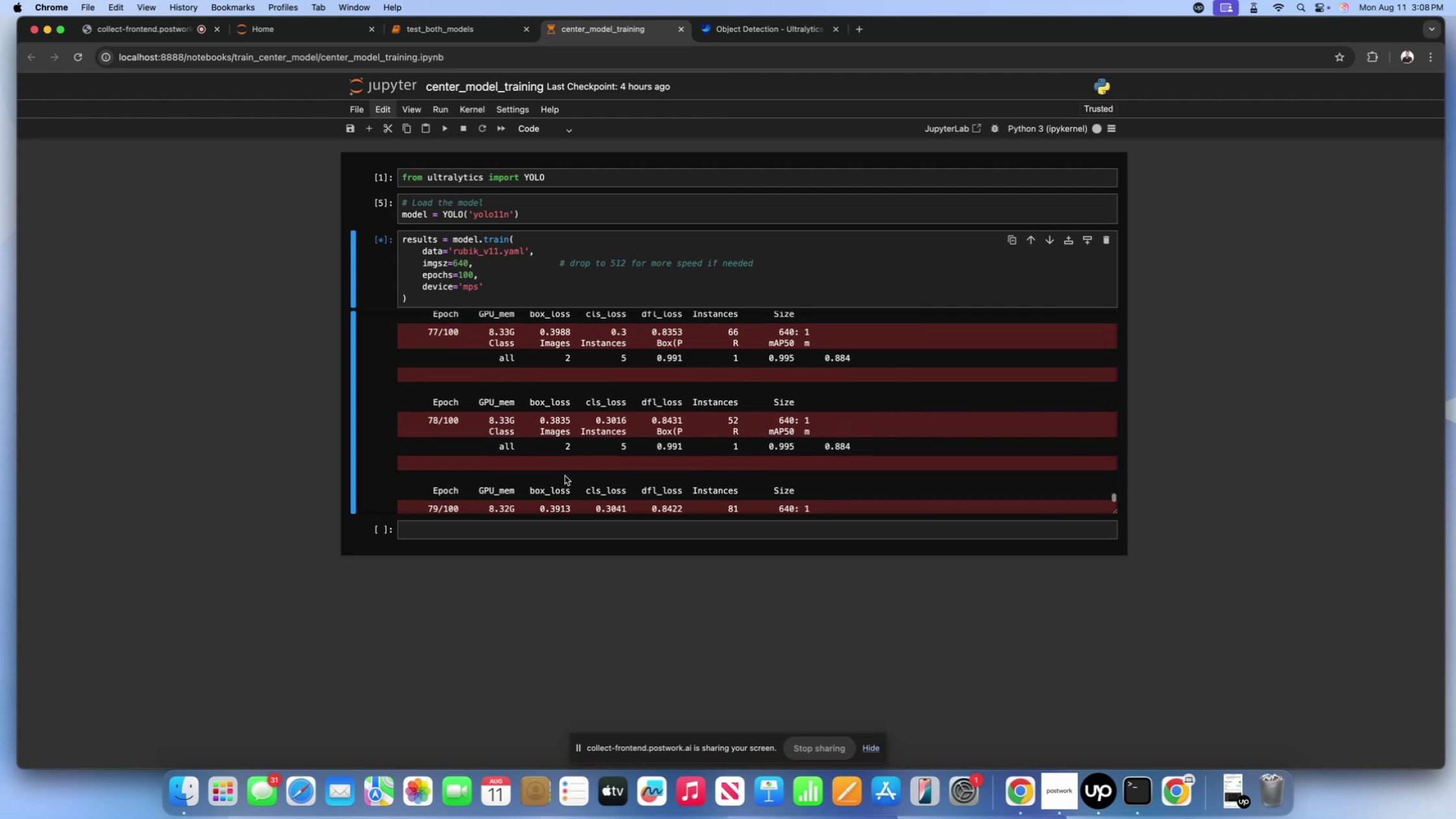 
scroll: coordinate [584, 454], scroll_direction: down, amount: 27.0
 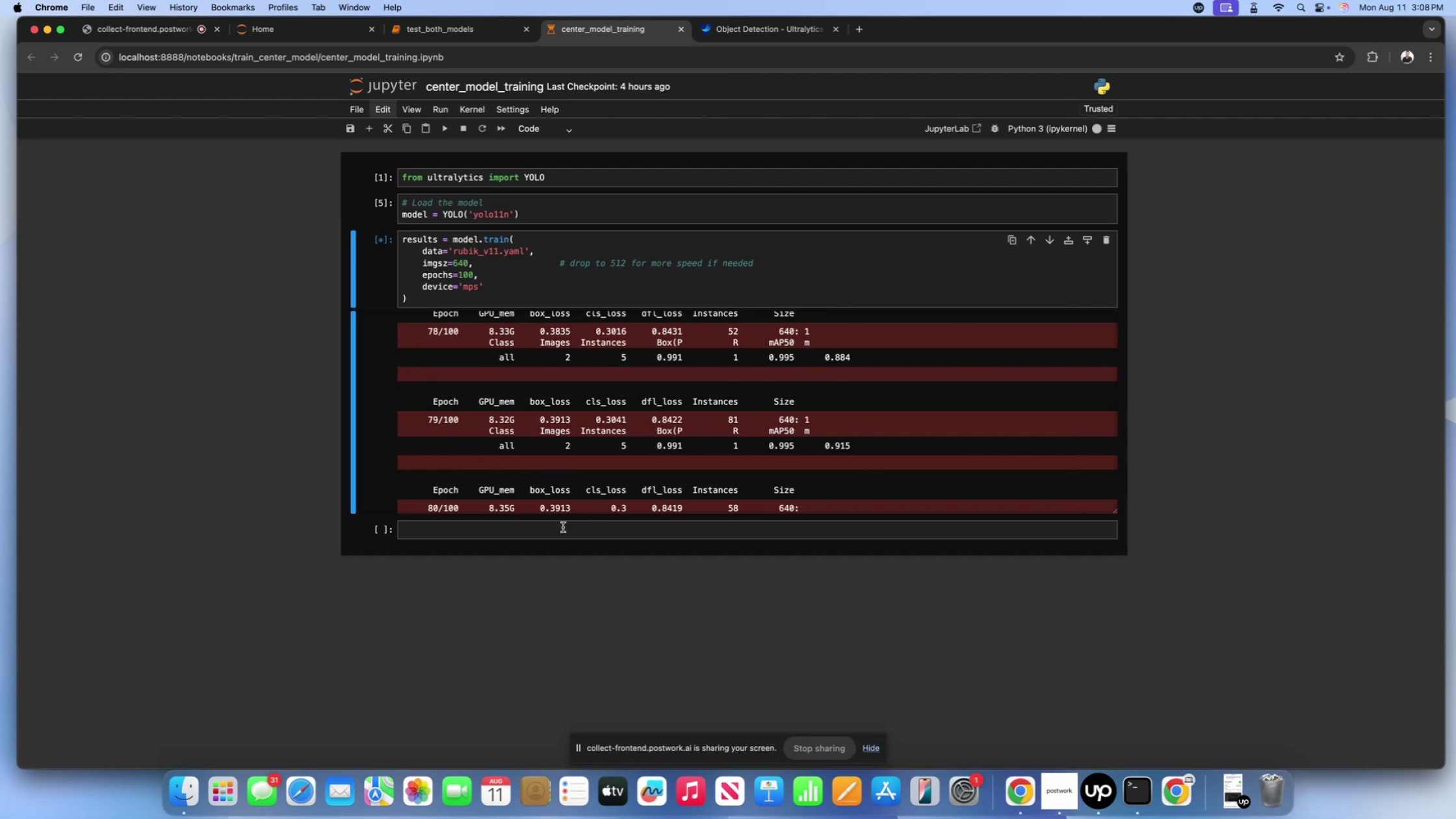 
left_click([563, 527])
 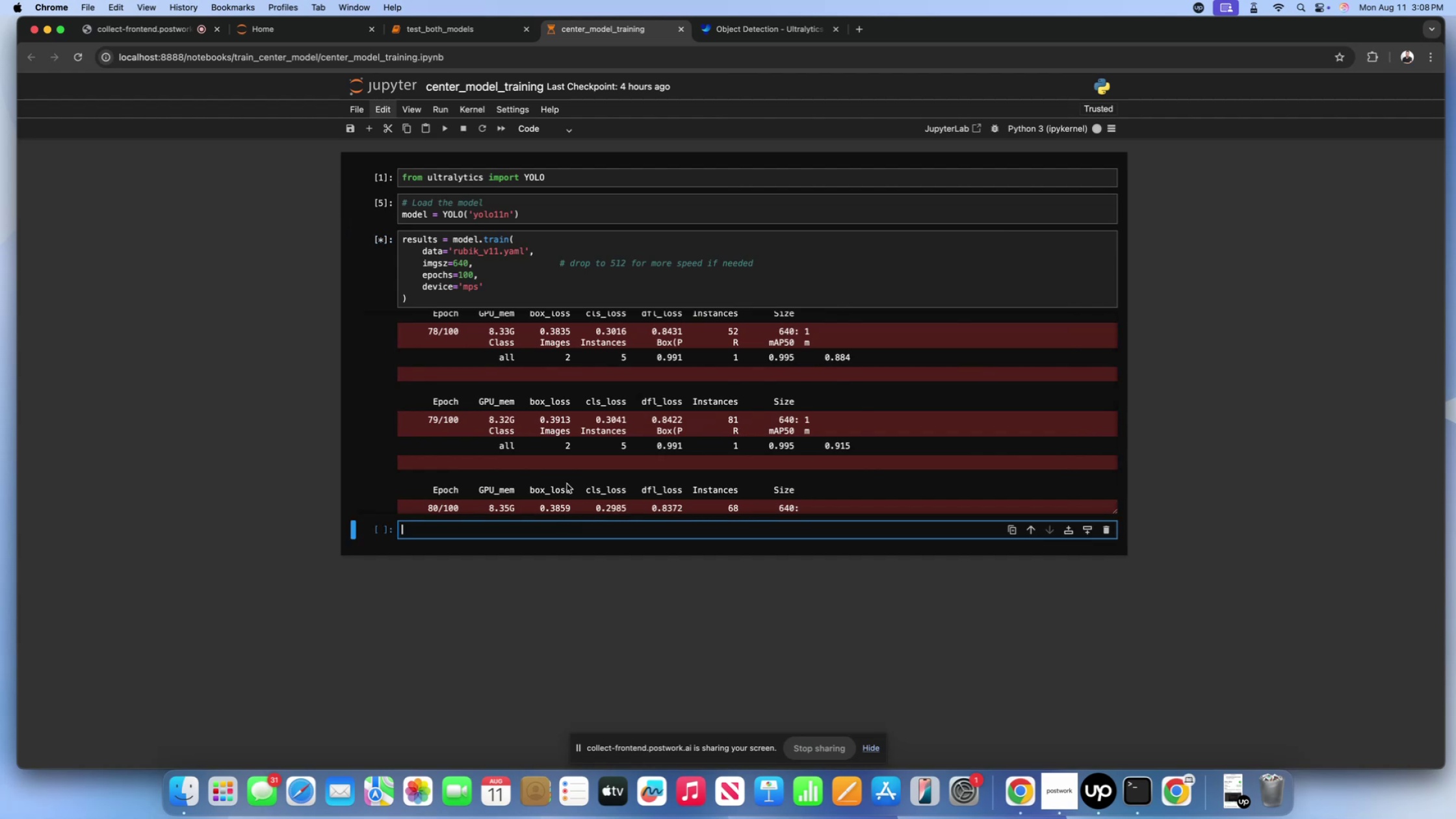 
left_click([567, 483])
 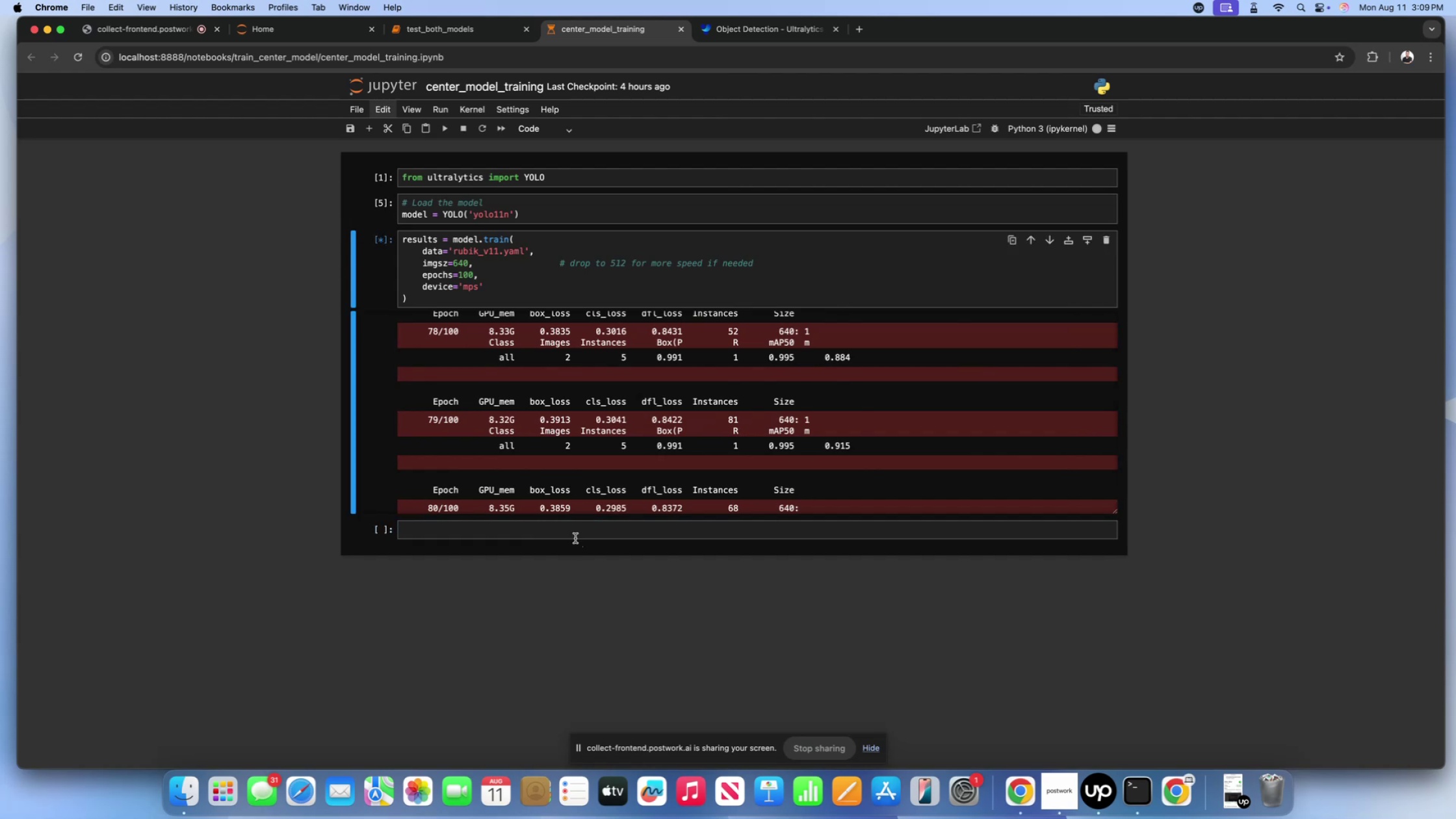 
double_click([576, 535])
 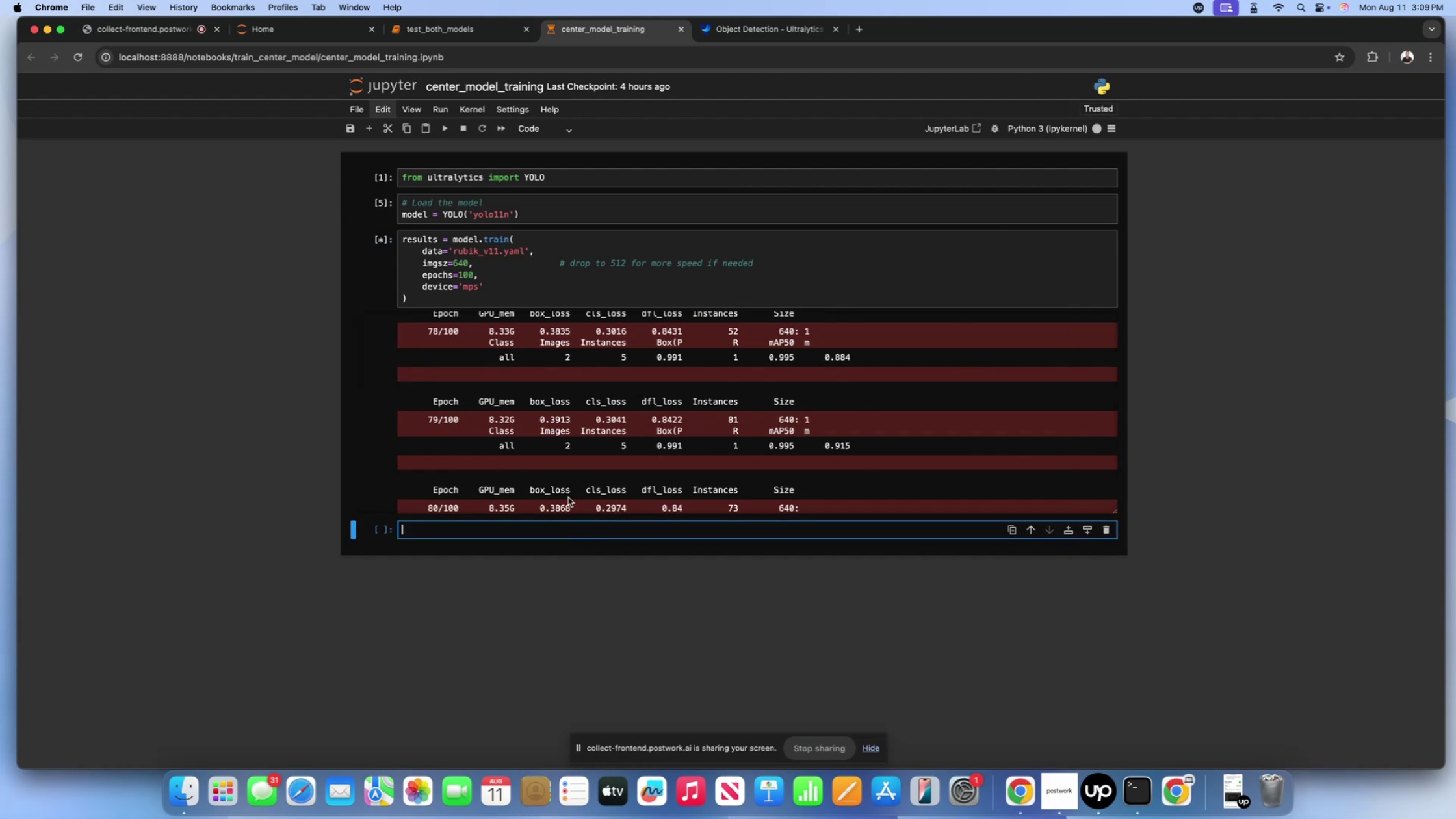 
triple_click([568, 497])
 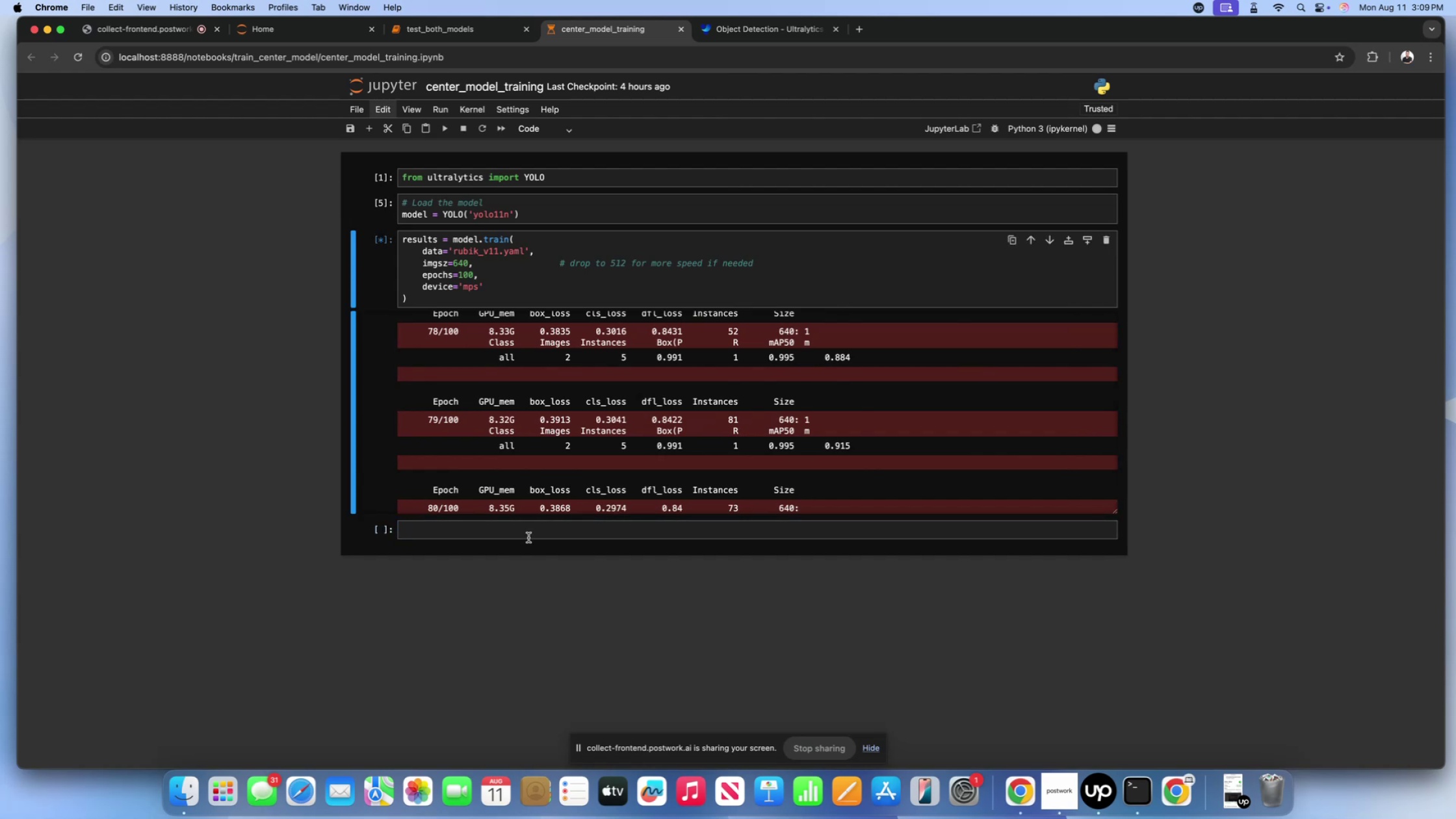 
left_click([528, 538])
 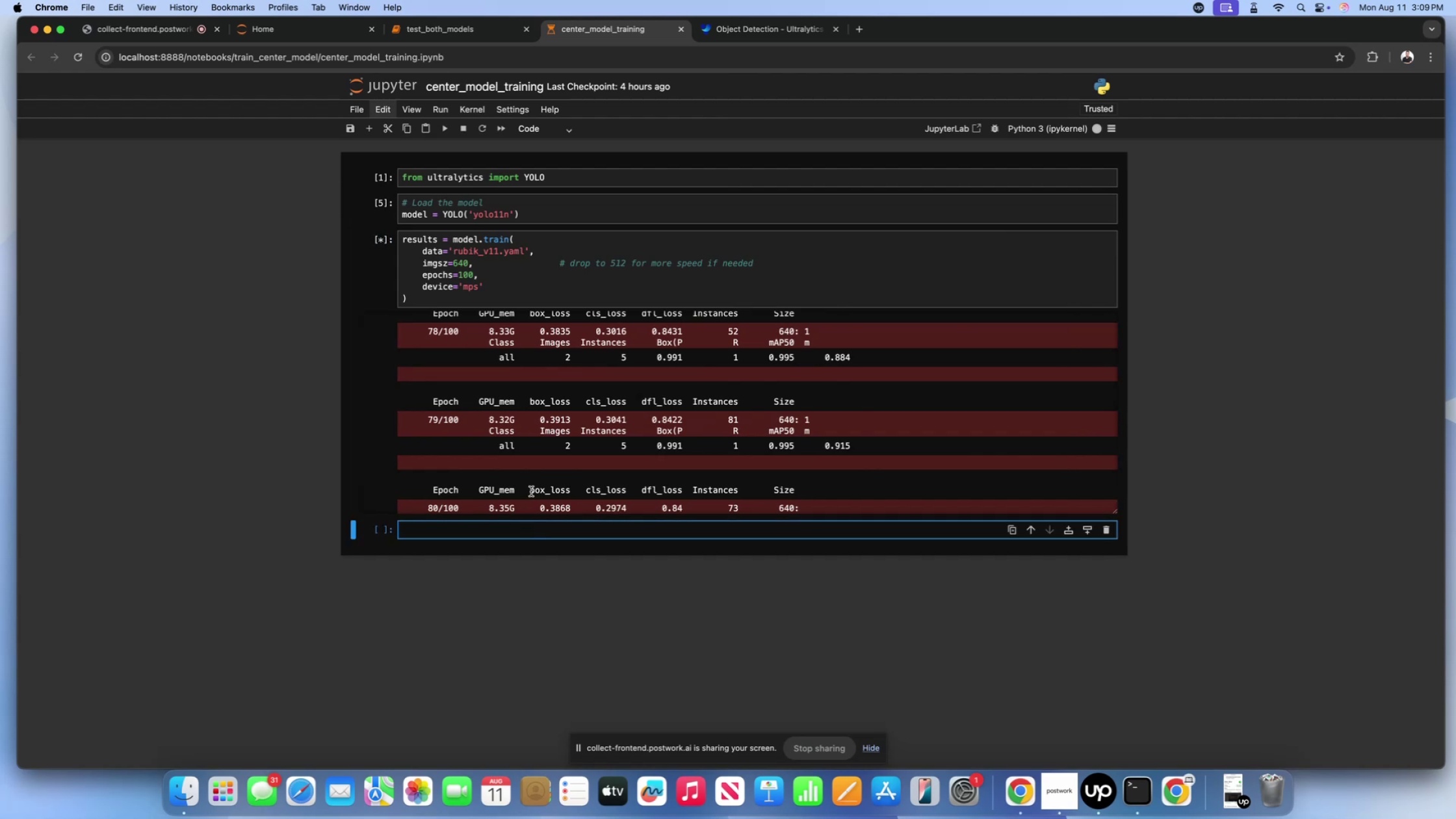 
left_click([530, 491])
 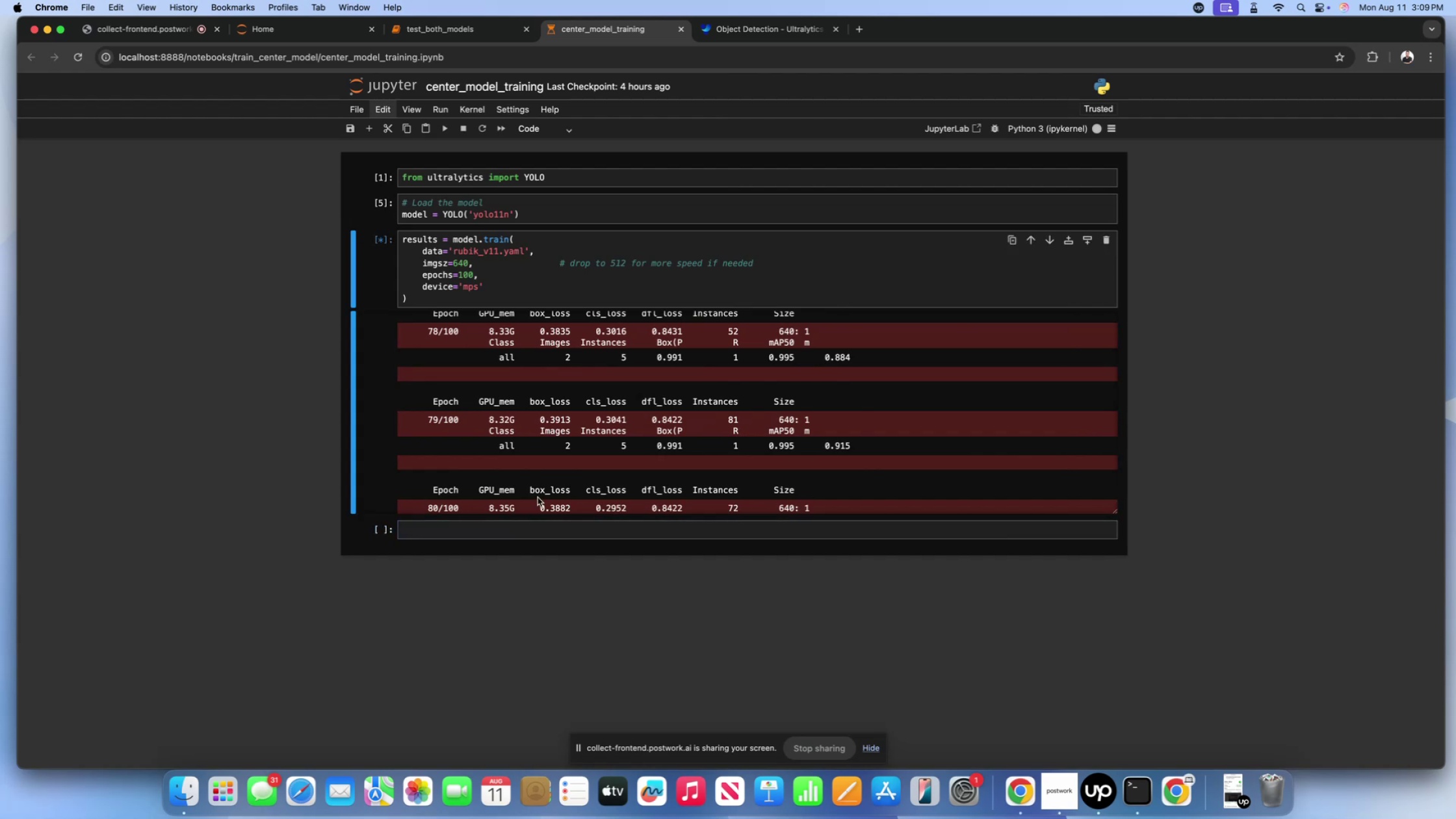 
scroll: coordinate [552, 508], scroll_direction: down, amount: 49.0
 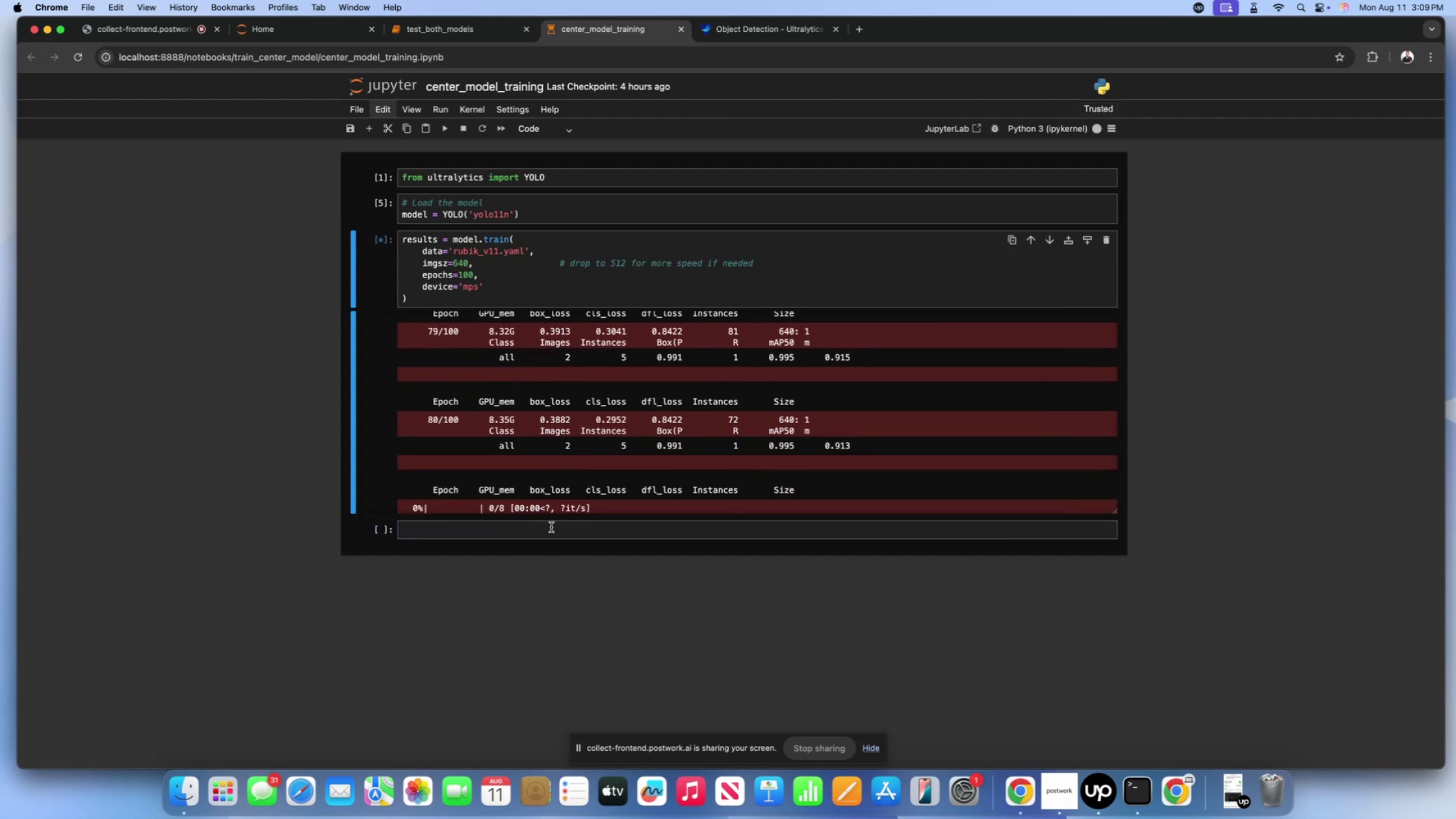 
left_click([551, 527])
 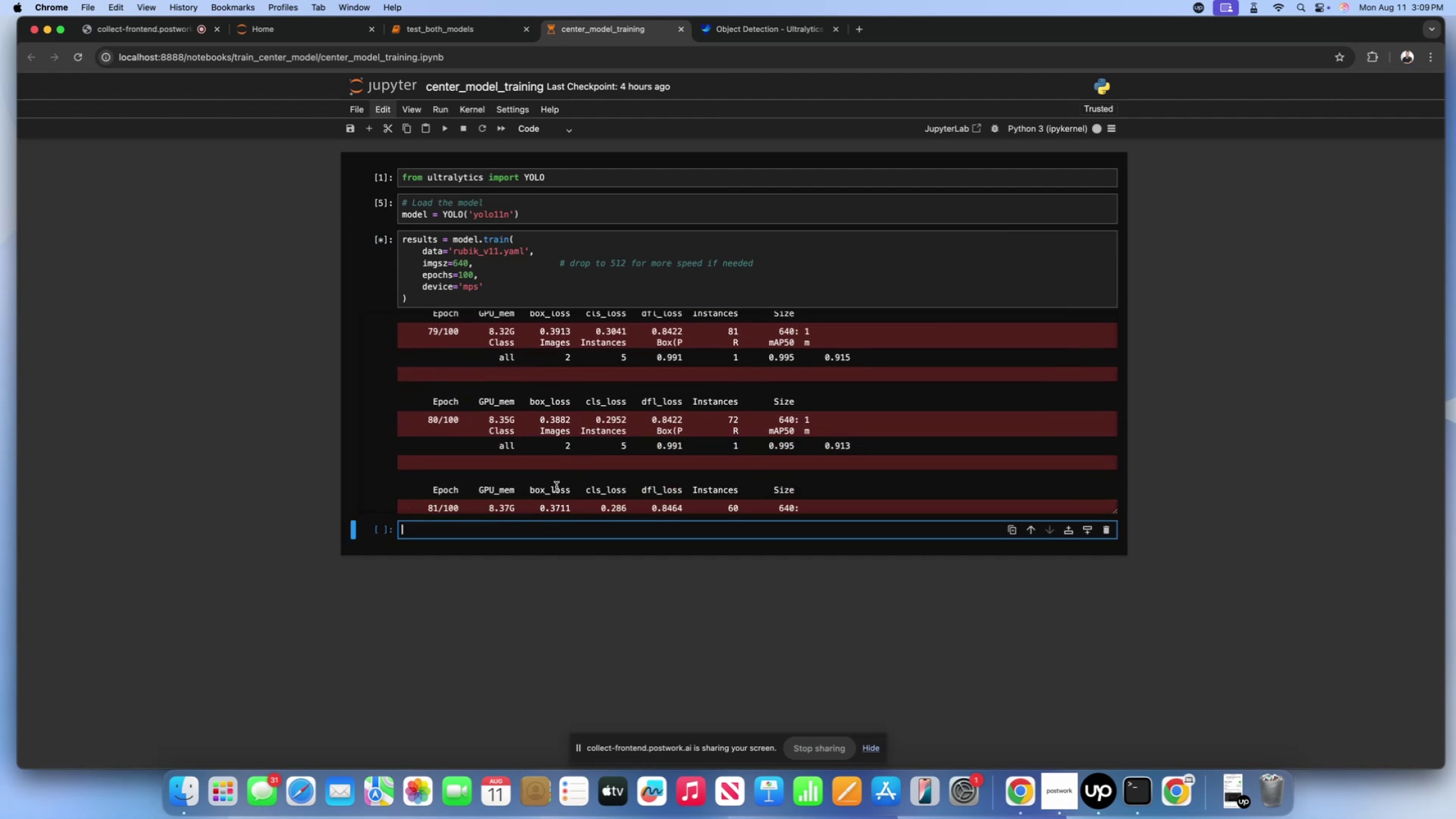 
left_click([556, 487])
 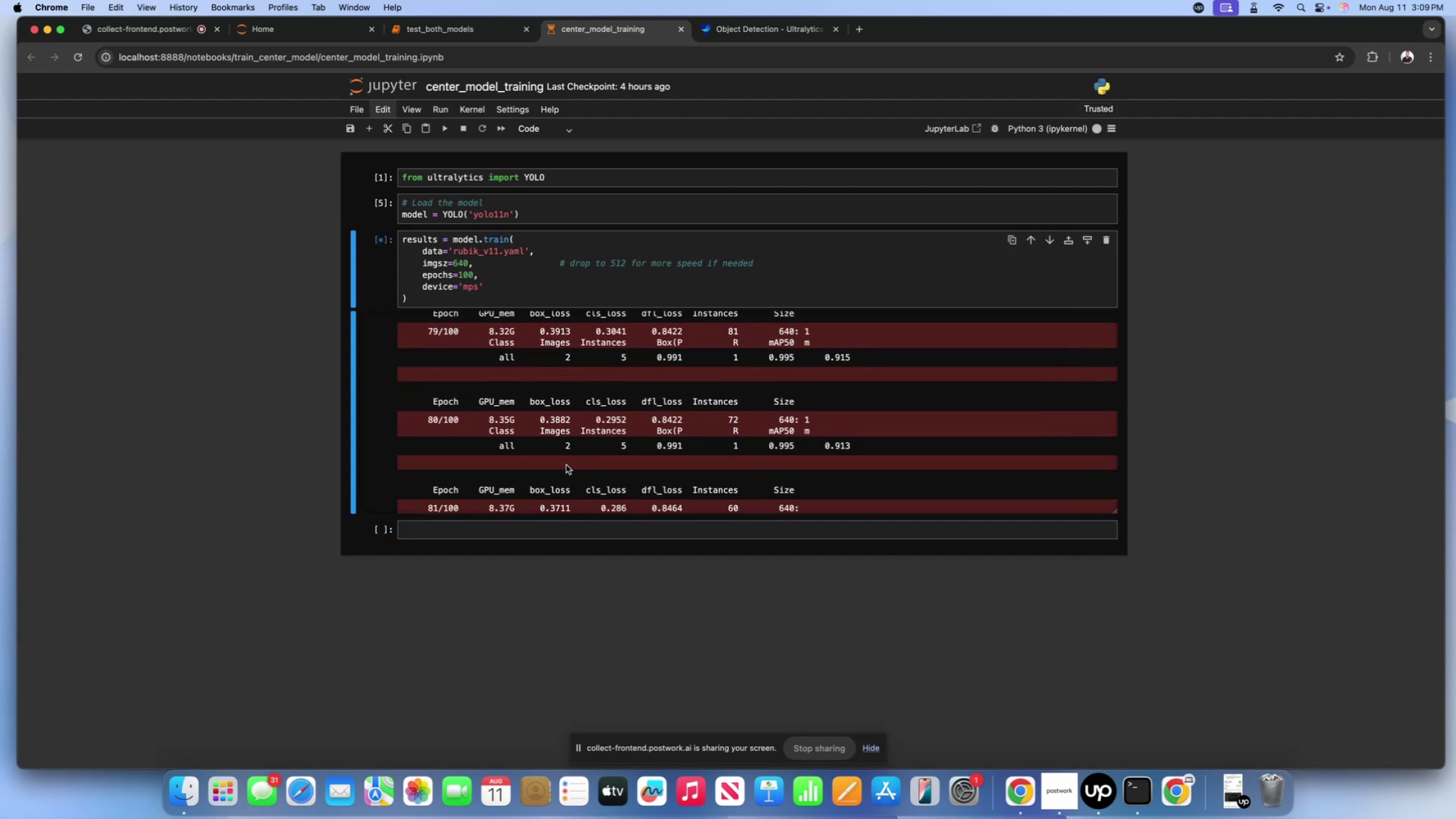 
scroll: coordinate [566, 465], scroll_direction: down, amount: 25.0
 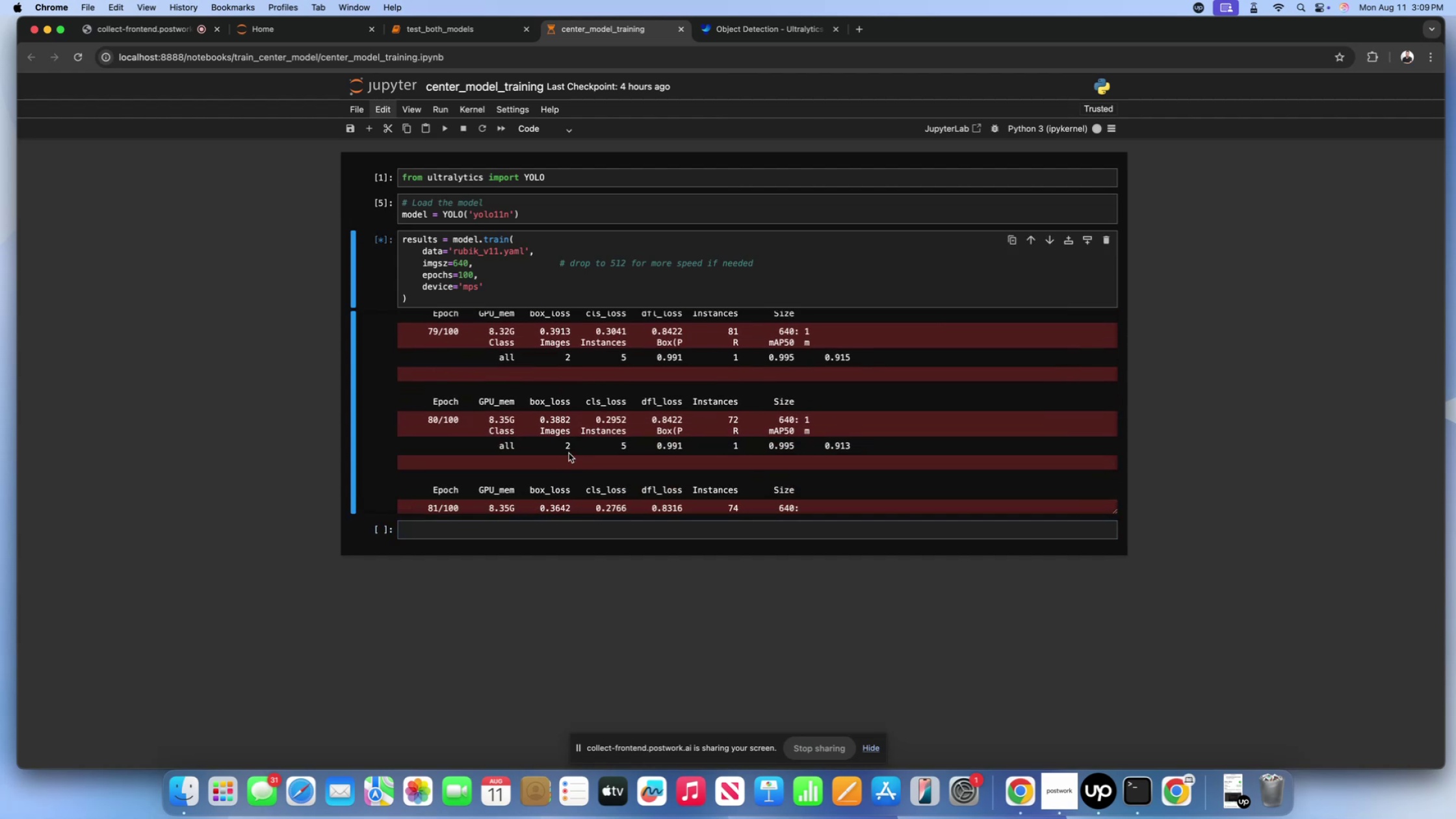 
left_click([569, 453])
 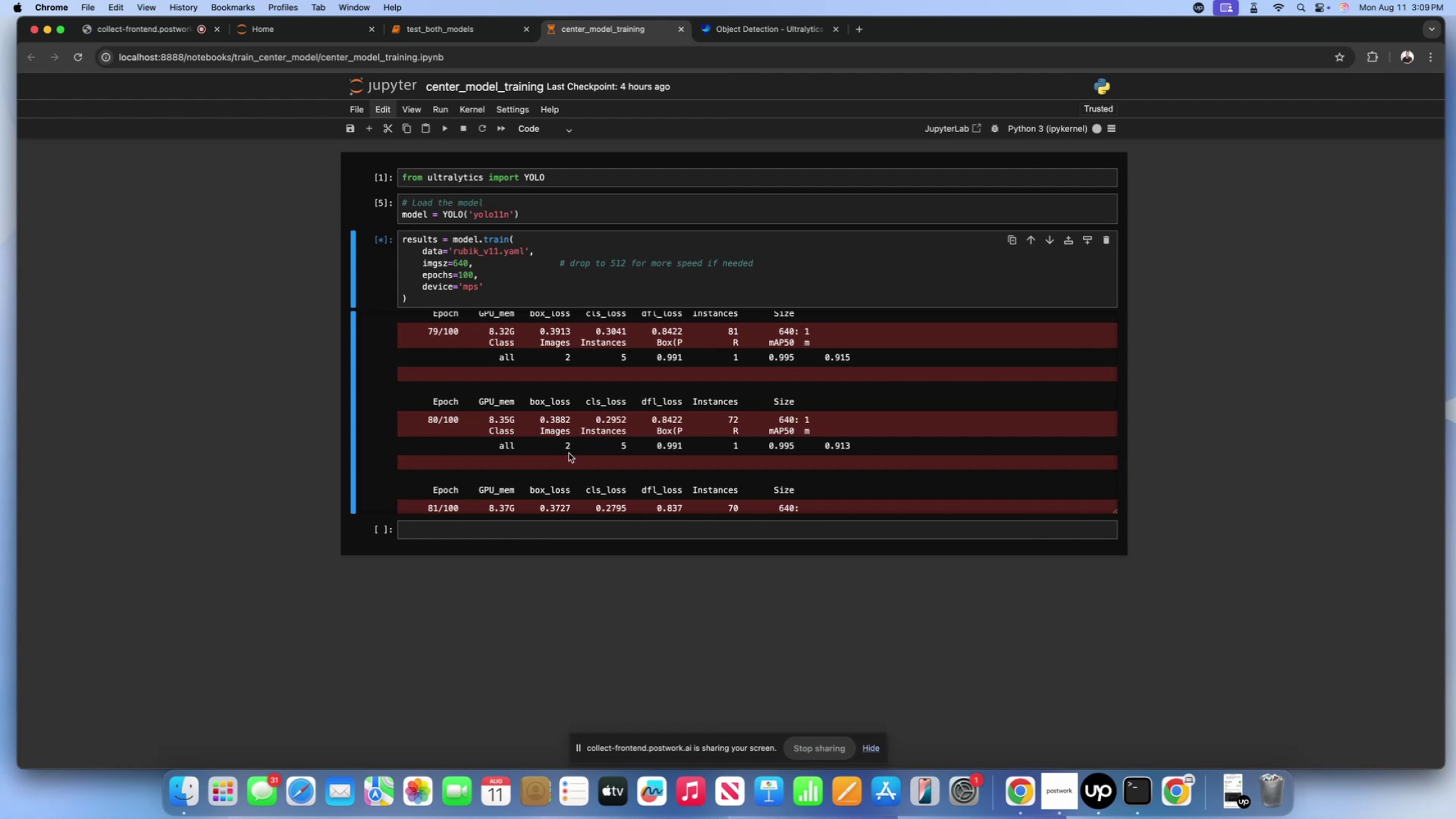 
scroll: coordinate [569, 453], scroll_direction: down, amount: 9.0
 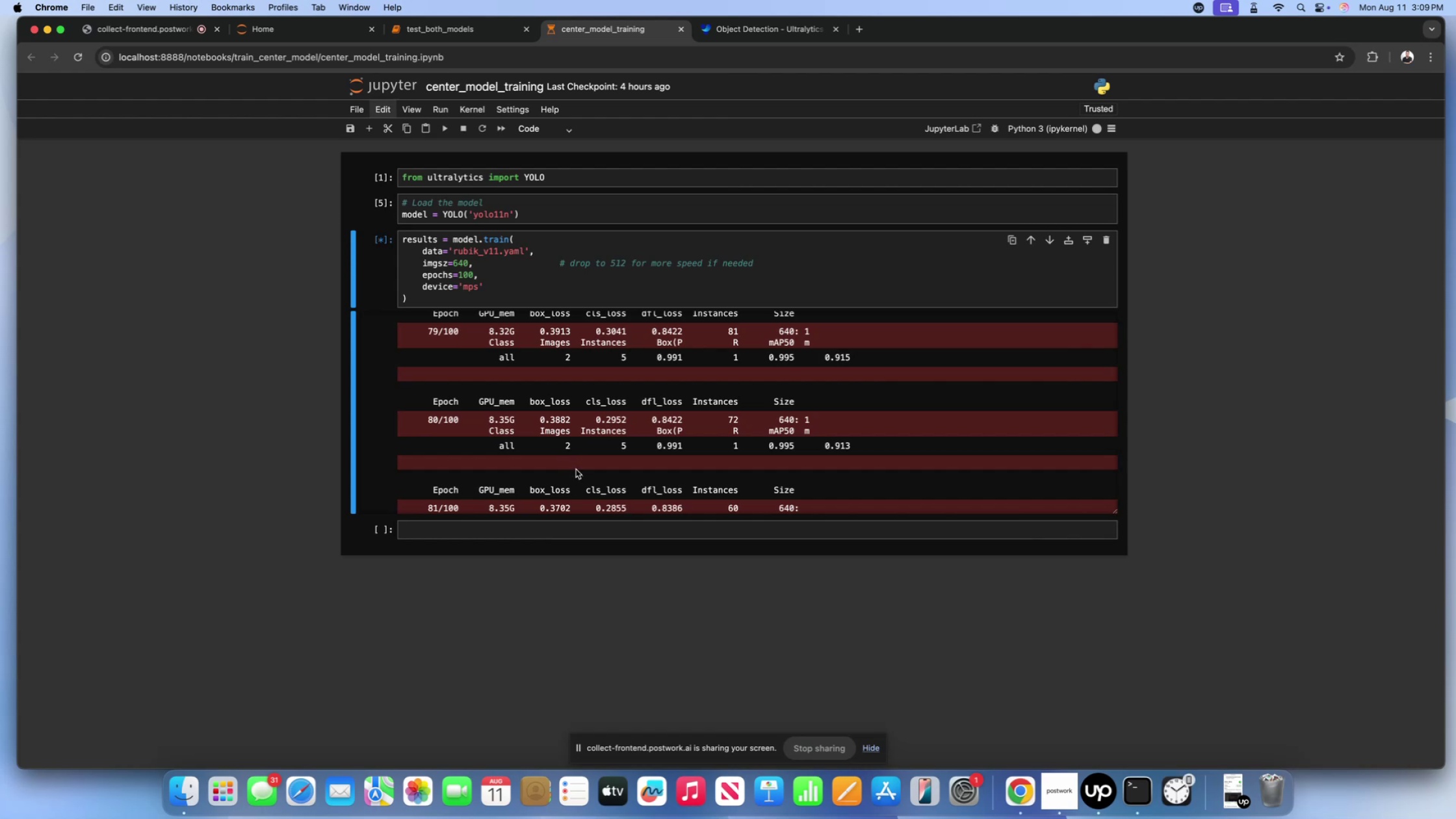 
wait(7.45)
 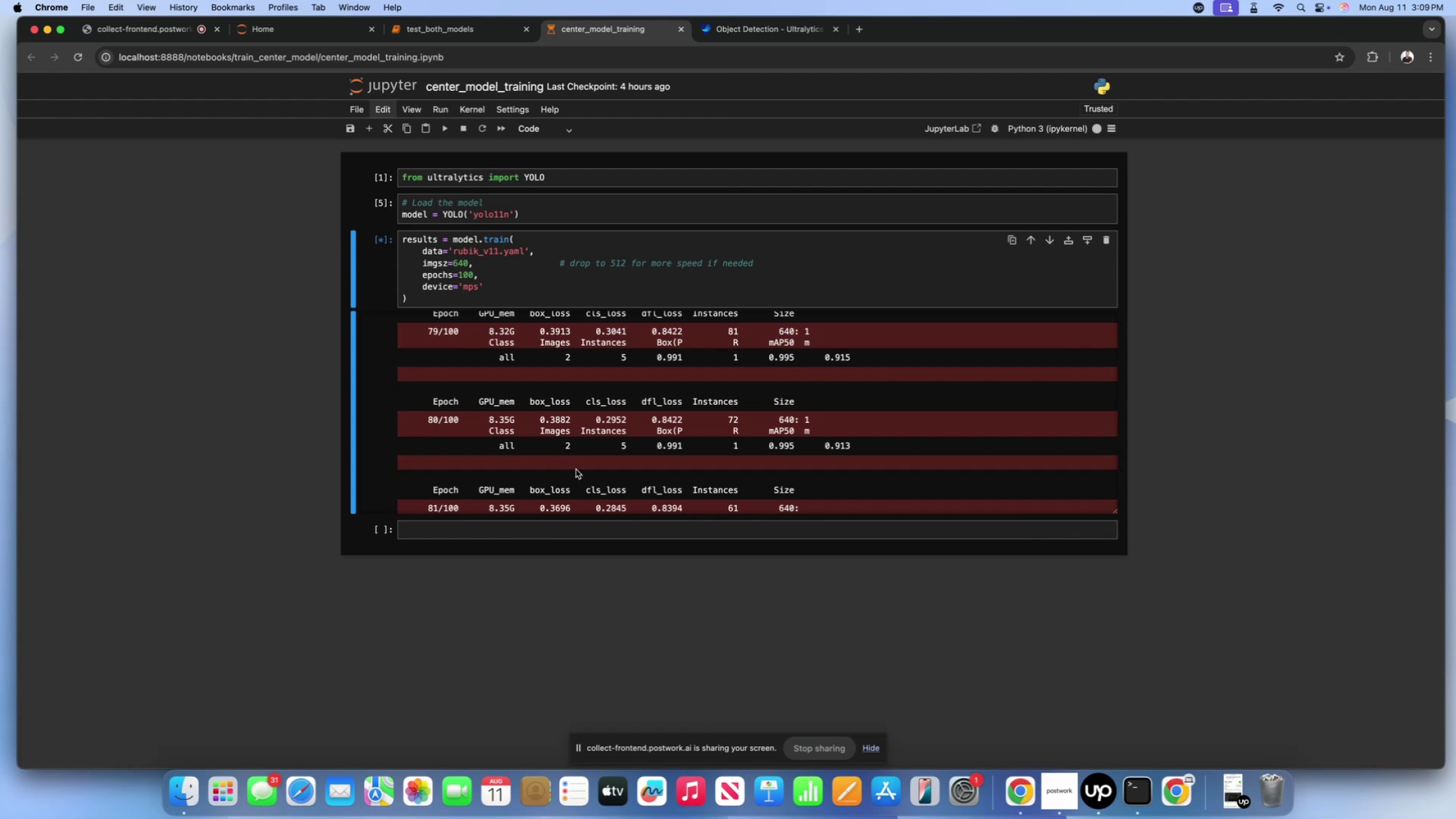 
scroll: coordinate [605, 486], scroll_direction: down, amount: 22.0
 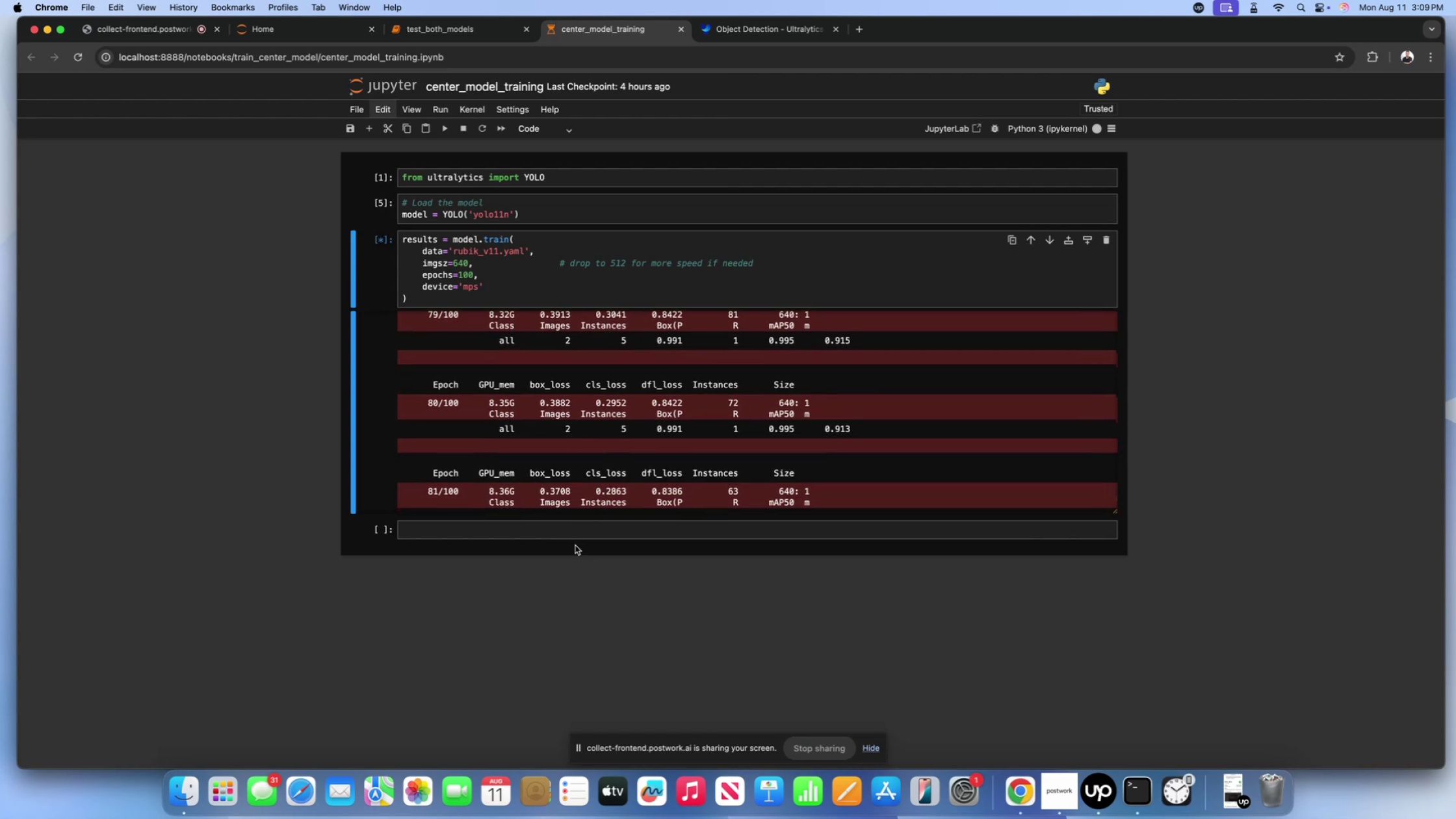 
left_click([573, 527])
 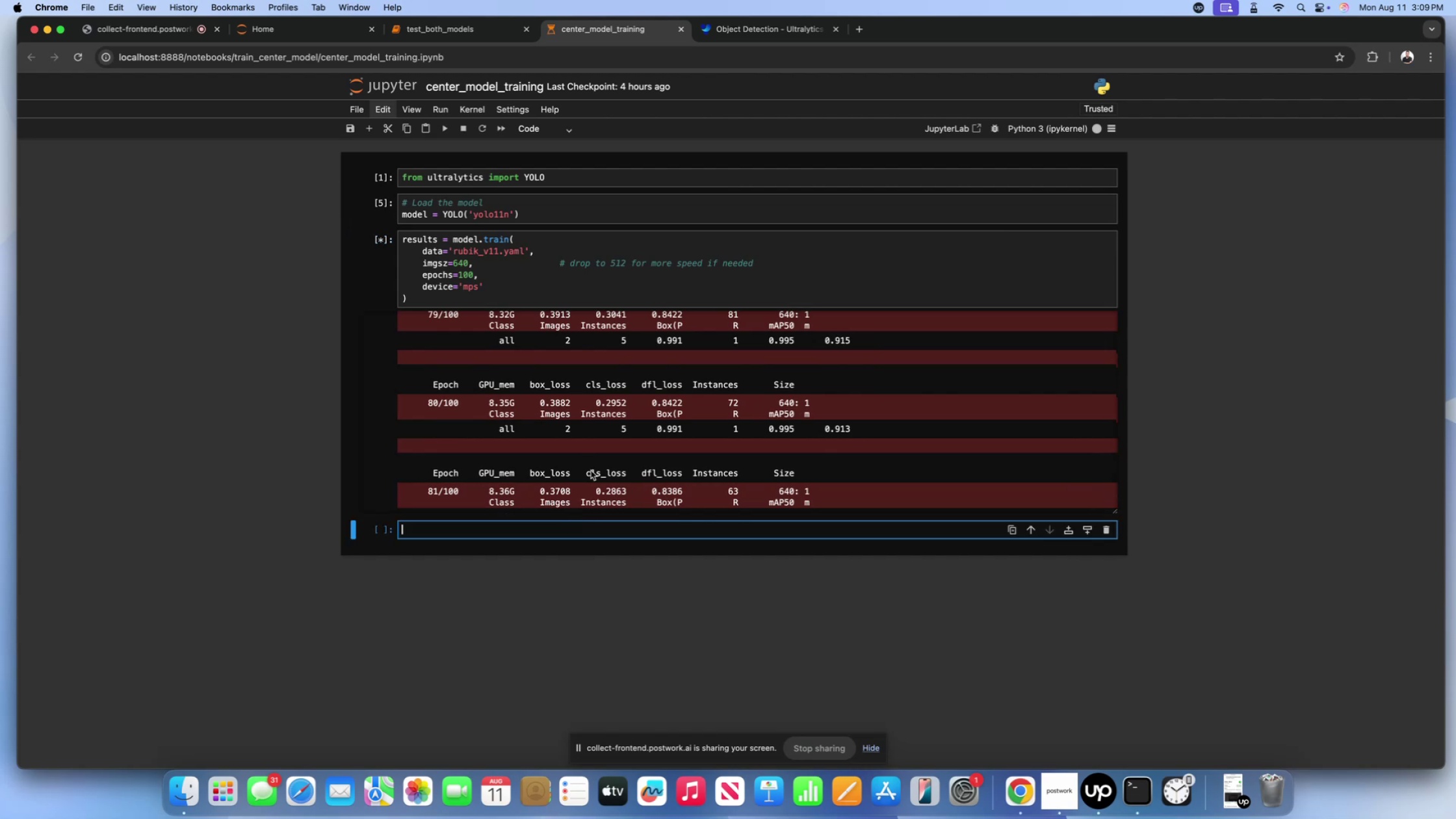 
scroll: coordinate [591, 469], scroll_direction: down, amount: 21.0
 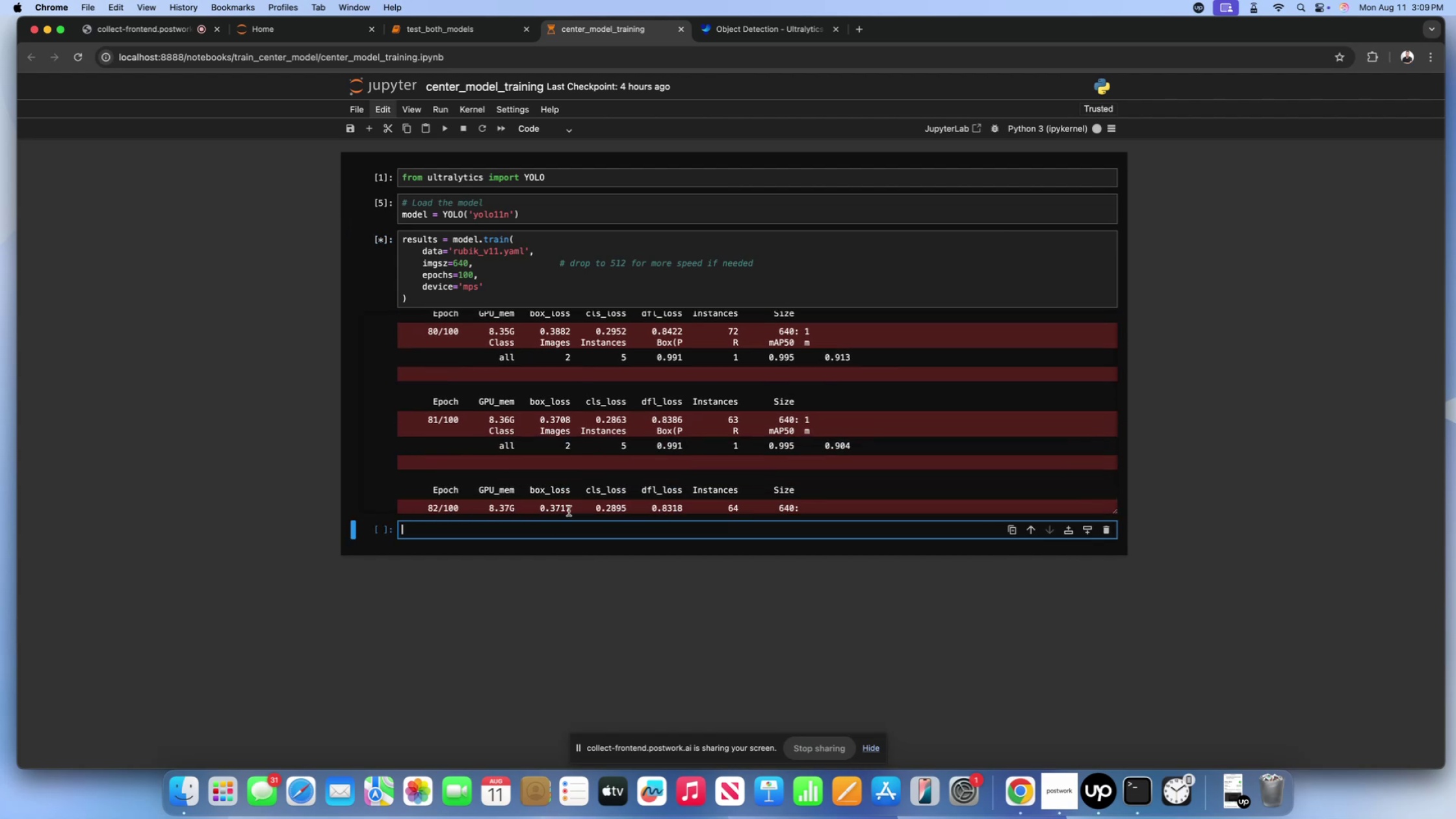 
left_click([577, 489])
 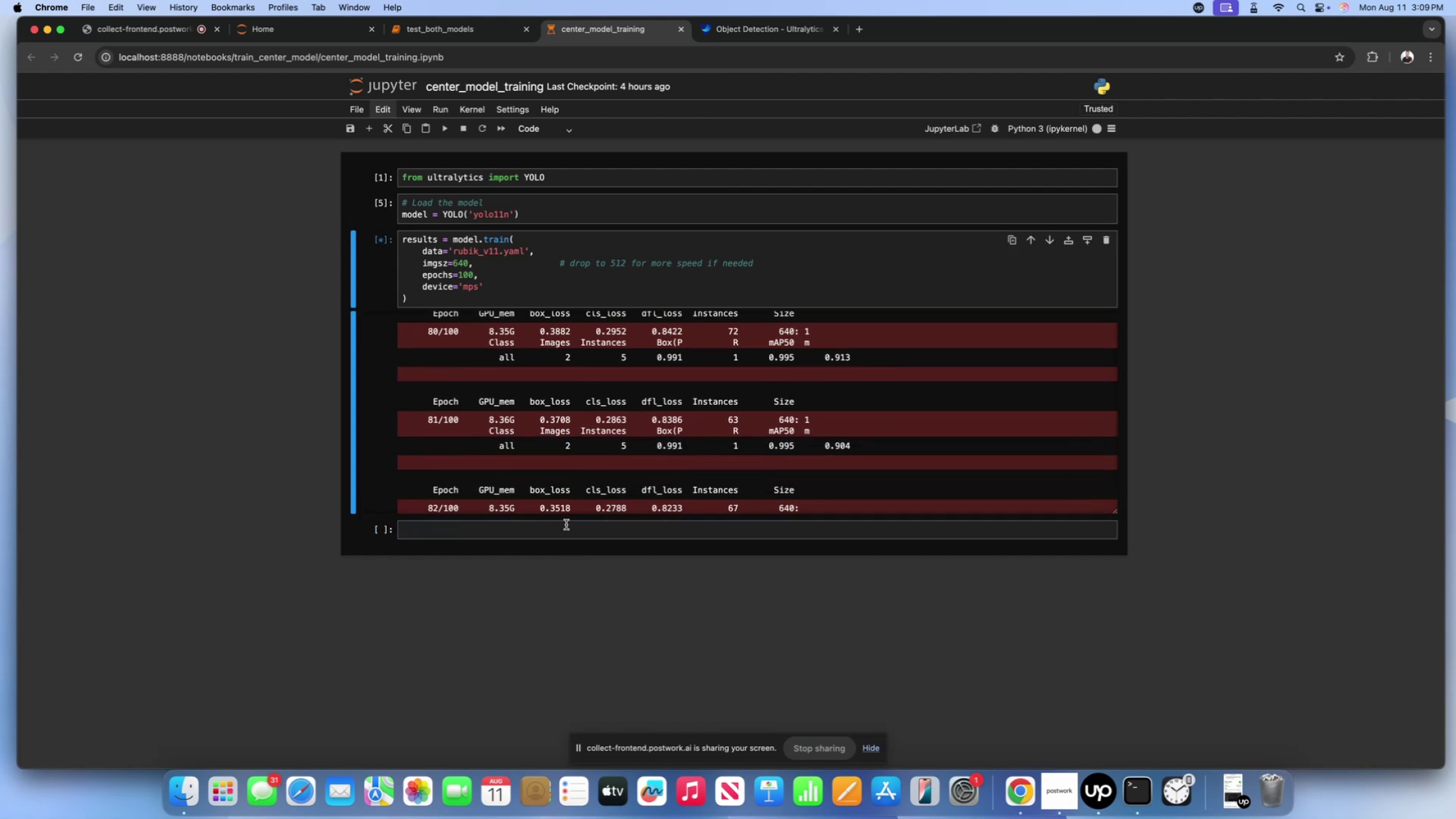 
left_click([566, 525])
 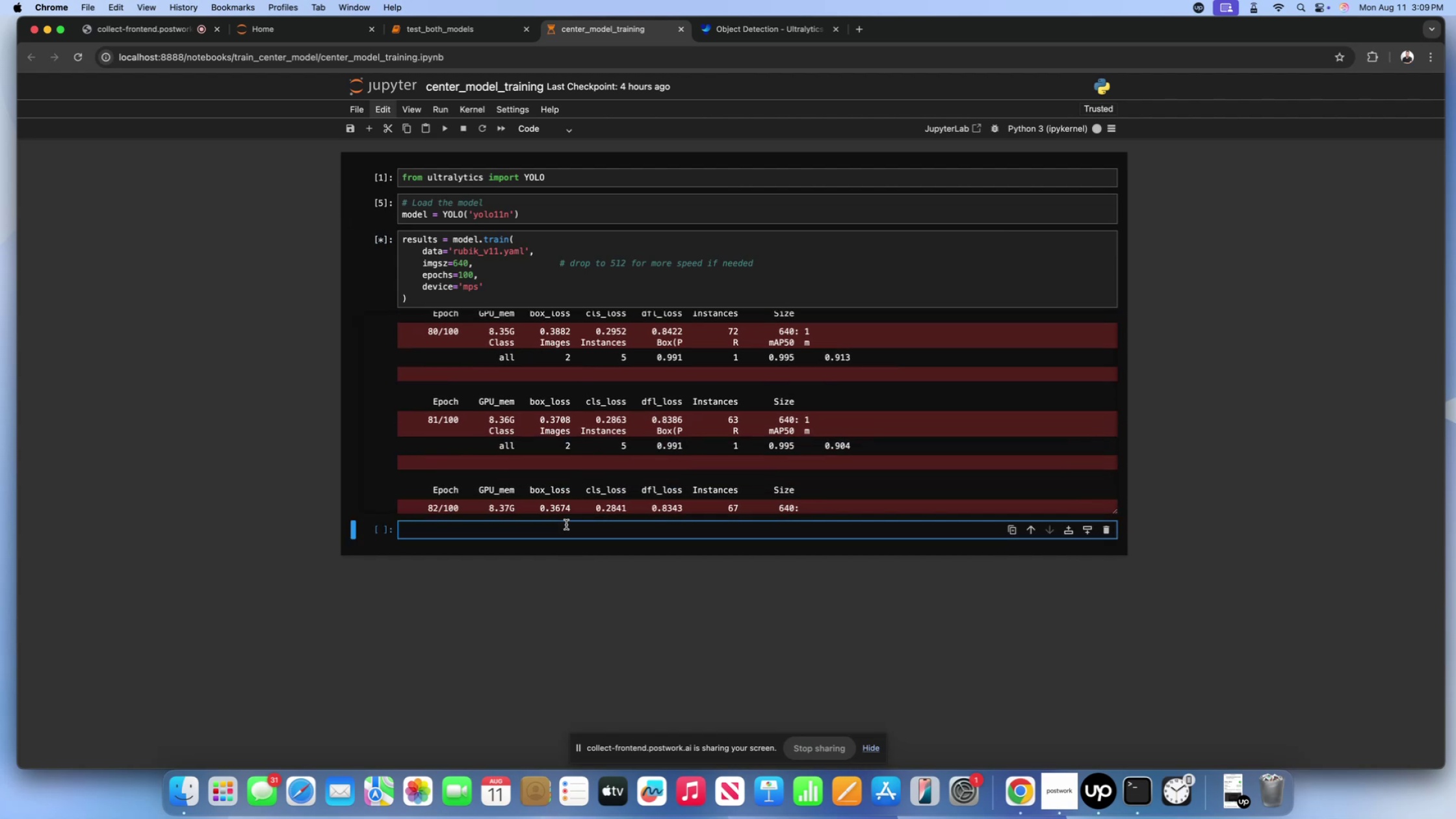 
wait(10.94)
 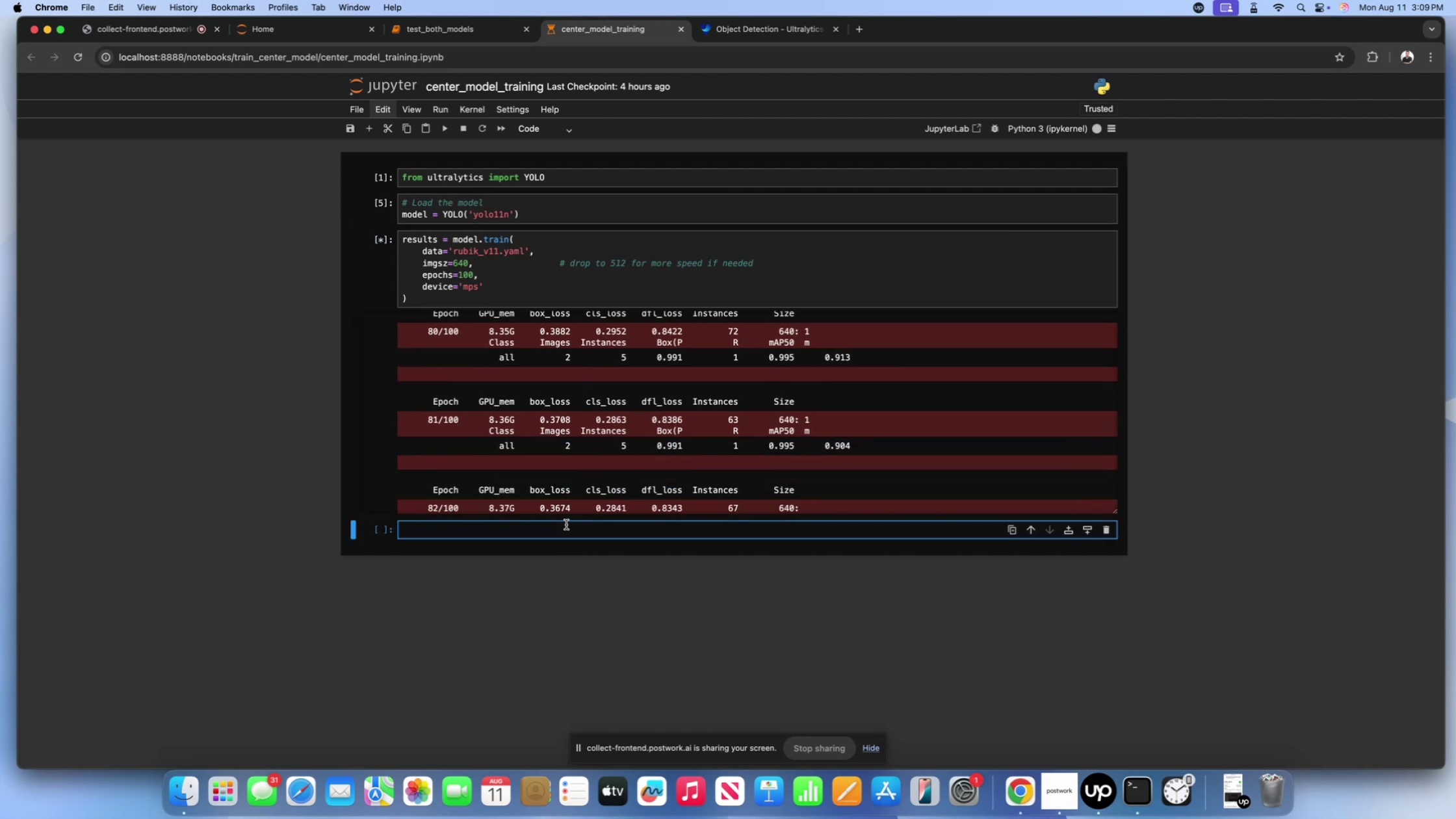 
left_click([587, 461])
 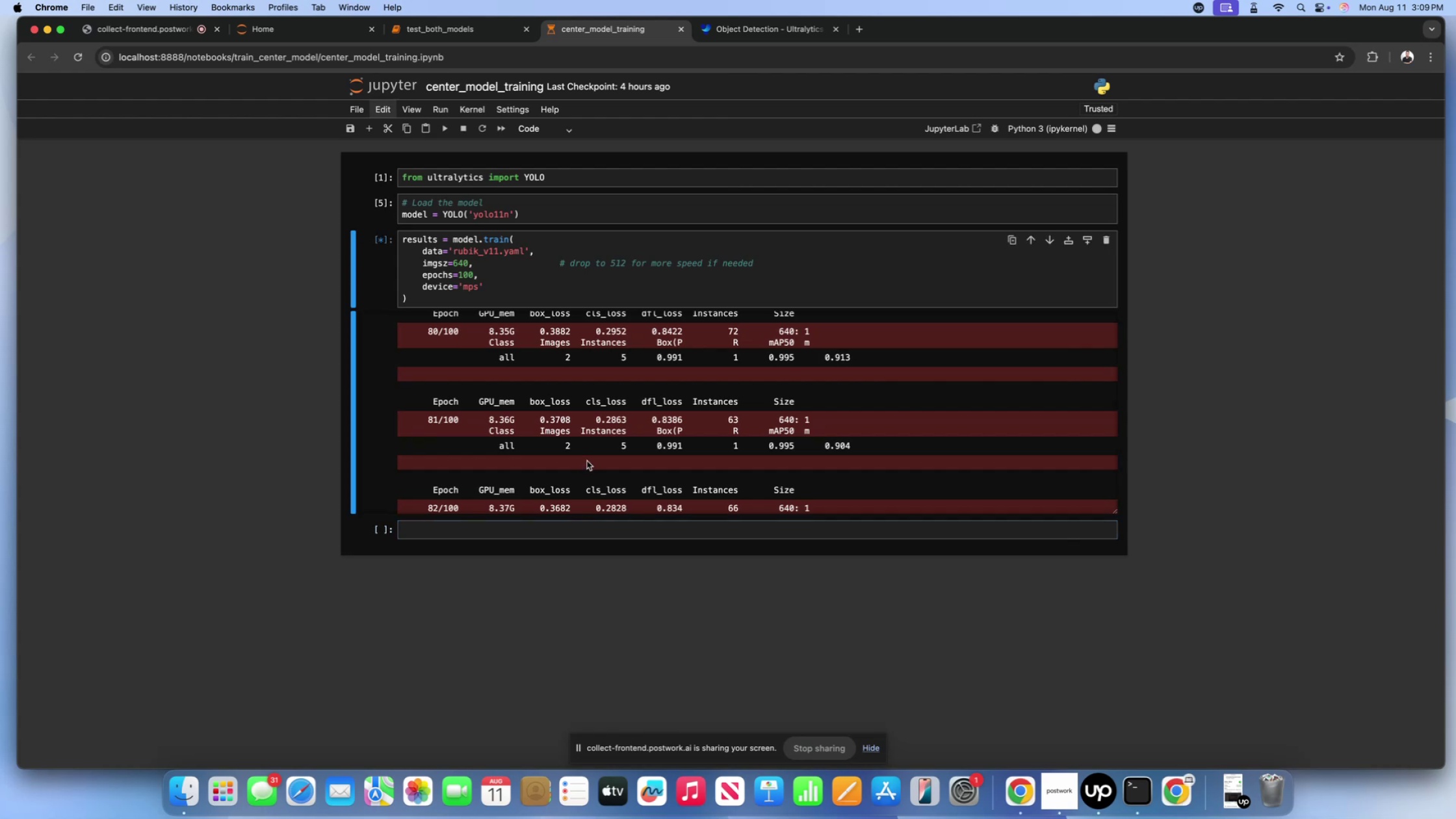 
scroll: coordinate [586, 463], scroll_direction: down, amount: 26.0
 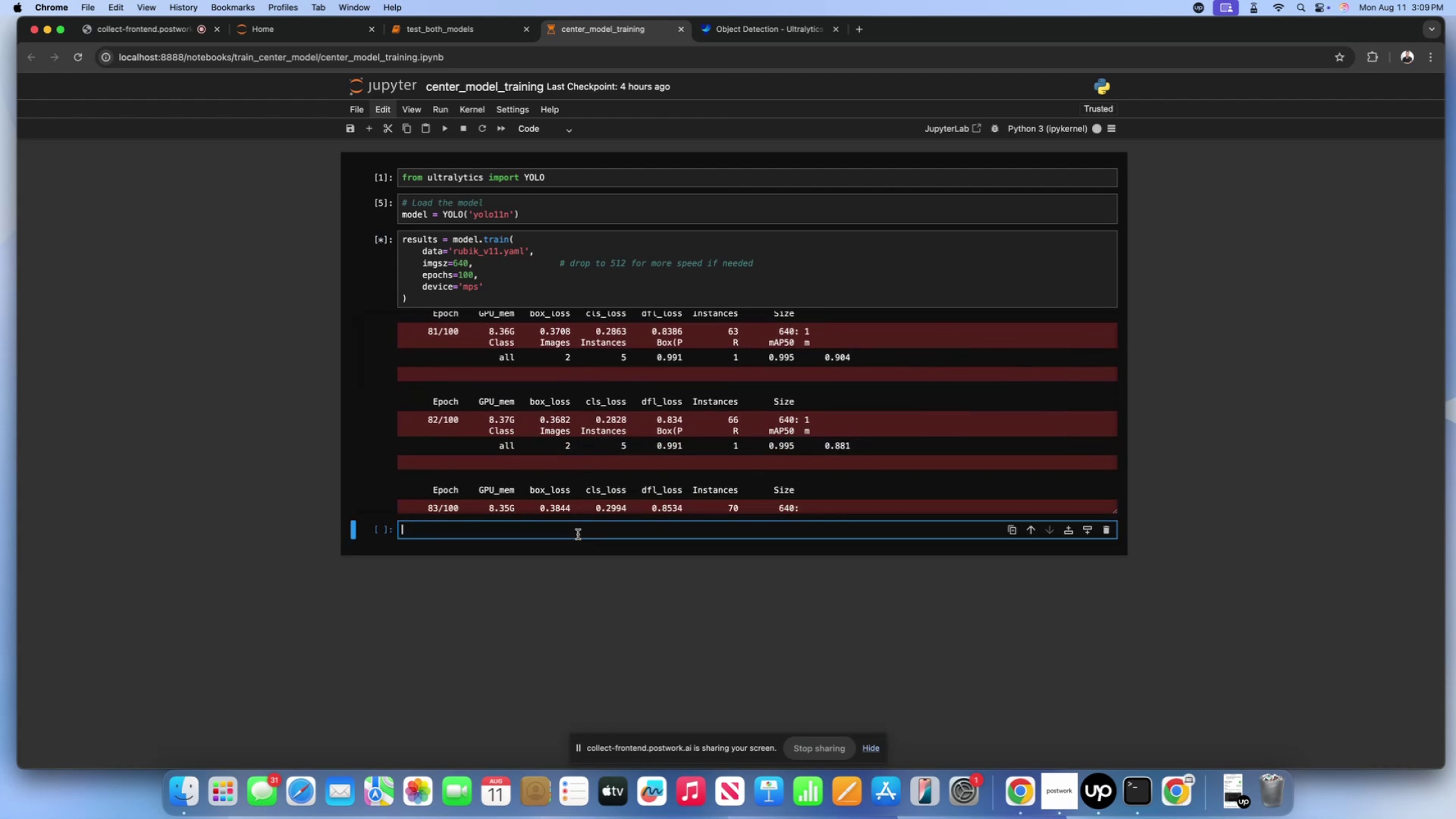 
double_click([594, 491])
 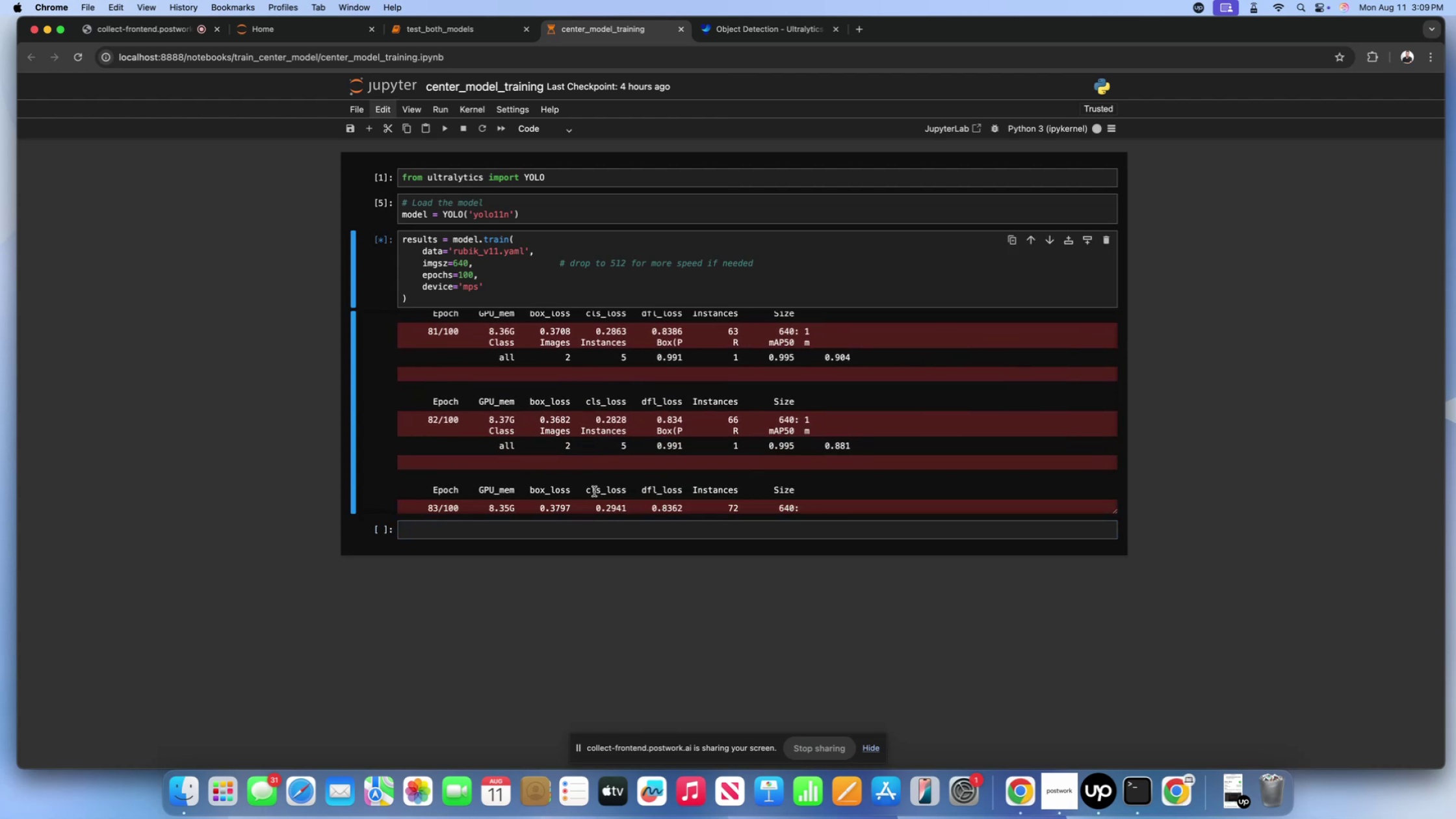 
scroll: coordinate [615, 505], scroll_direction: down, amount: 36.0
 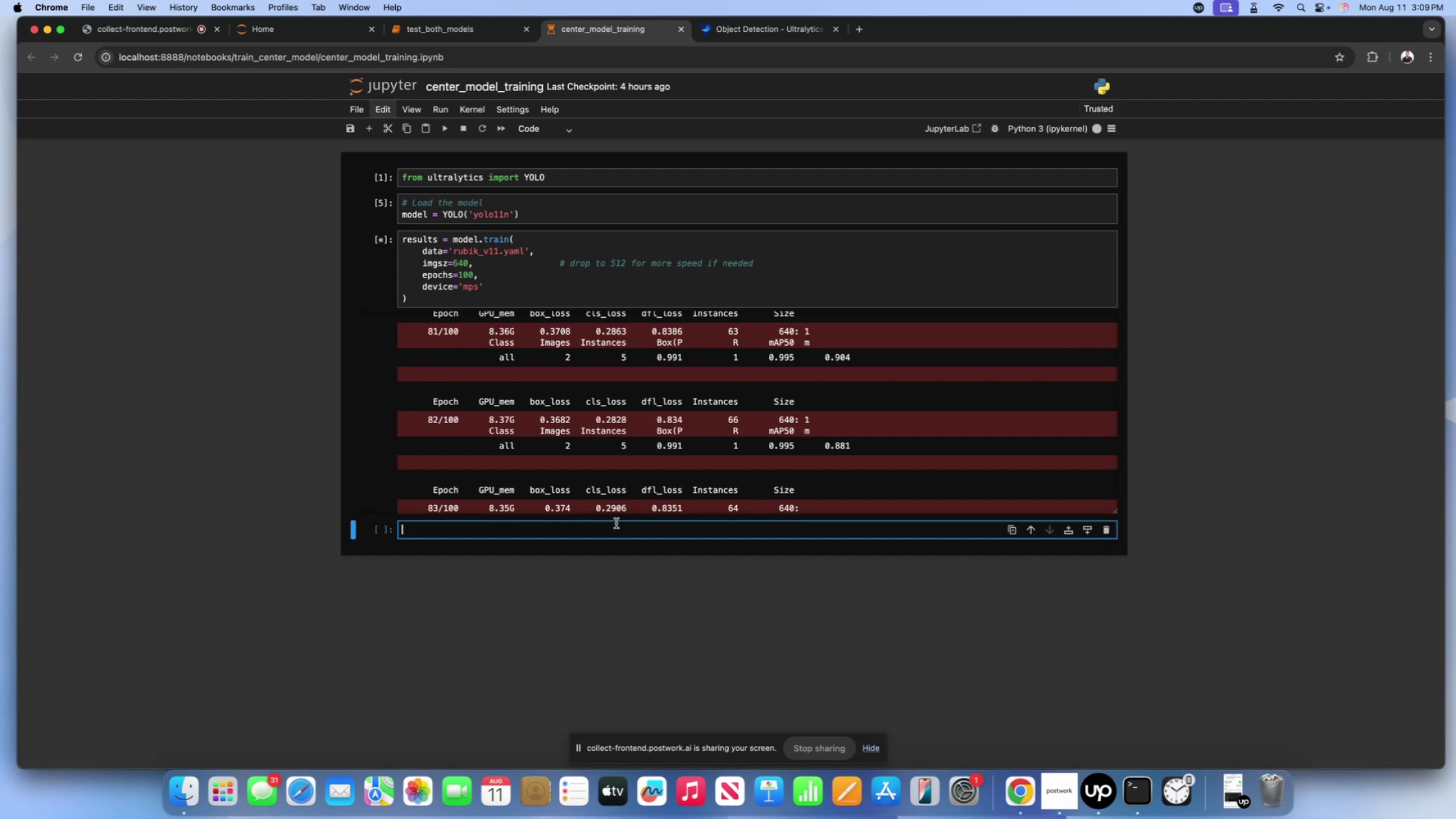 
double_click([636, 484])
 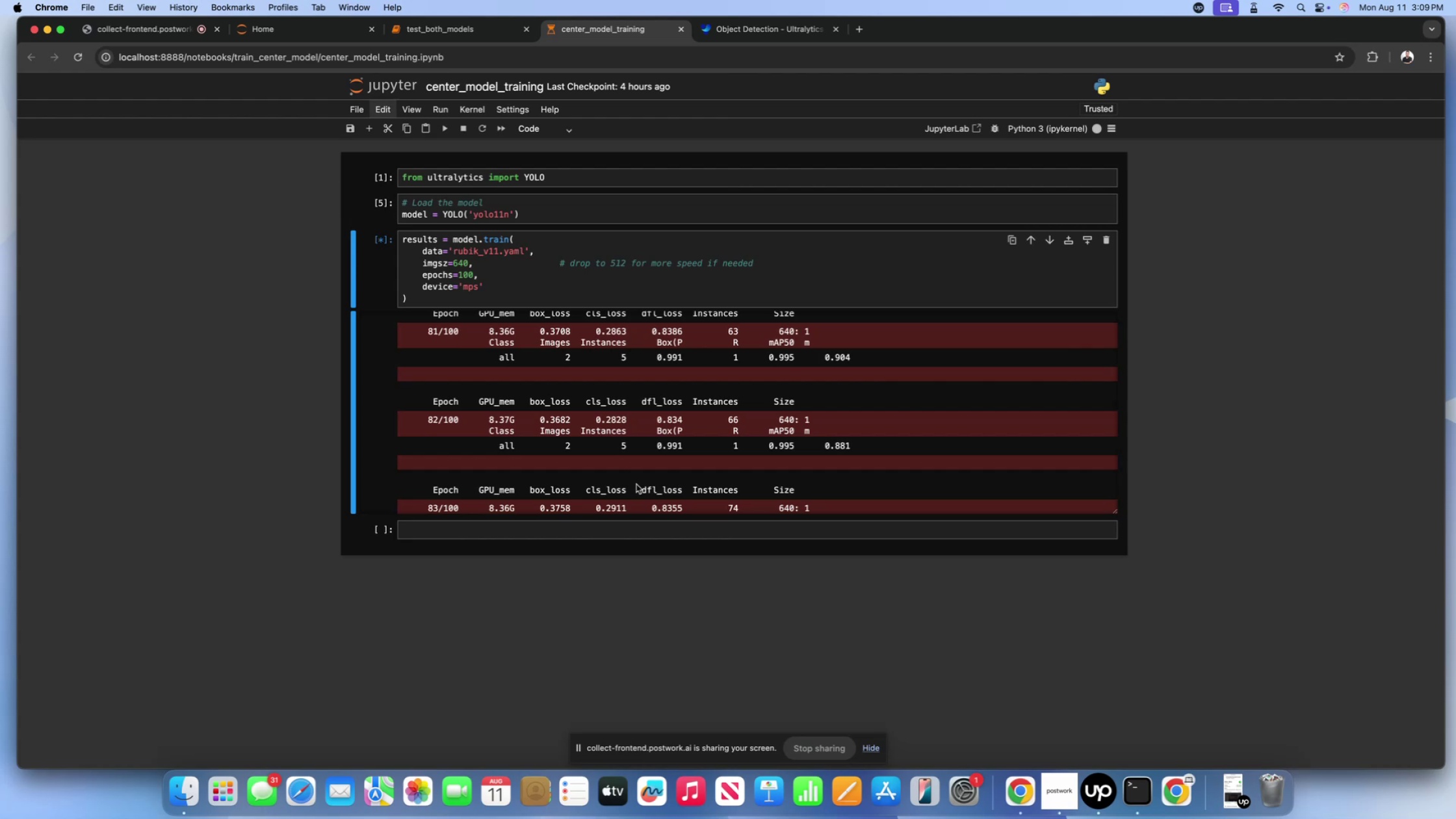 
wait(19.03)
 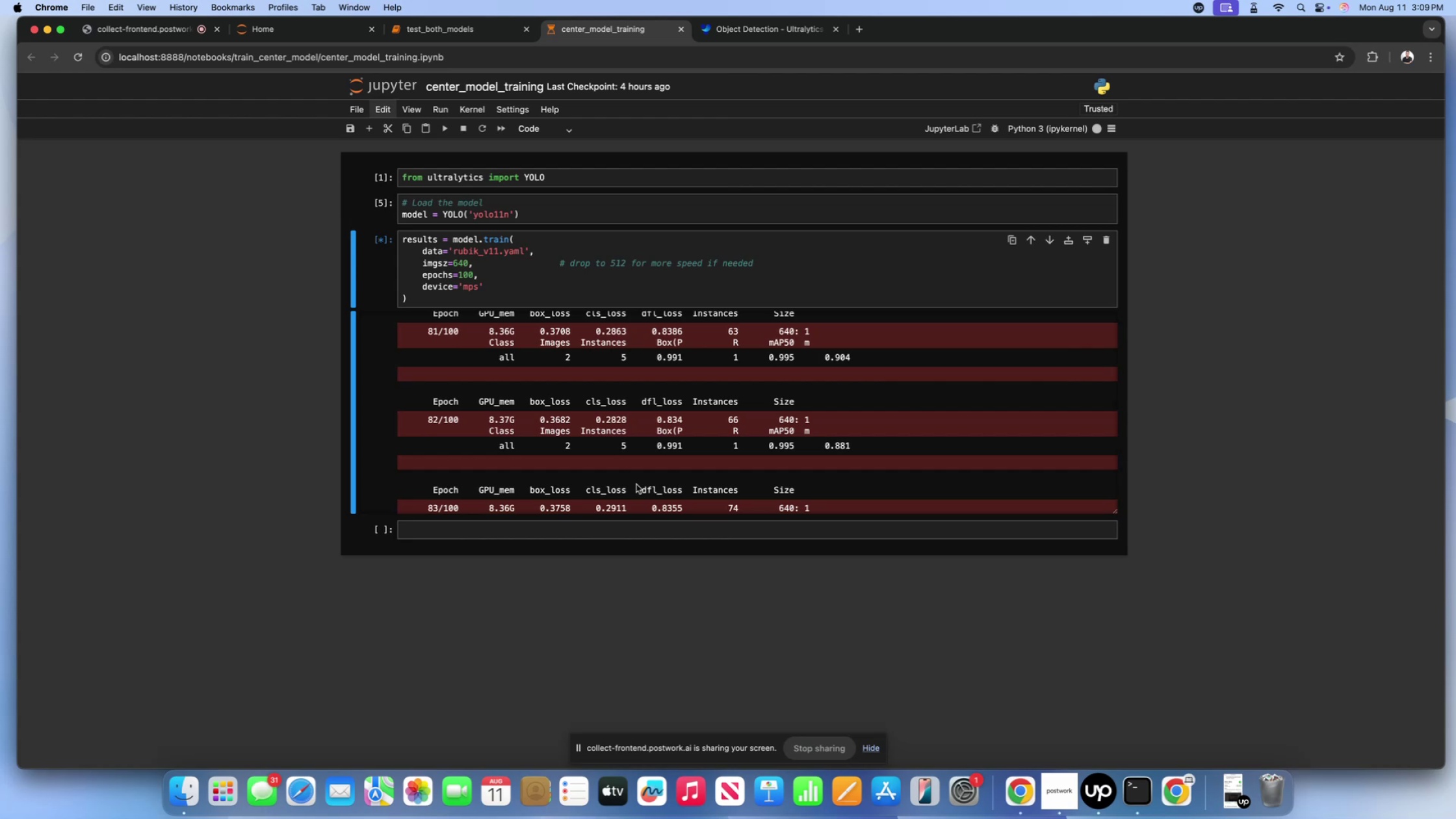 
scroll: coordinate [620, 473], scroll_direction: down, amount: 25.0
 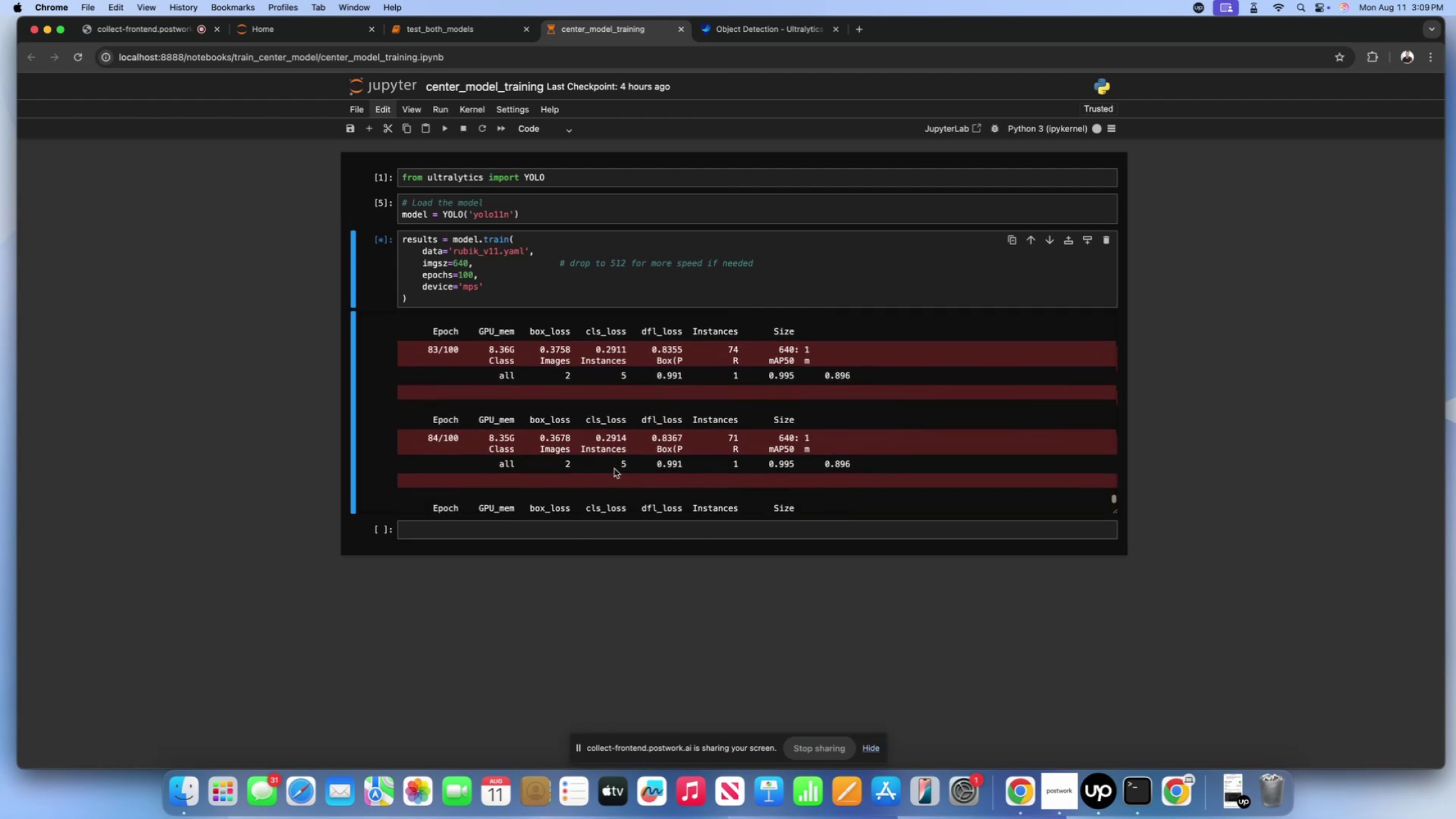 
left_click([614, 469])
 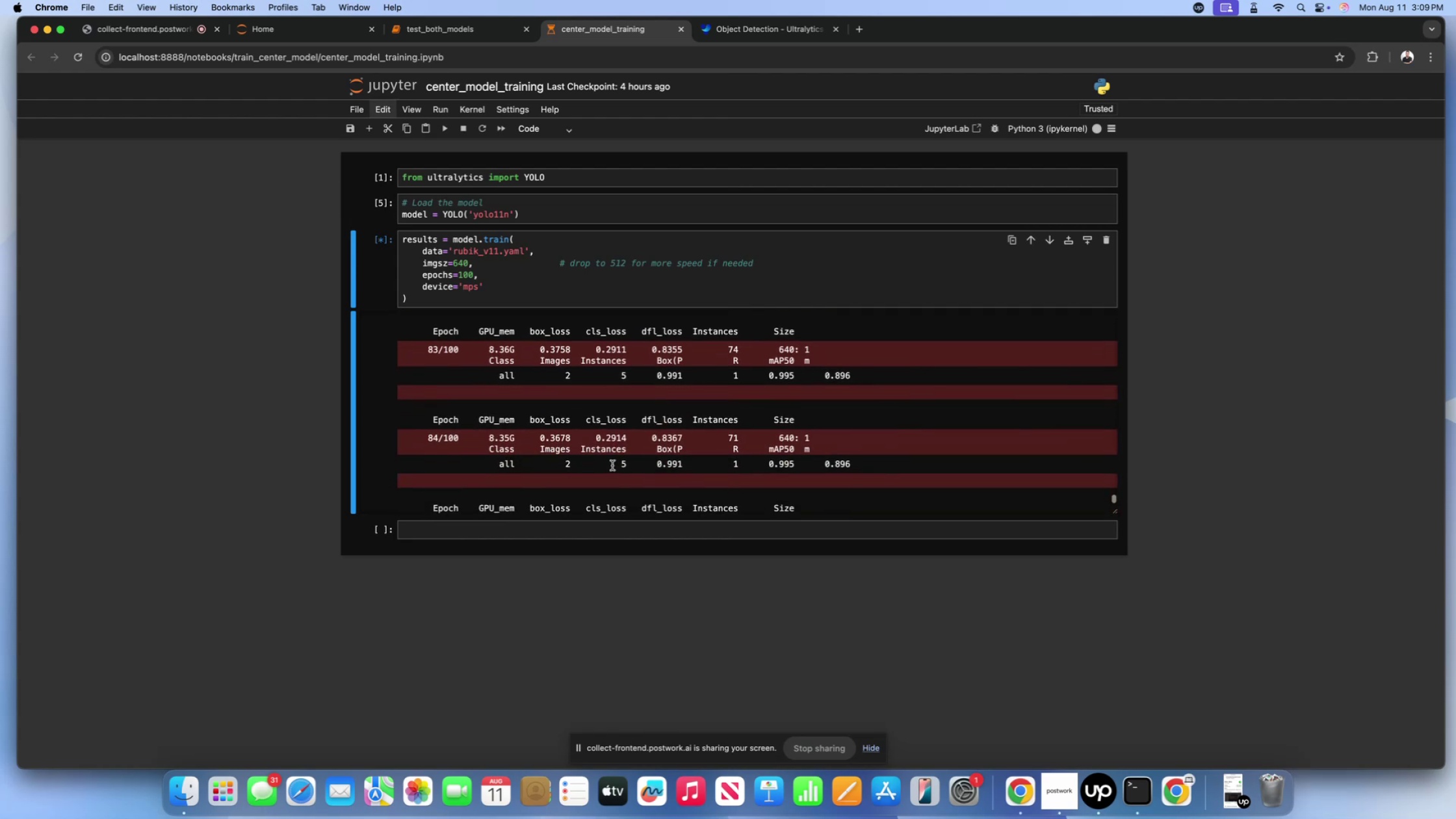 
scroll: coordinate [578, 525], scroll_direction: down, amount: 39.0
 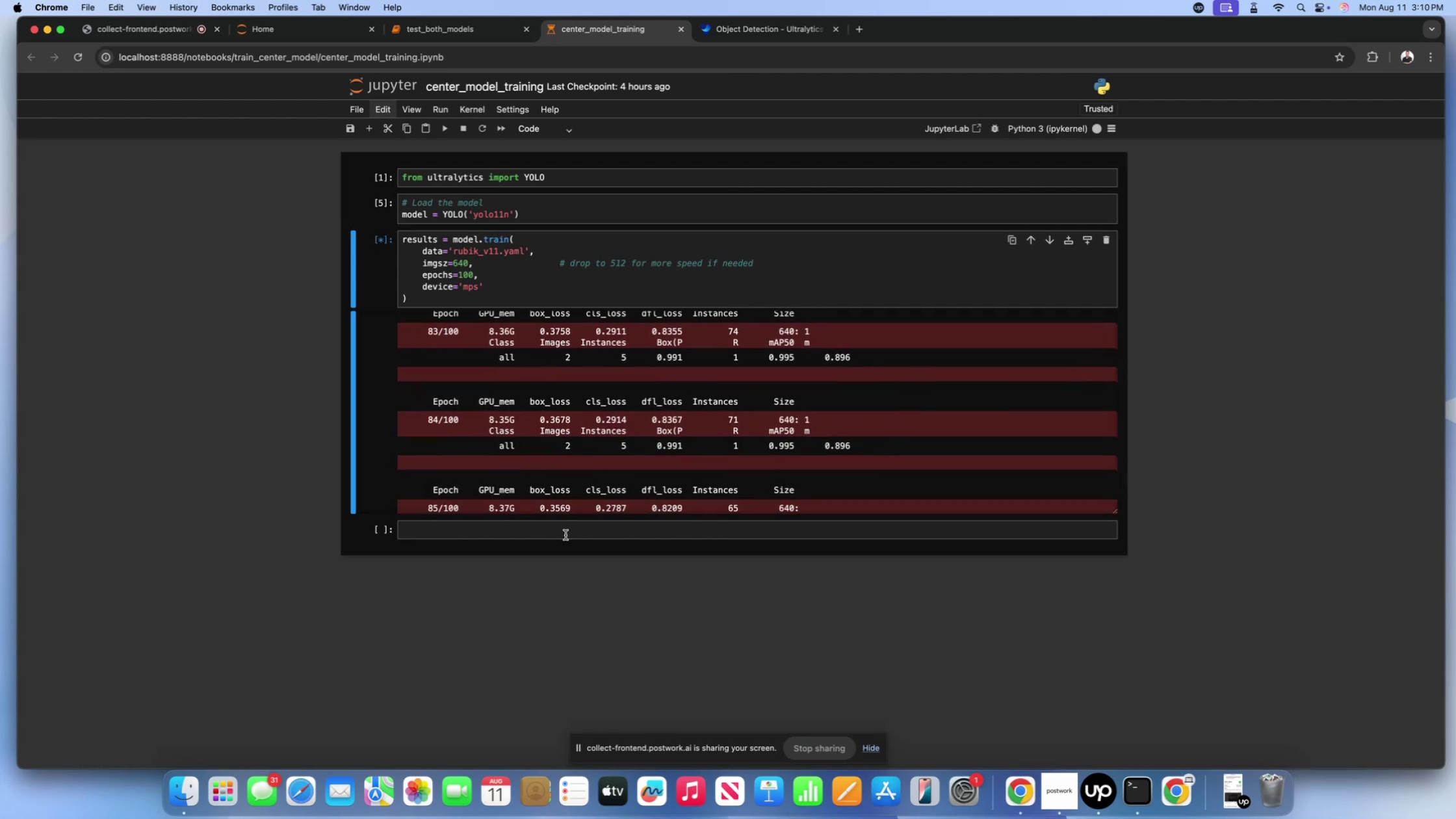 
left_click([566, 535])
 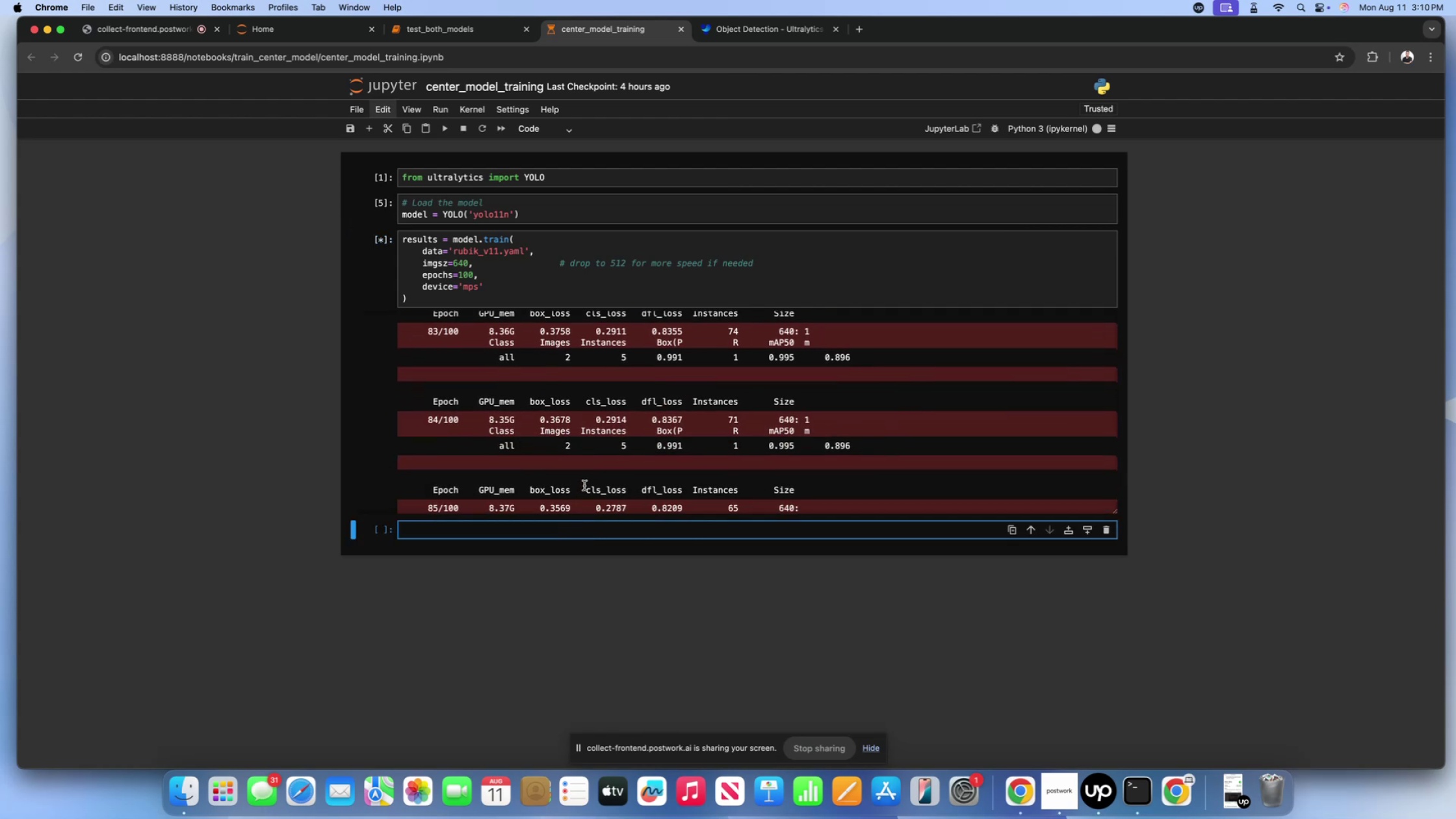 
left_click([584, 486])
 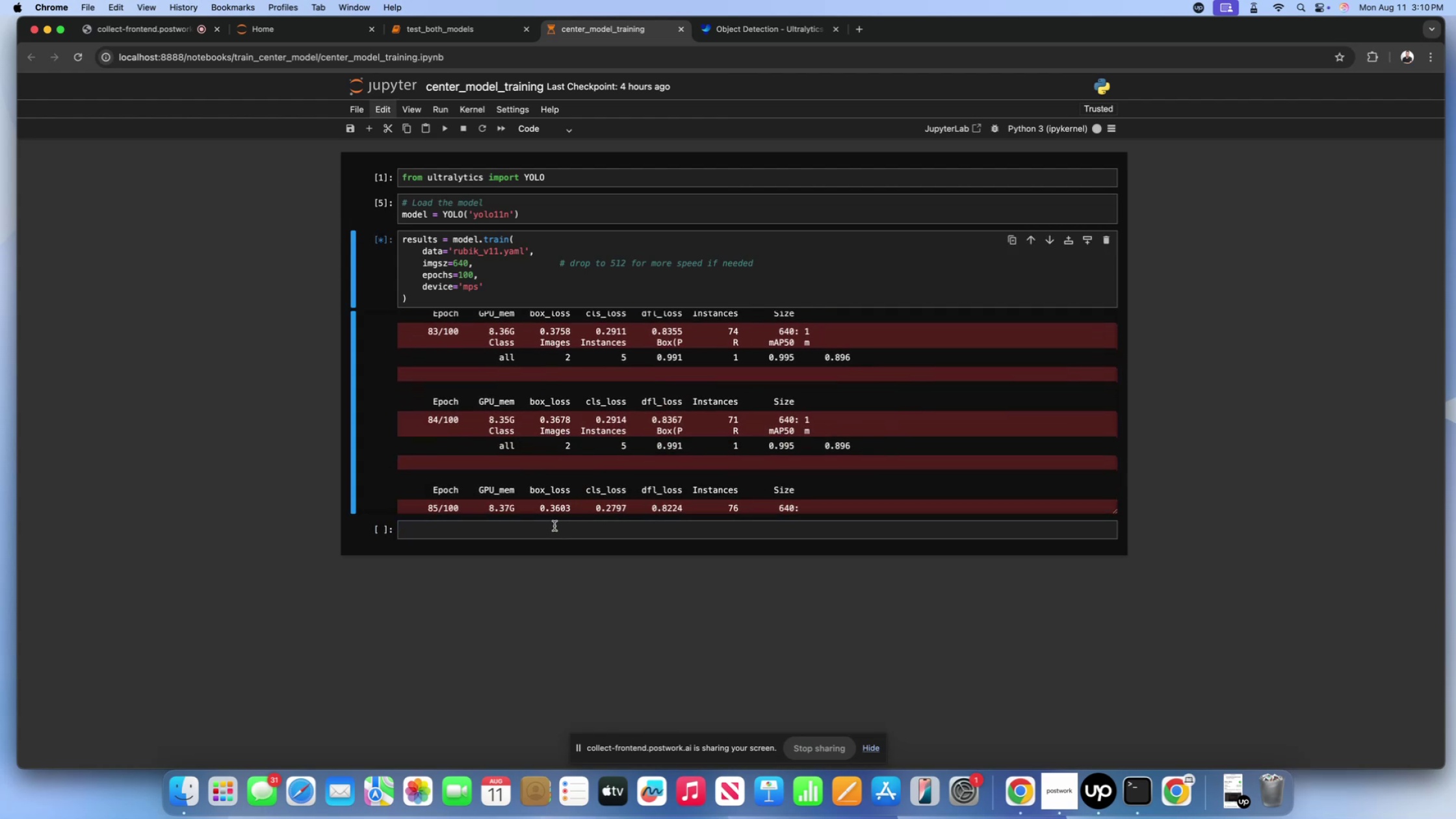 
left_click([554, 526])
 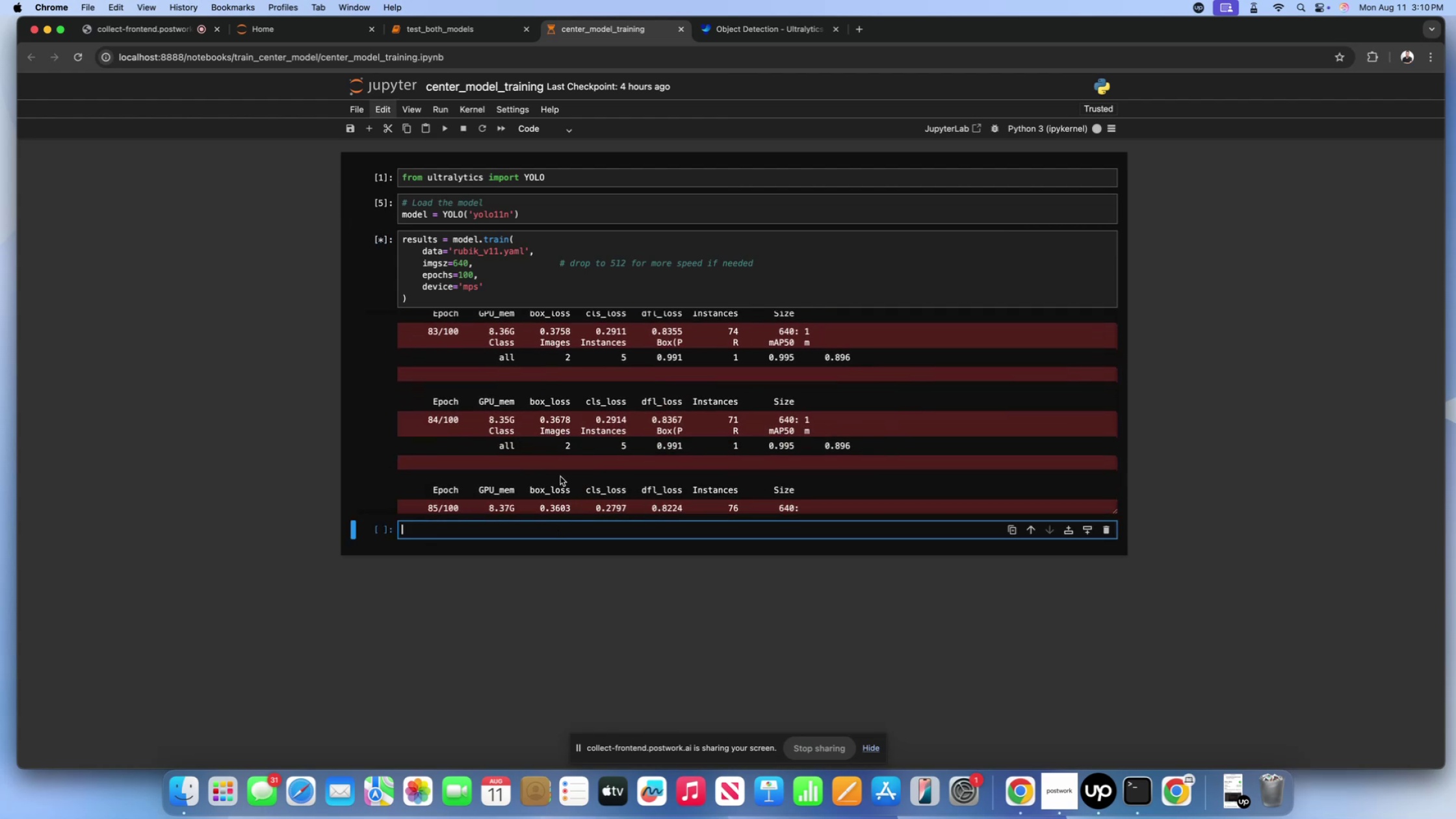 
scroll: coordinate [562, 473], scroll_direction: down, amount: 19.0
 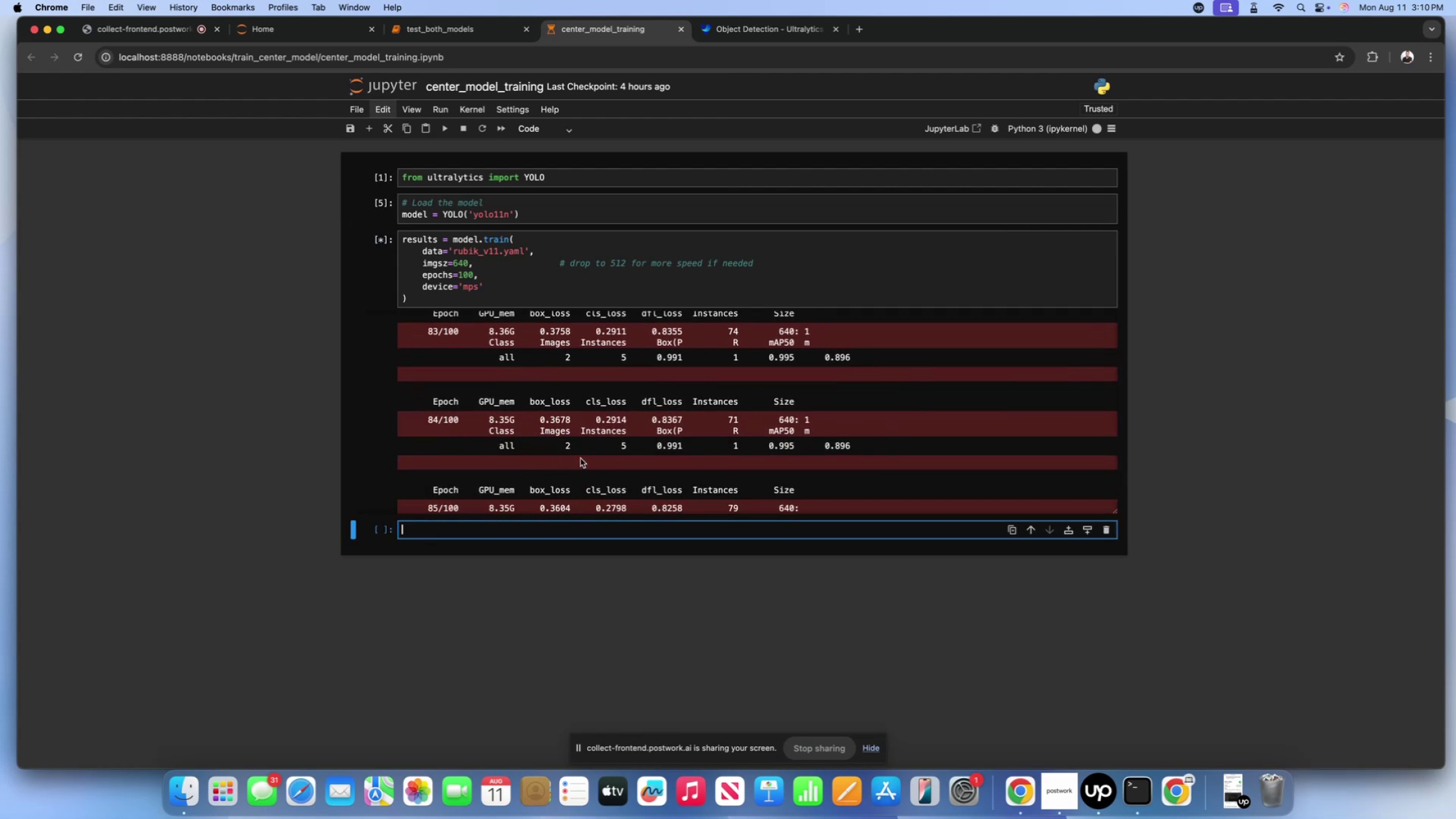 
left_click([580, 458])
 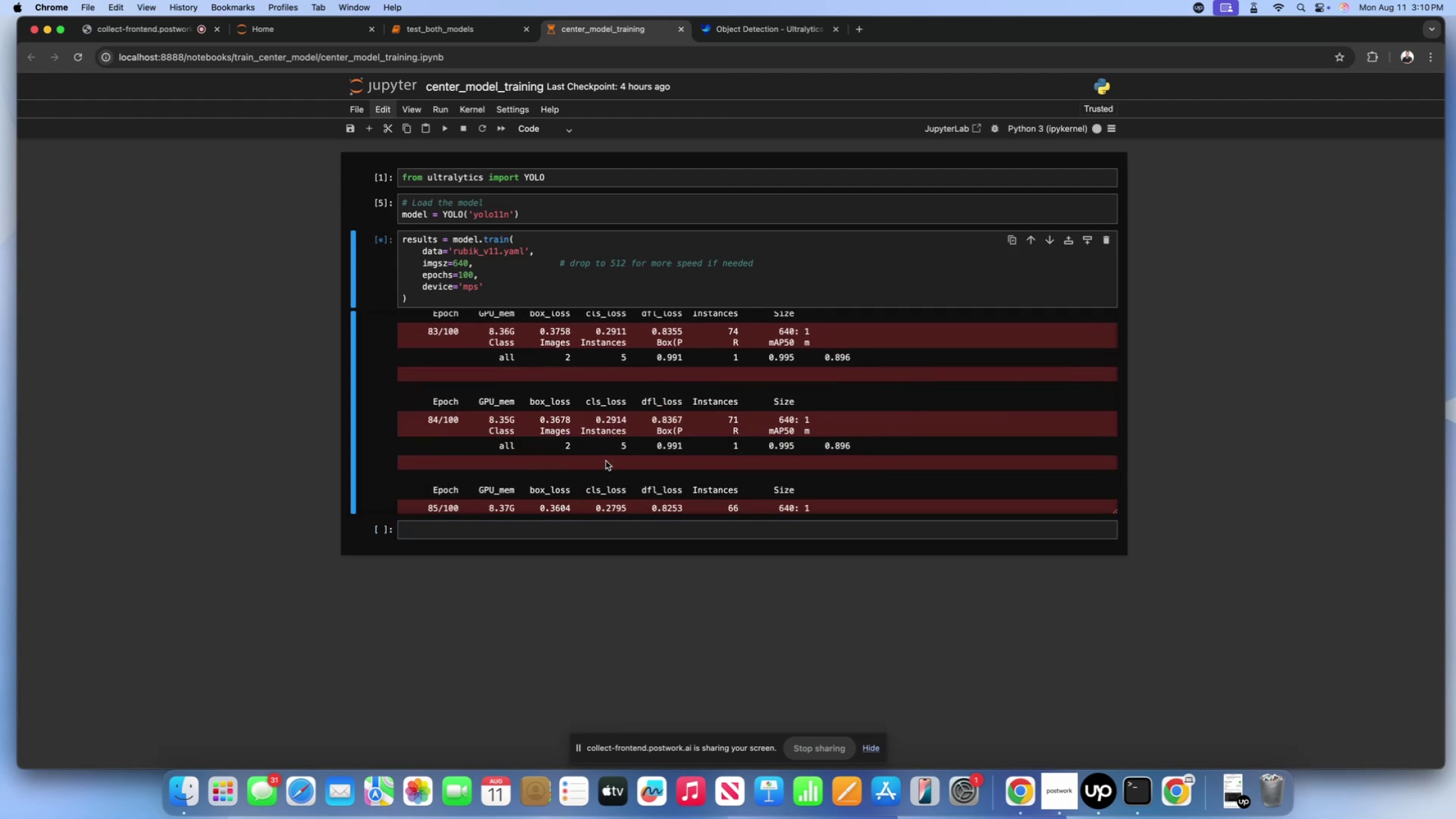 
wait(5.44)
 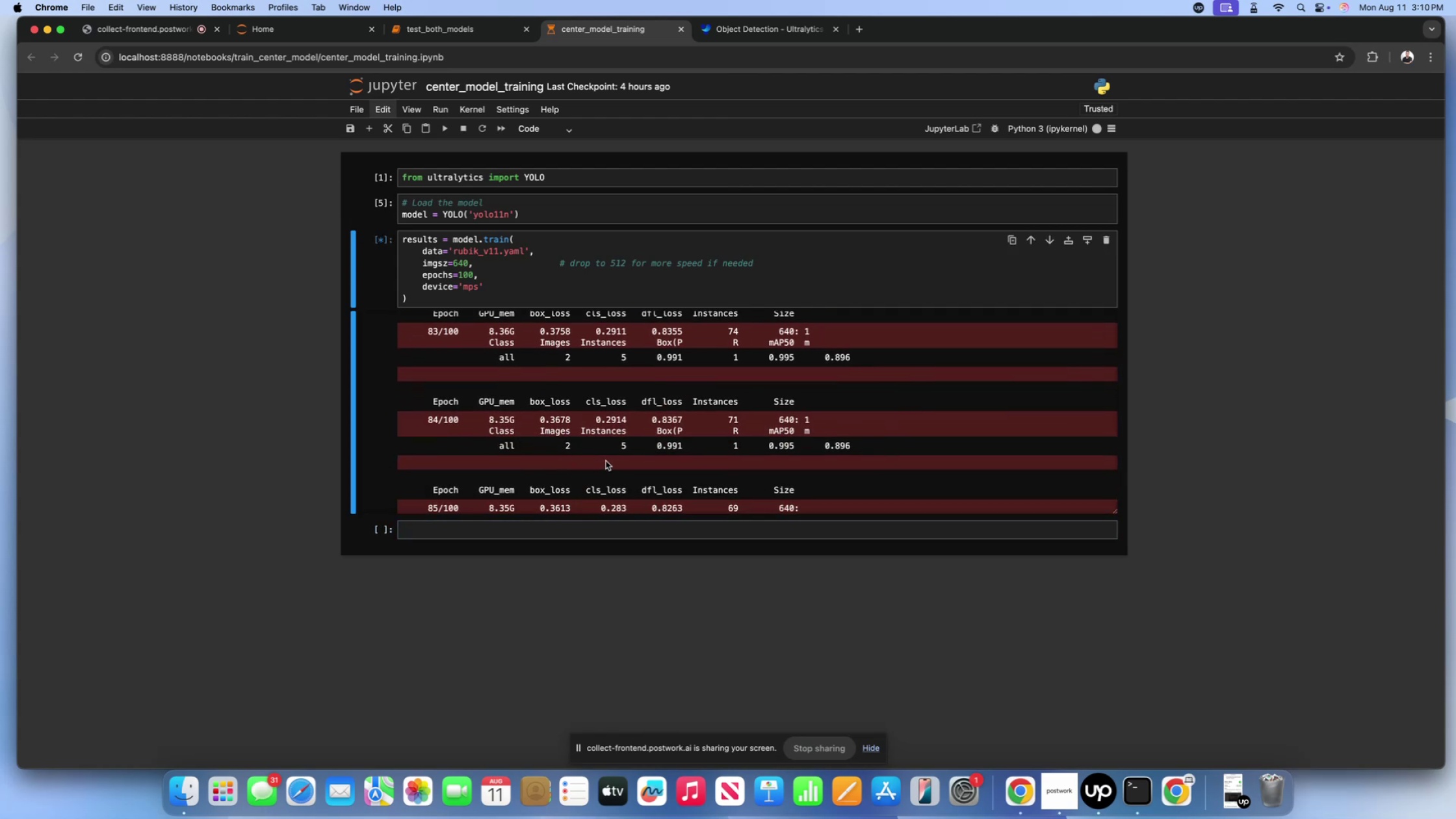 
left_click([566, 527])
 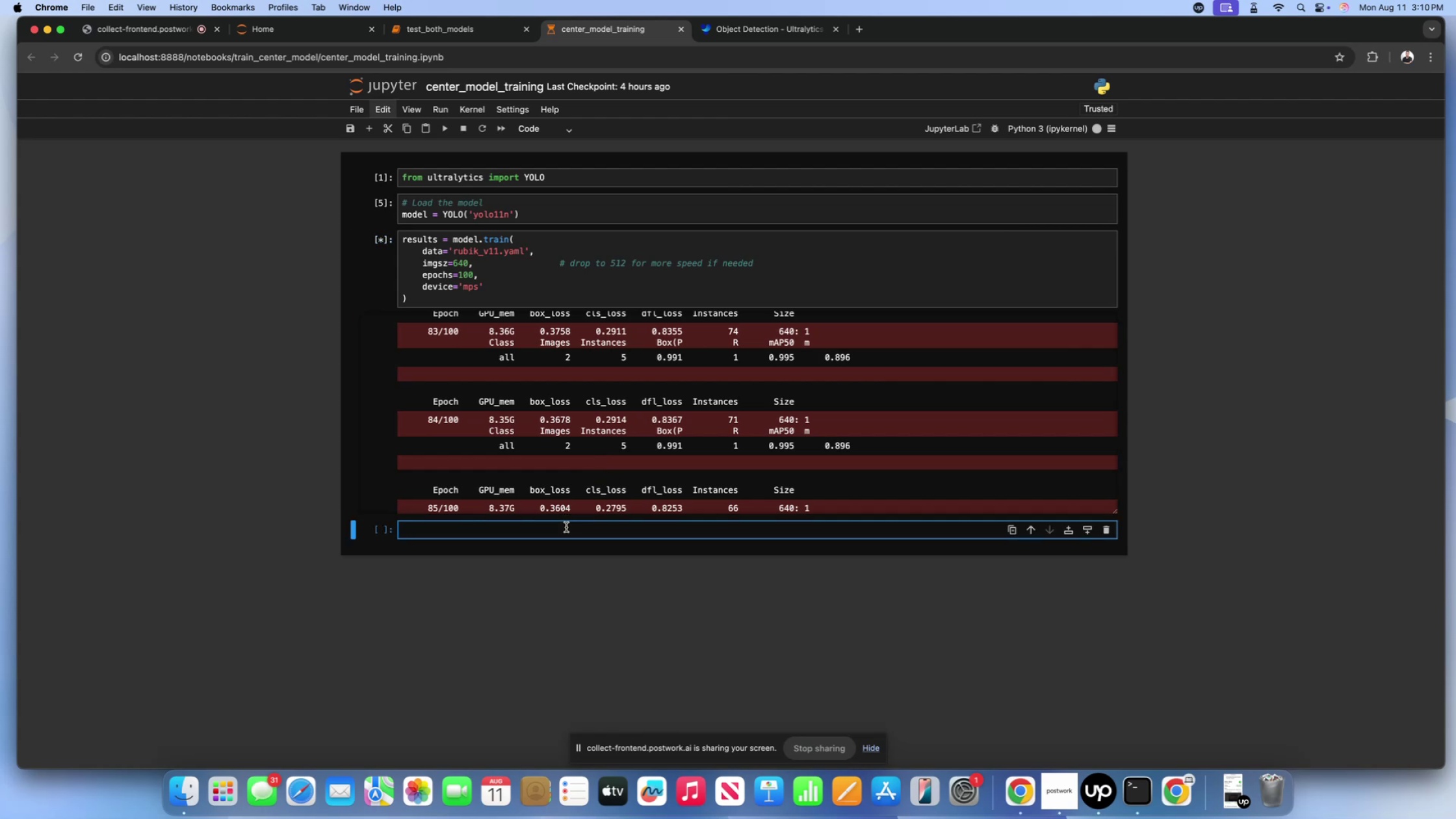 
wait(8.09)
 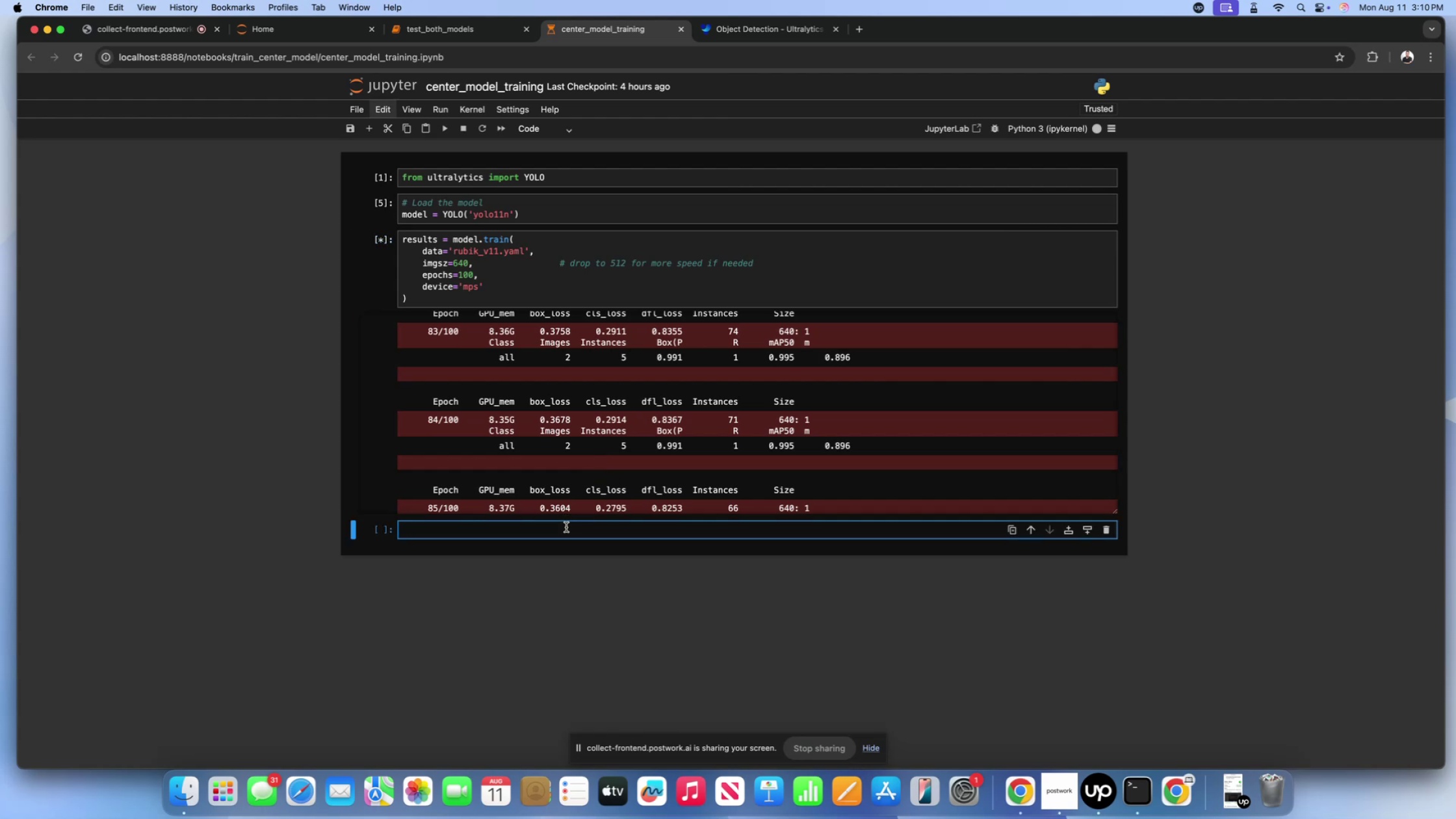 
left_click([582, 448])
 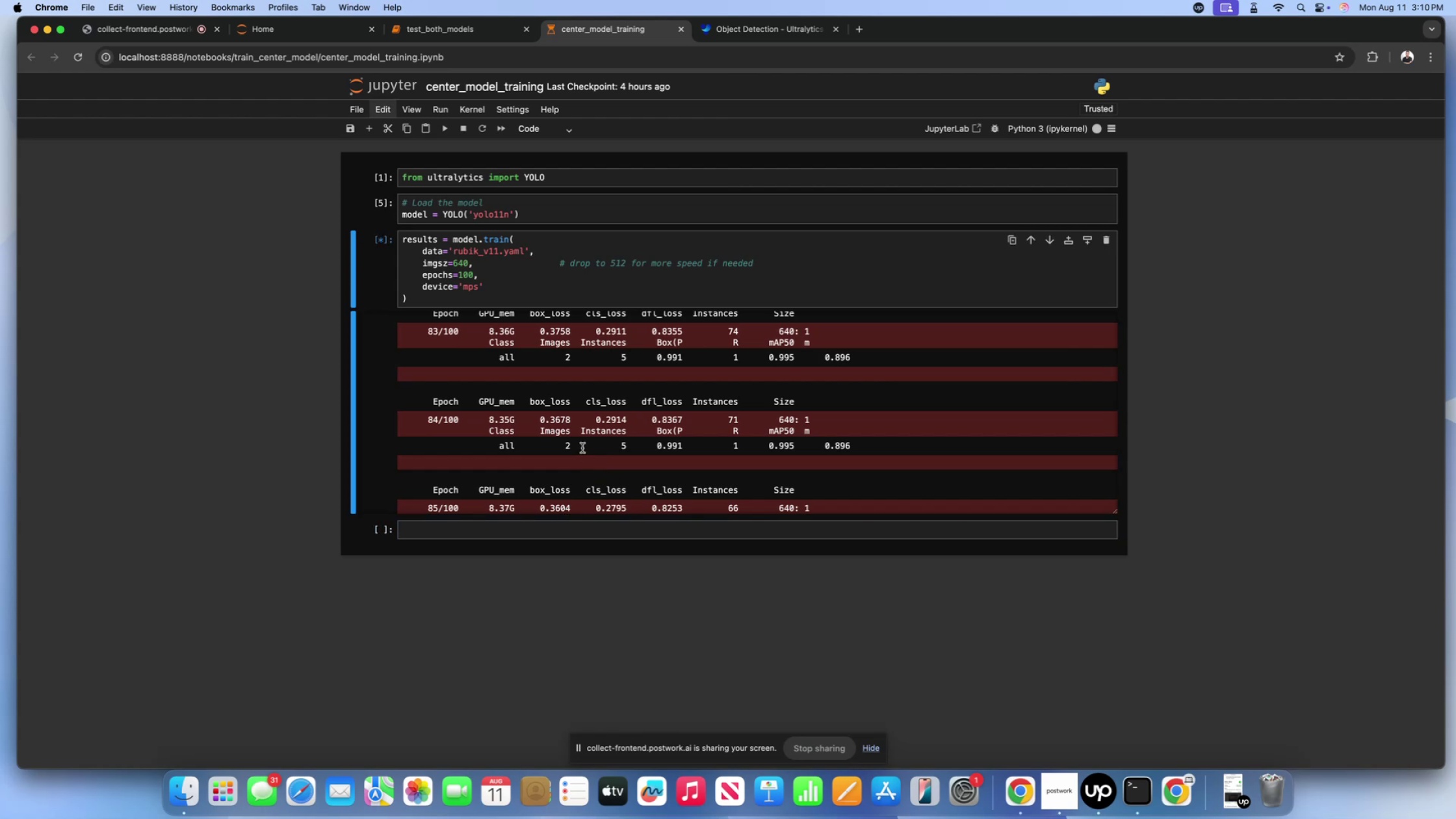 
scroll: coordinate [584, 458], scroll_direction: down, amount: 35.0
 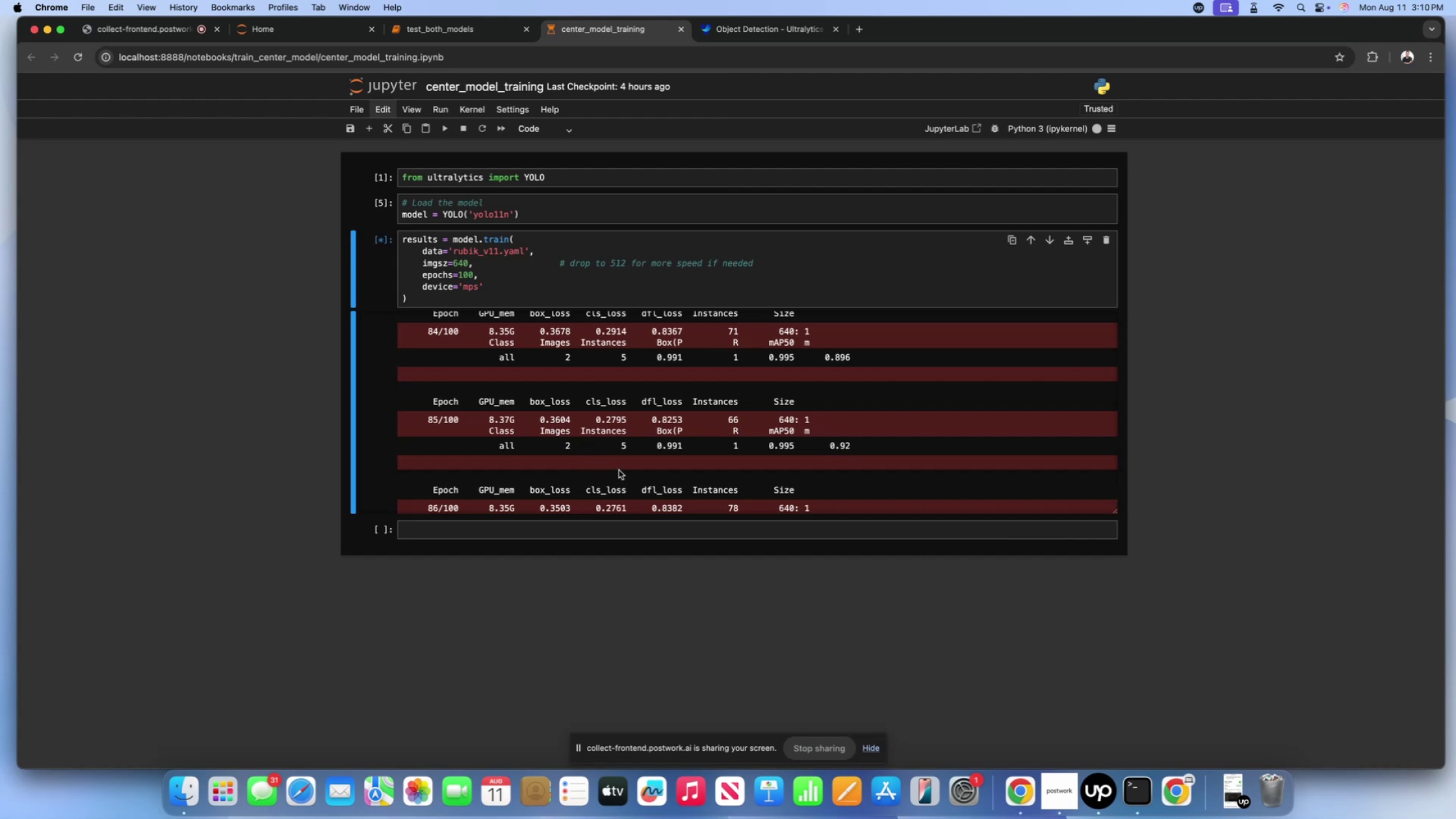 
wait(8.01)
 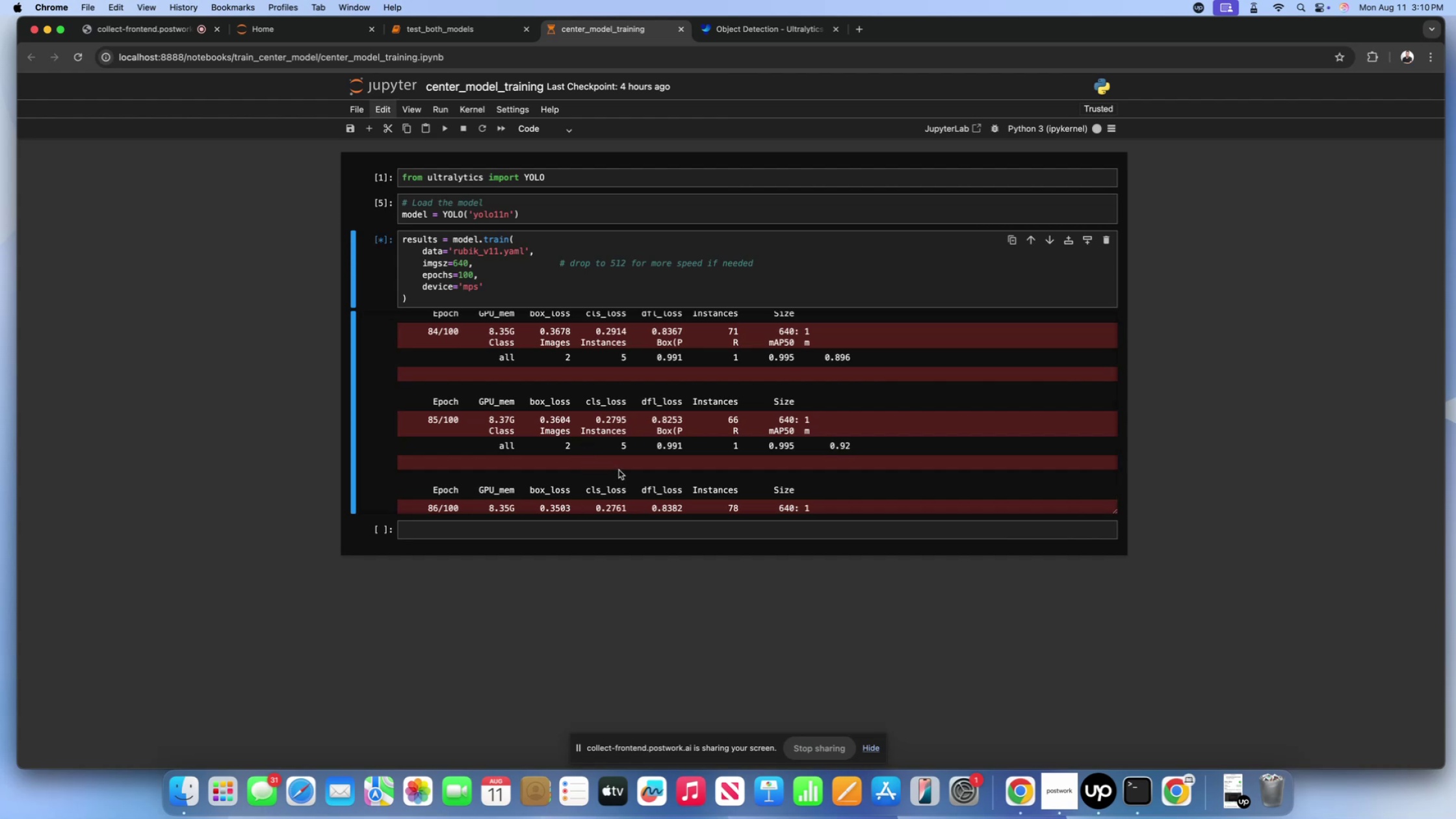 
scroll: coordinate [559, 453], scroll_direction: down, amount: 25.0
 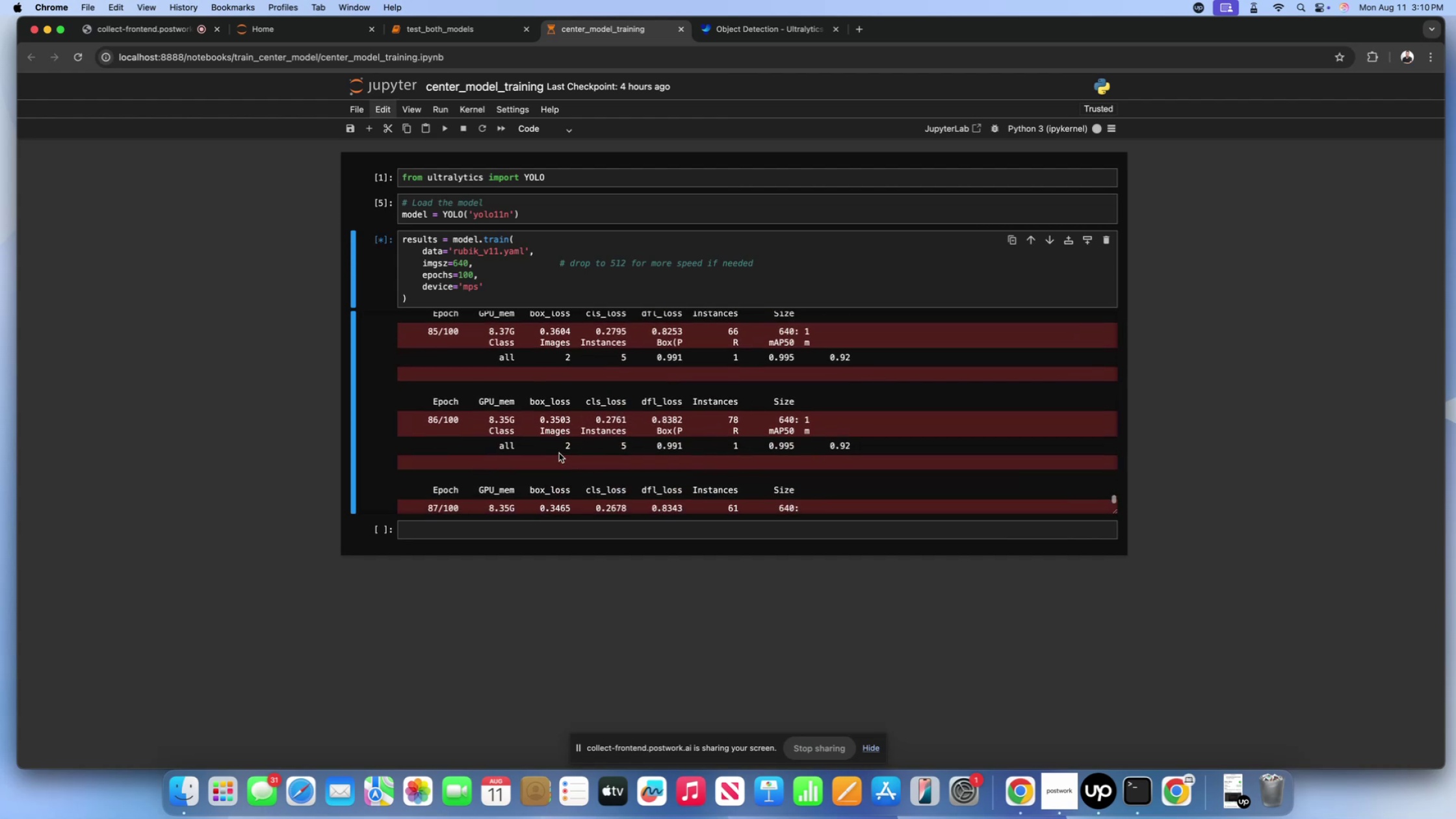 
left_click([559, 453])
 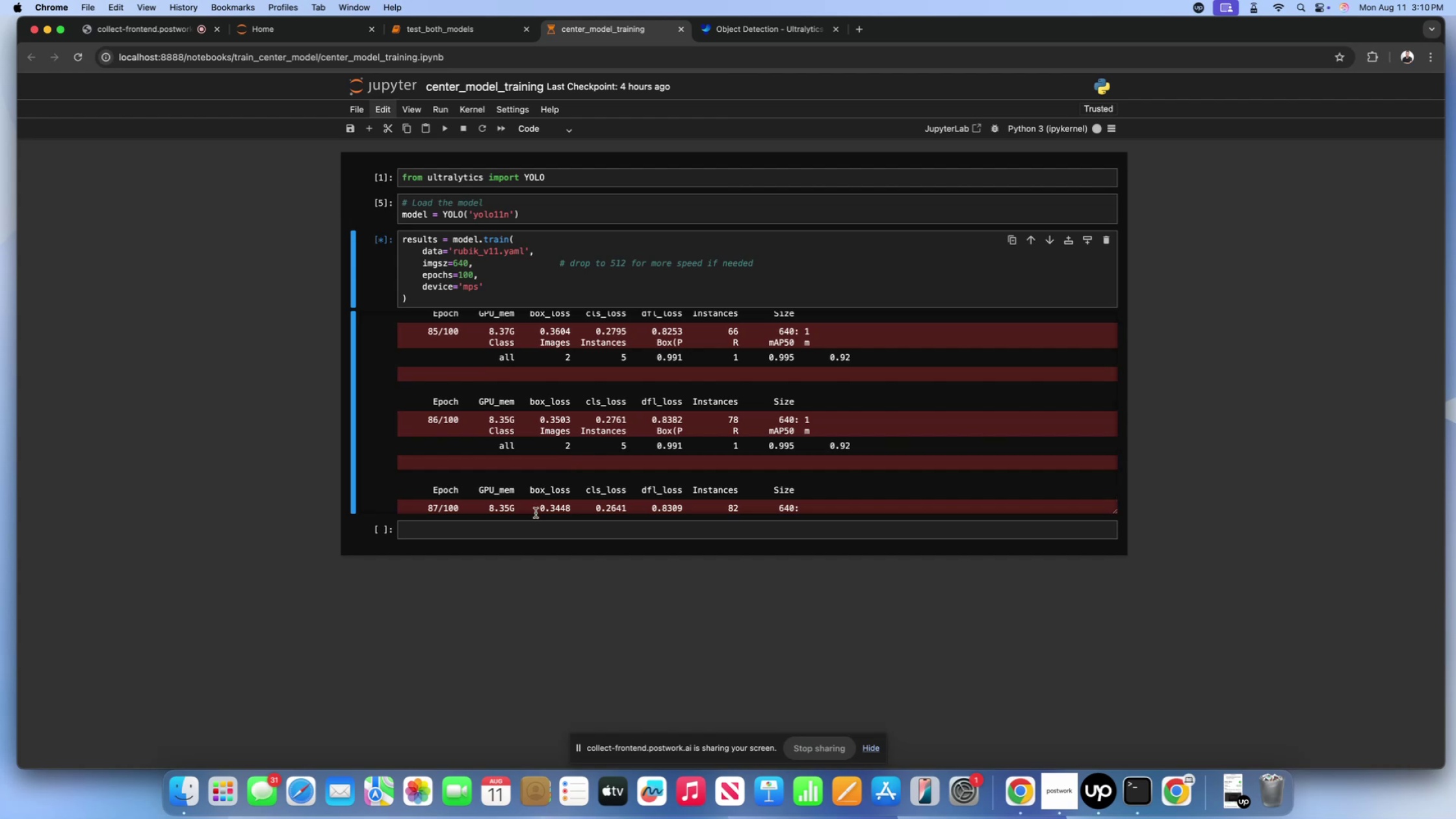 
left_click([531, 530])
 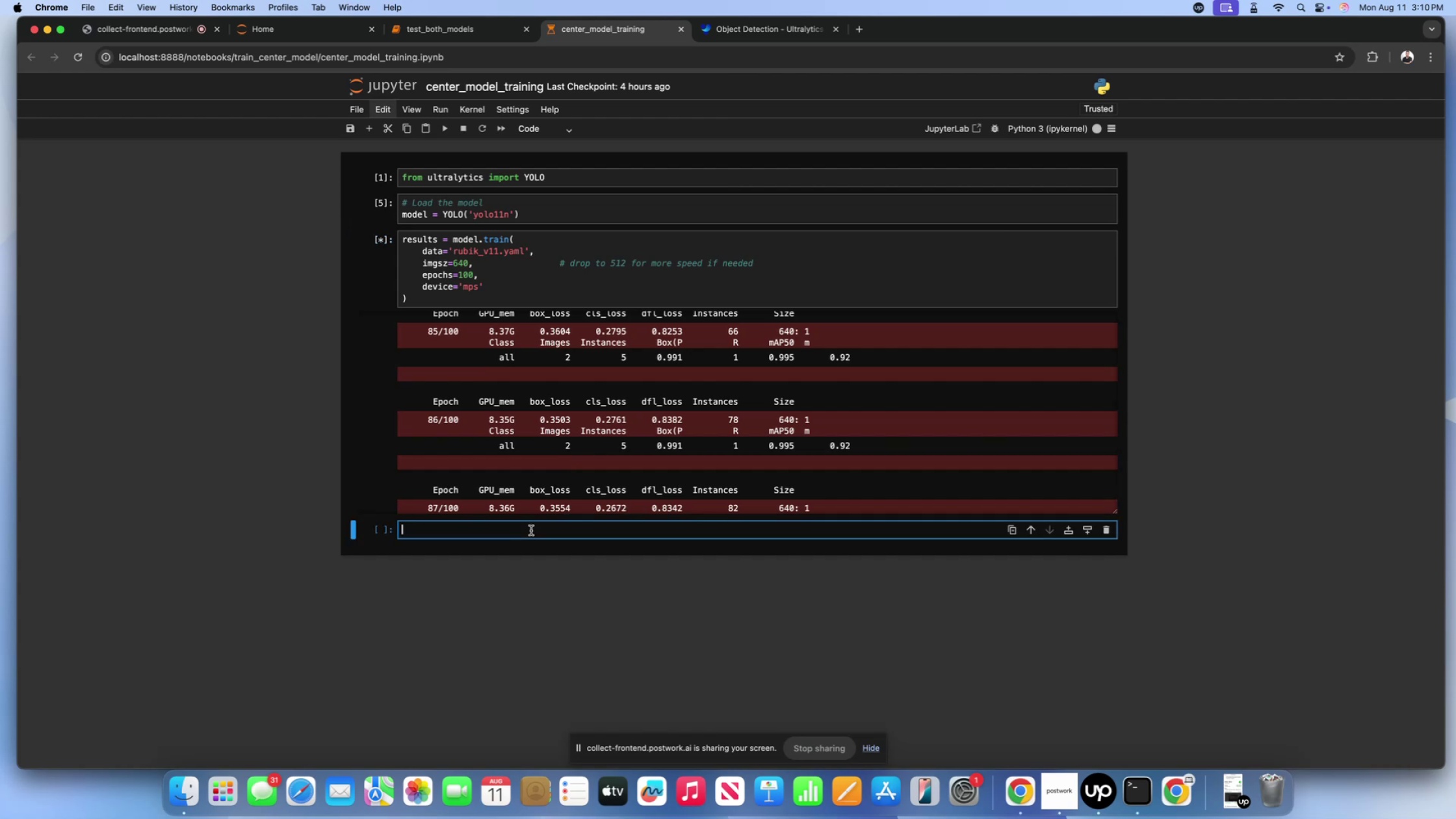 
wait(6.52)
 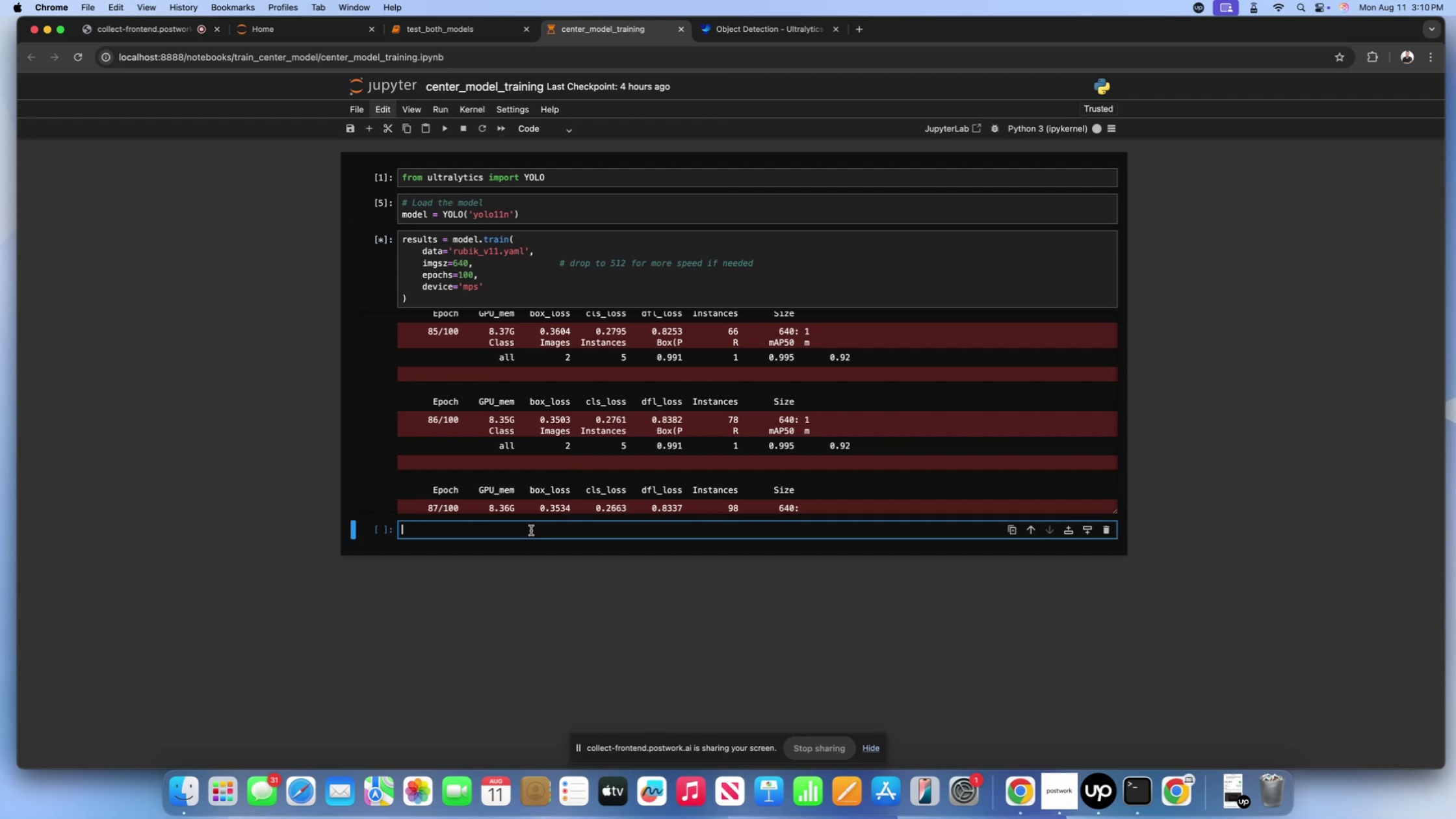 
scroll: coordinate [537, 530], scroll_direction: down, amount: 45.0
 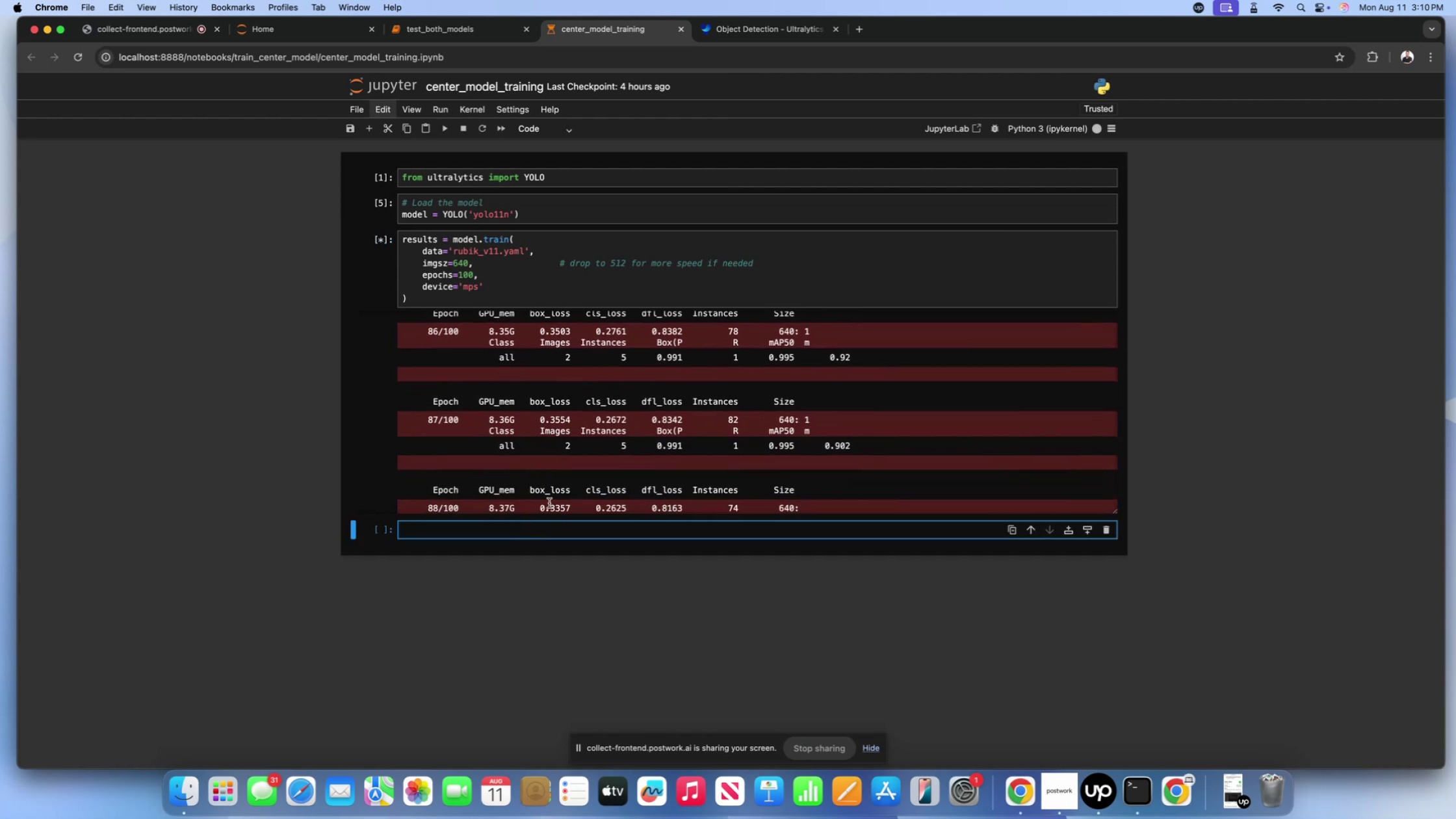 
left_click([558, 486])
 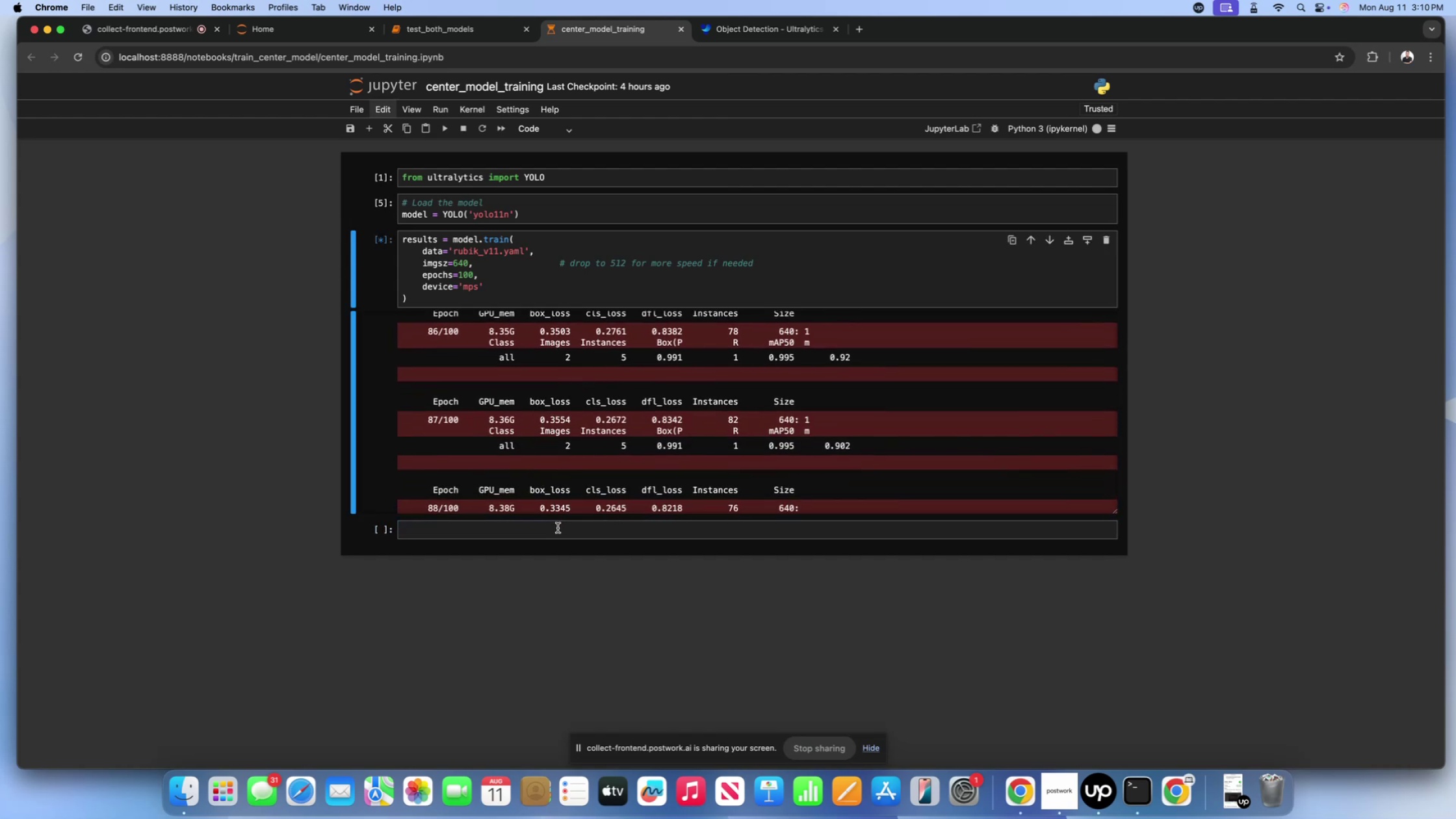 
left_click([558, 528])
 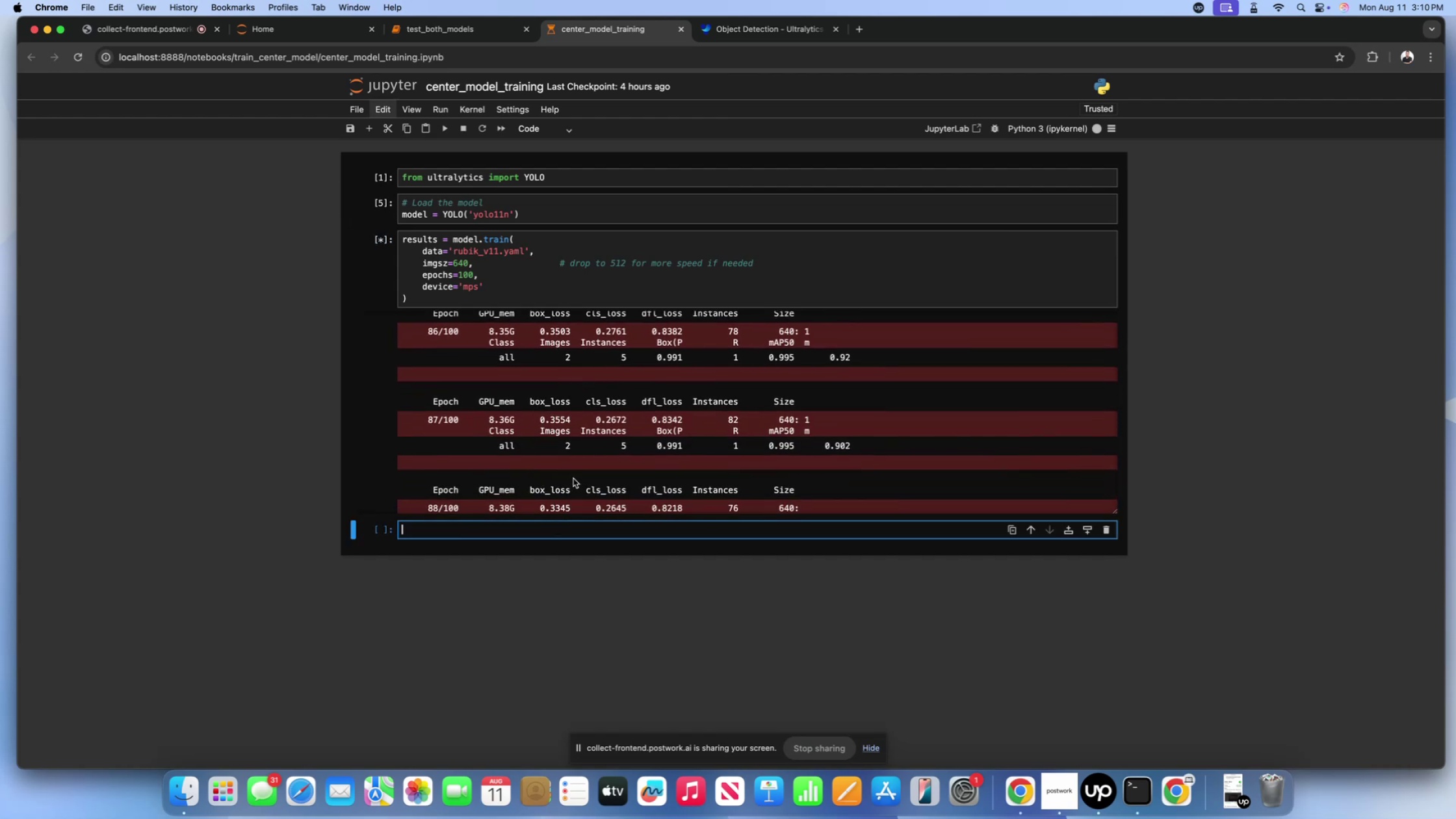 
left_click([573, 478])
 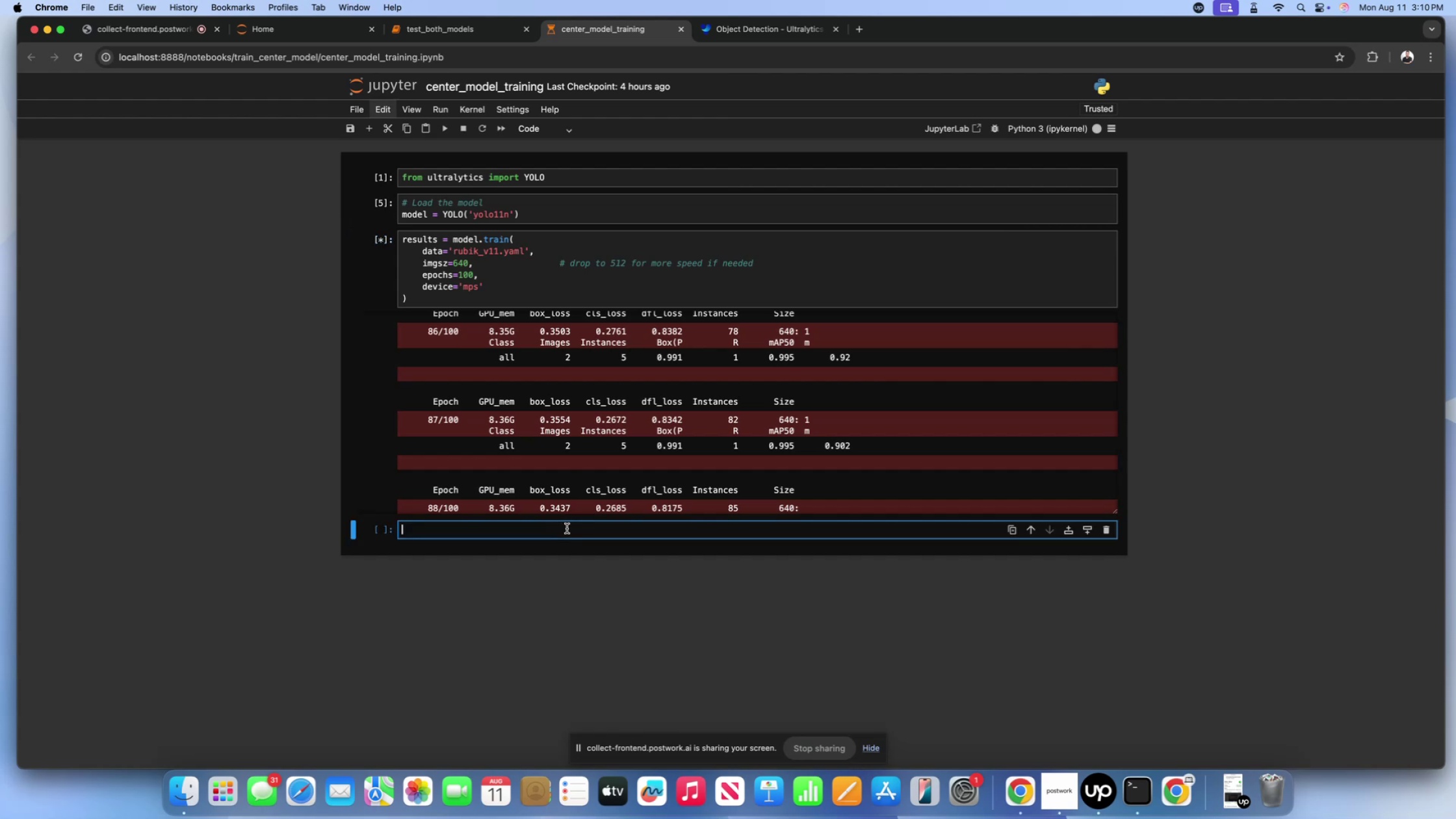 
double_click([573, 491])
 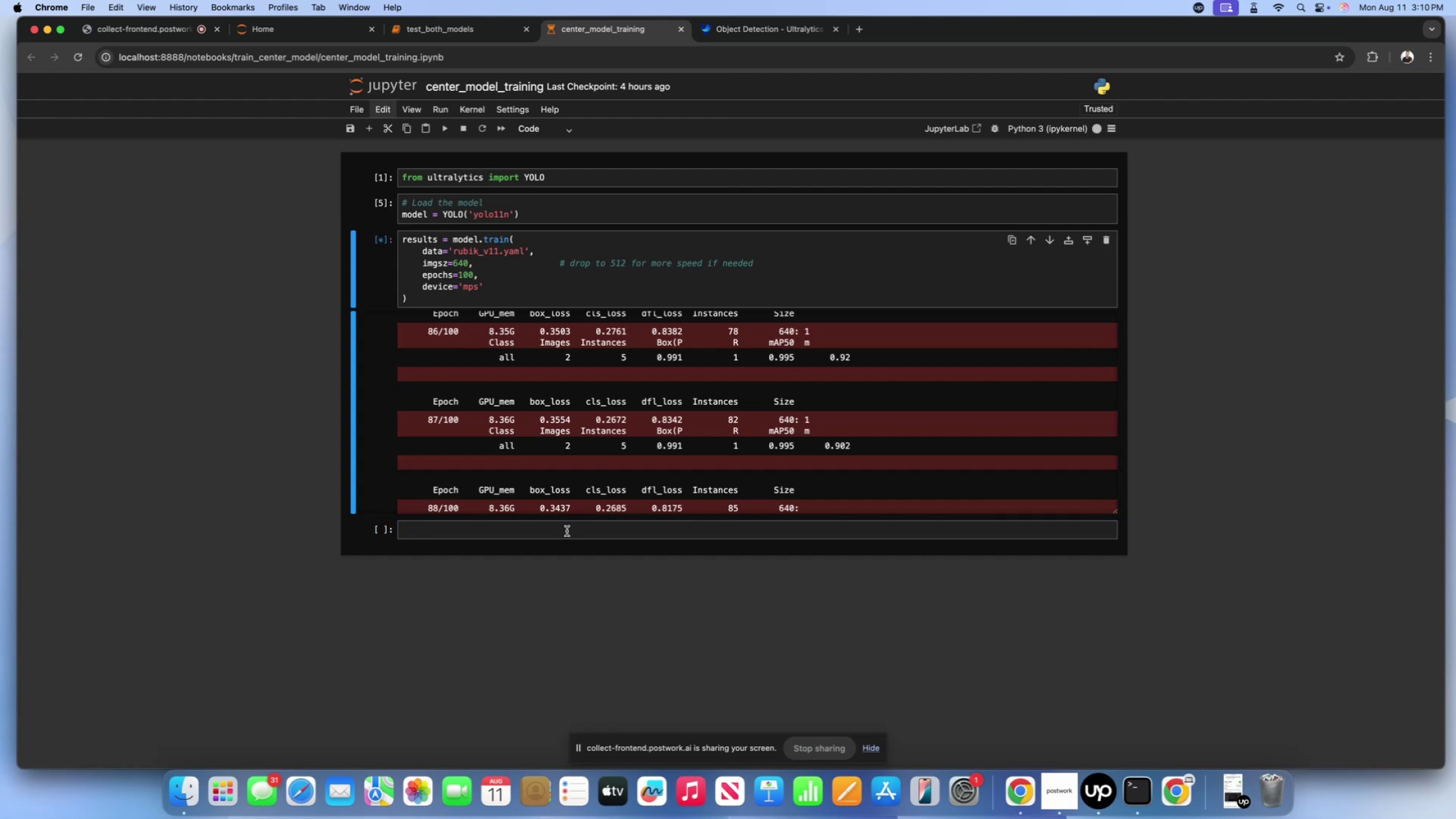 
left_click([567, 531])
 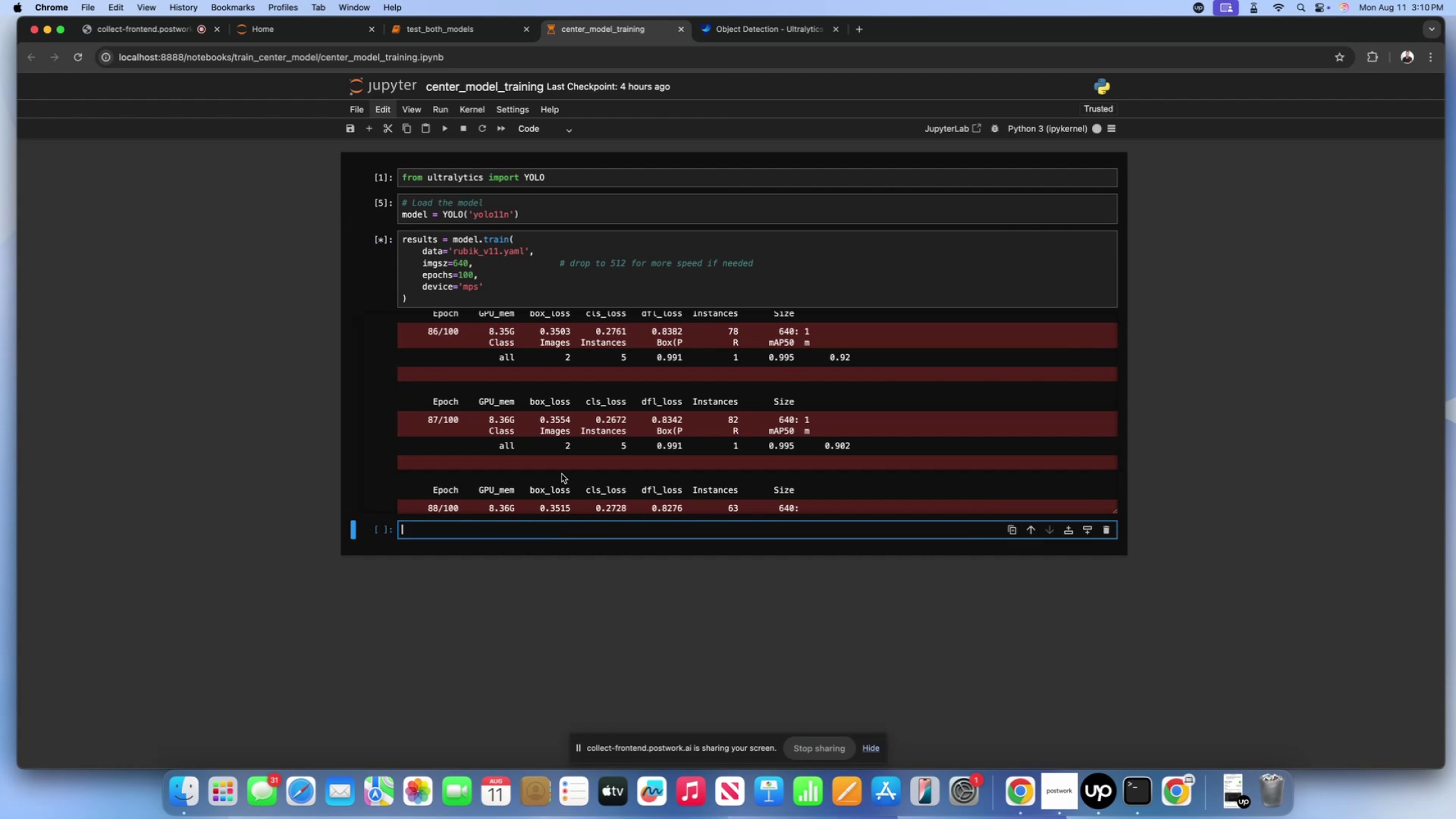 
scroll: coordinate [555, 466], scroll_direction: down, amount: 25.0
 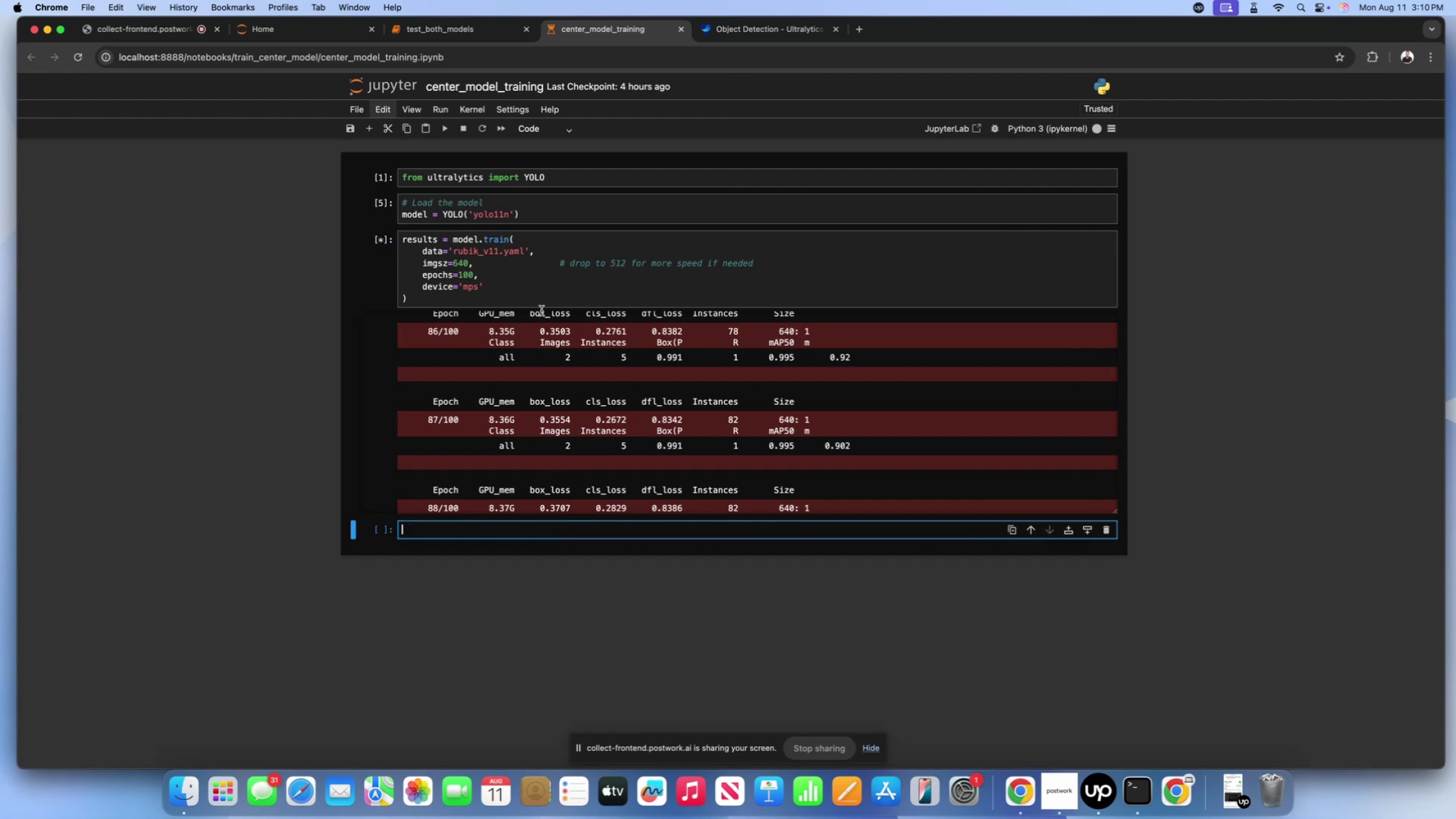 
left_click([542, 290])
 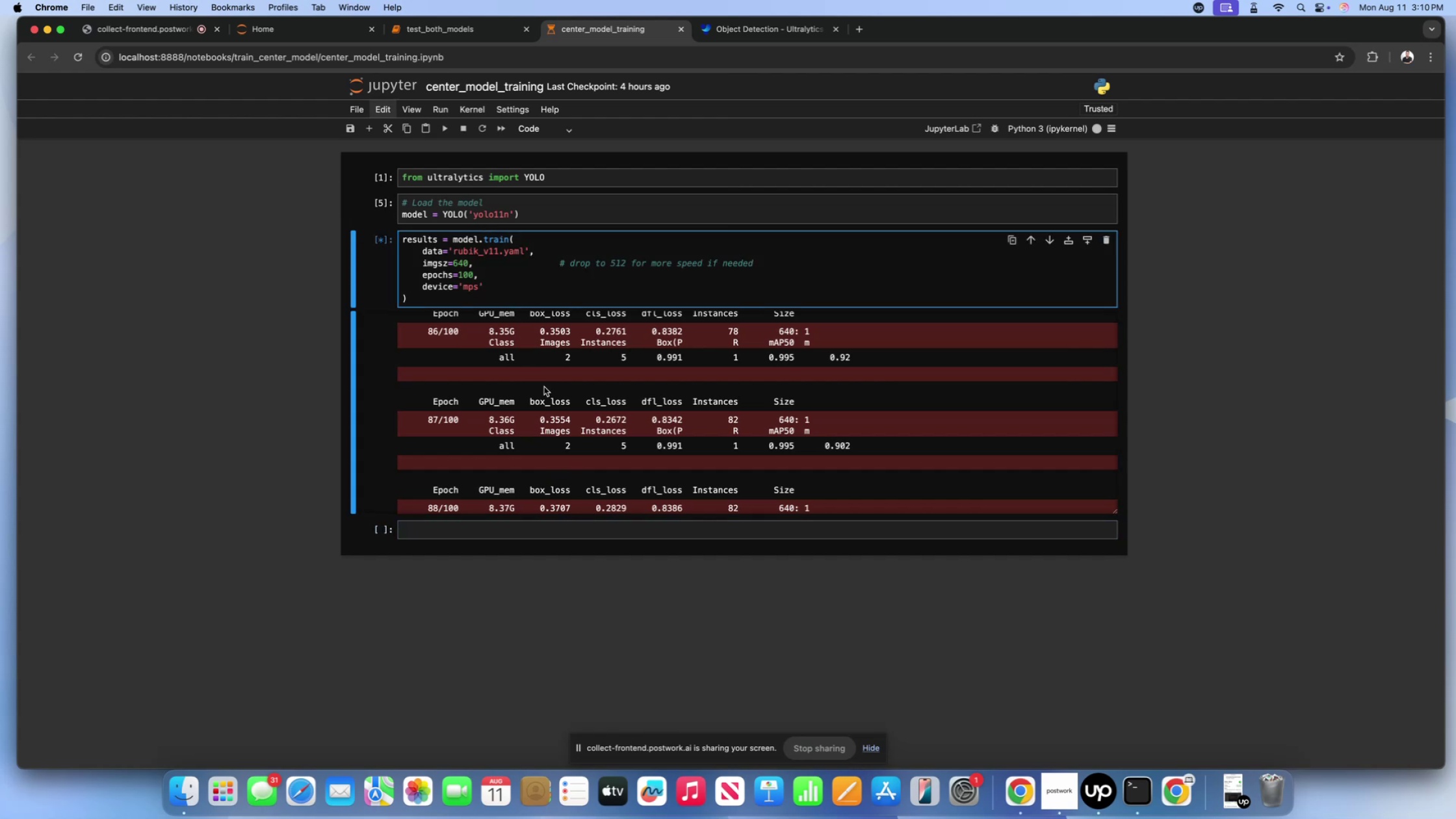 
scroll: coordinate [535, 389], scroll_direction: down, amount: 34.0
 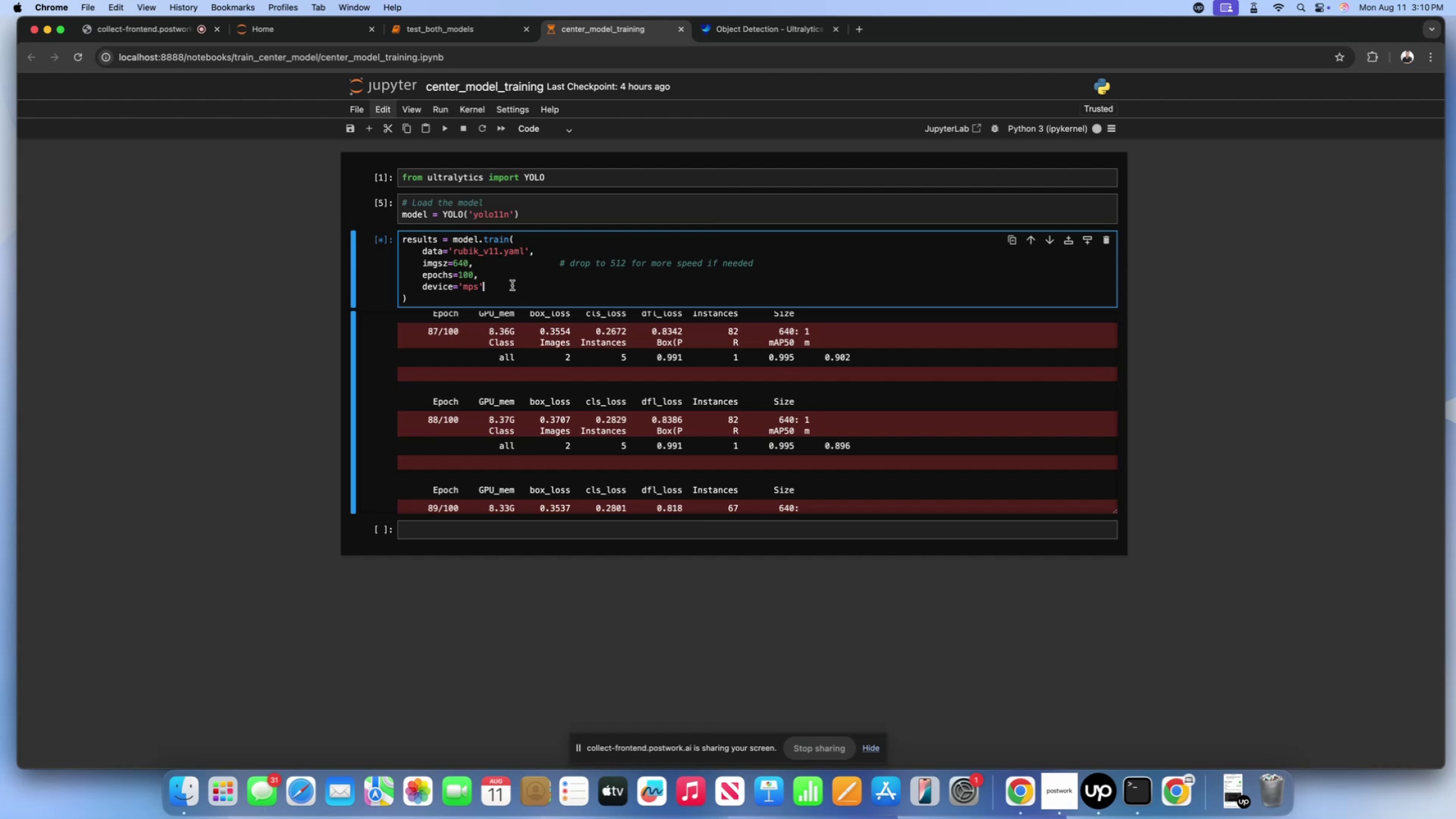 
double_click([512, 274])
 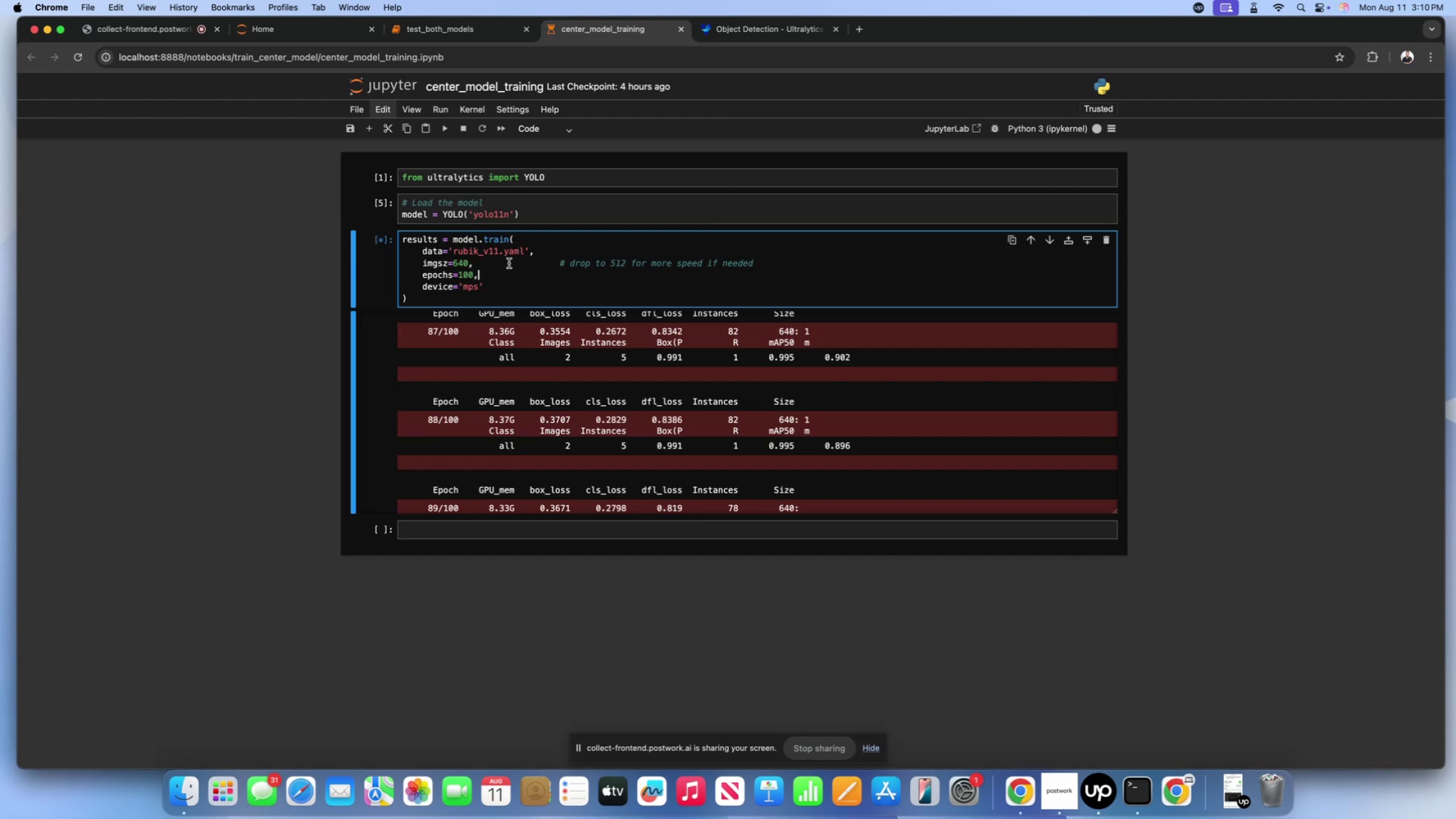 
left_click([509, 263])
 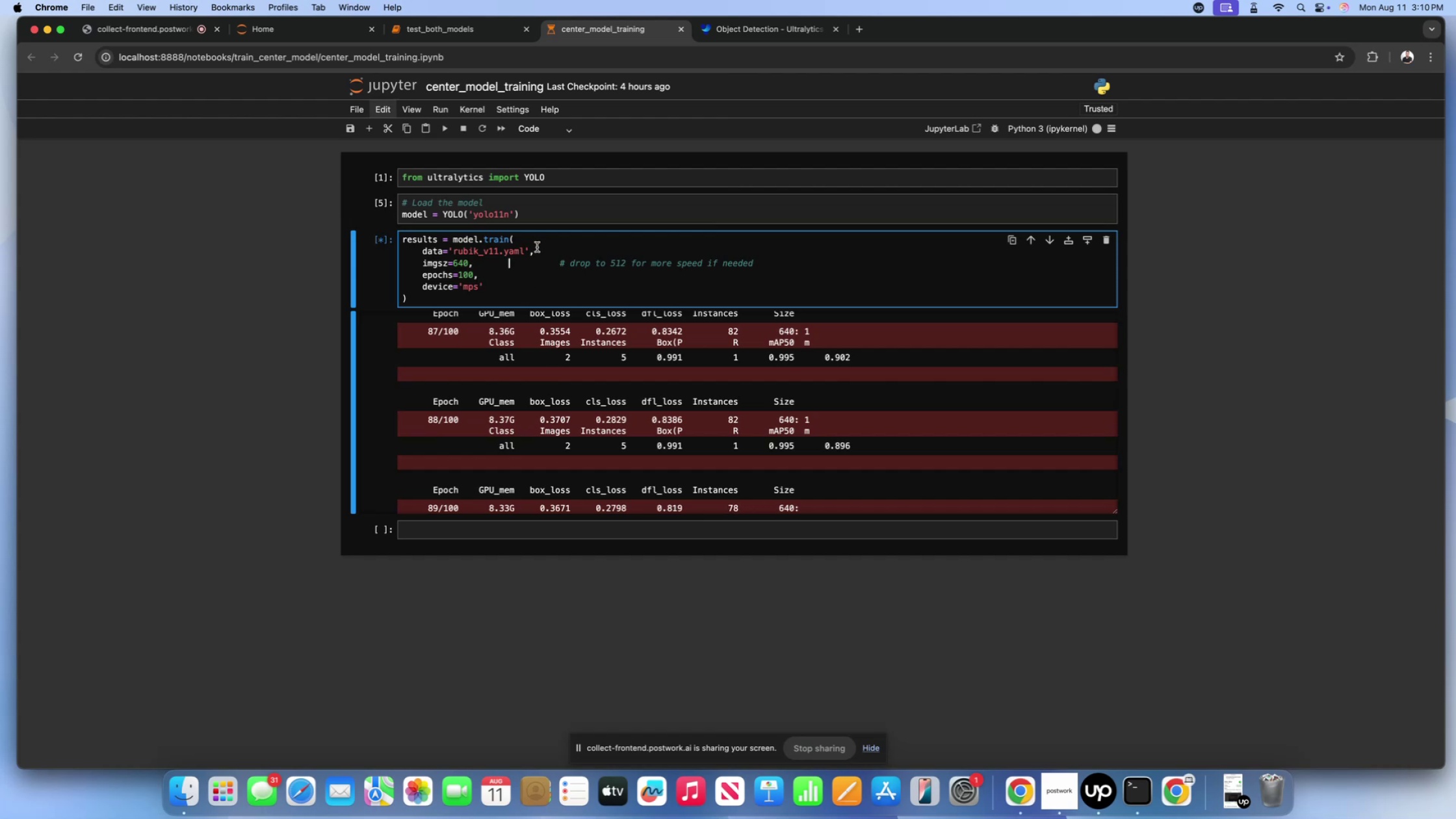 
left_click([538, 246])
 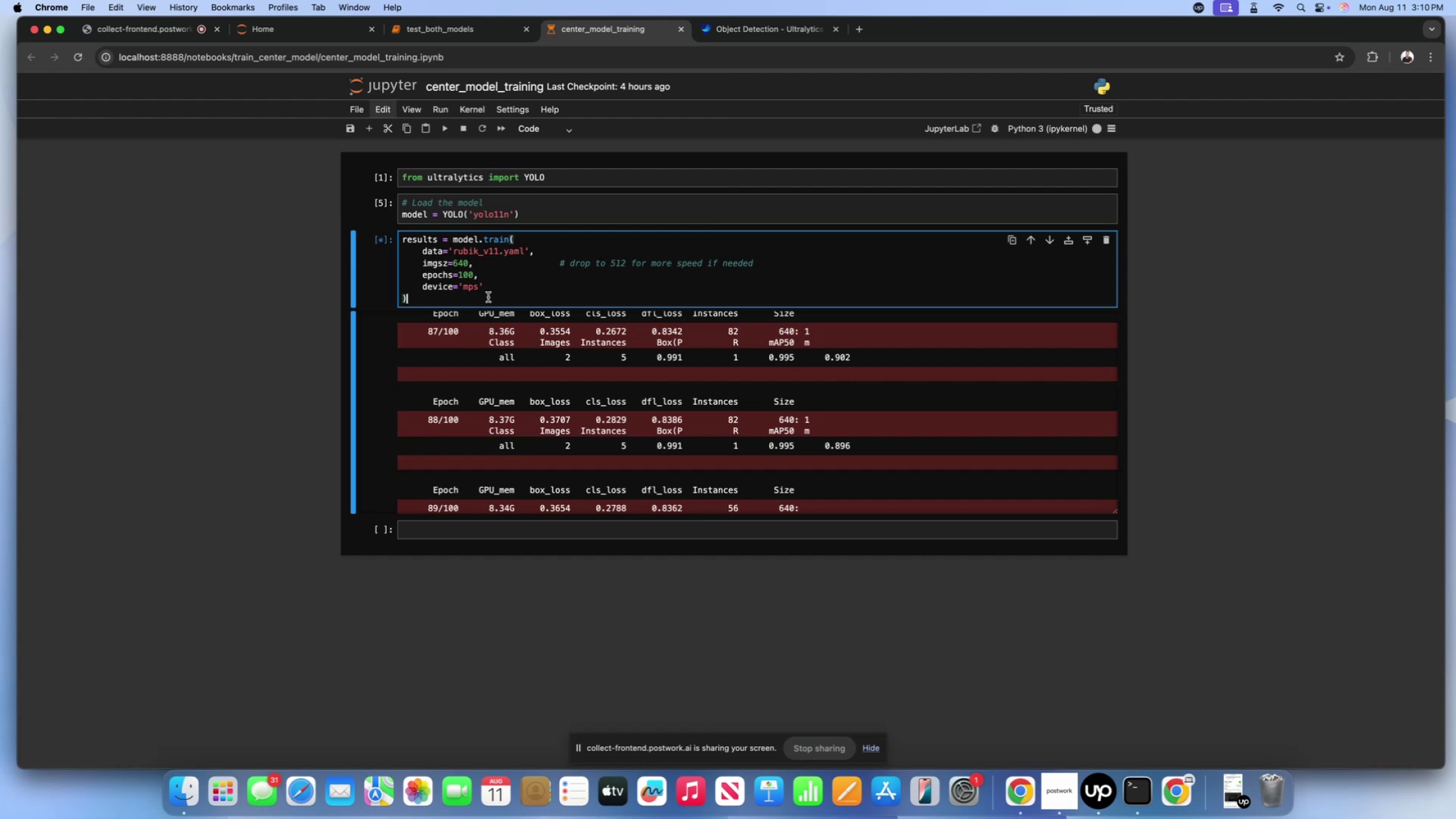 
double_click([493, 282])
 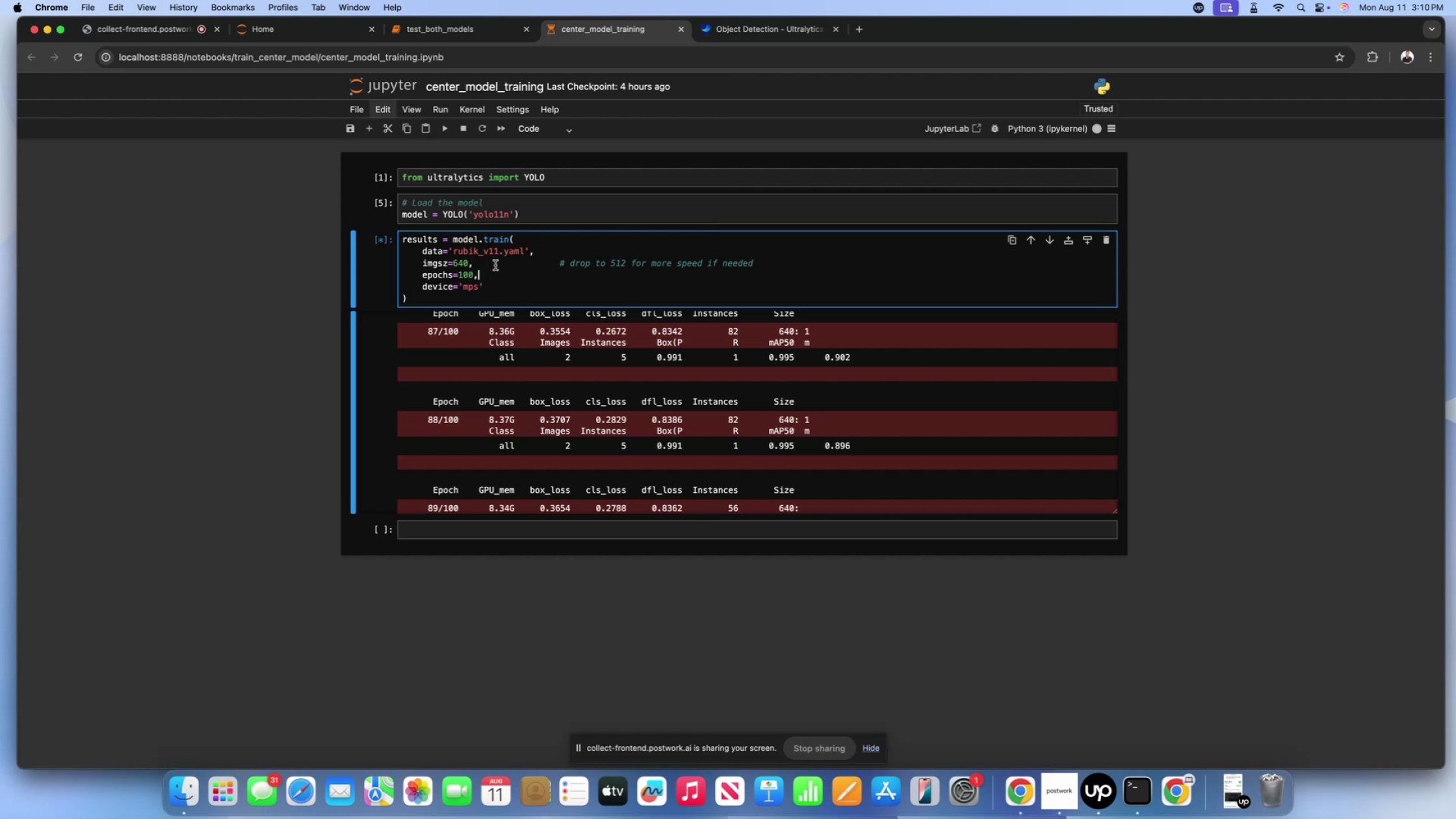 
double_click([495, 265])
 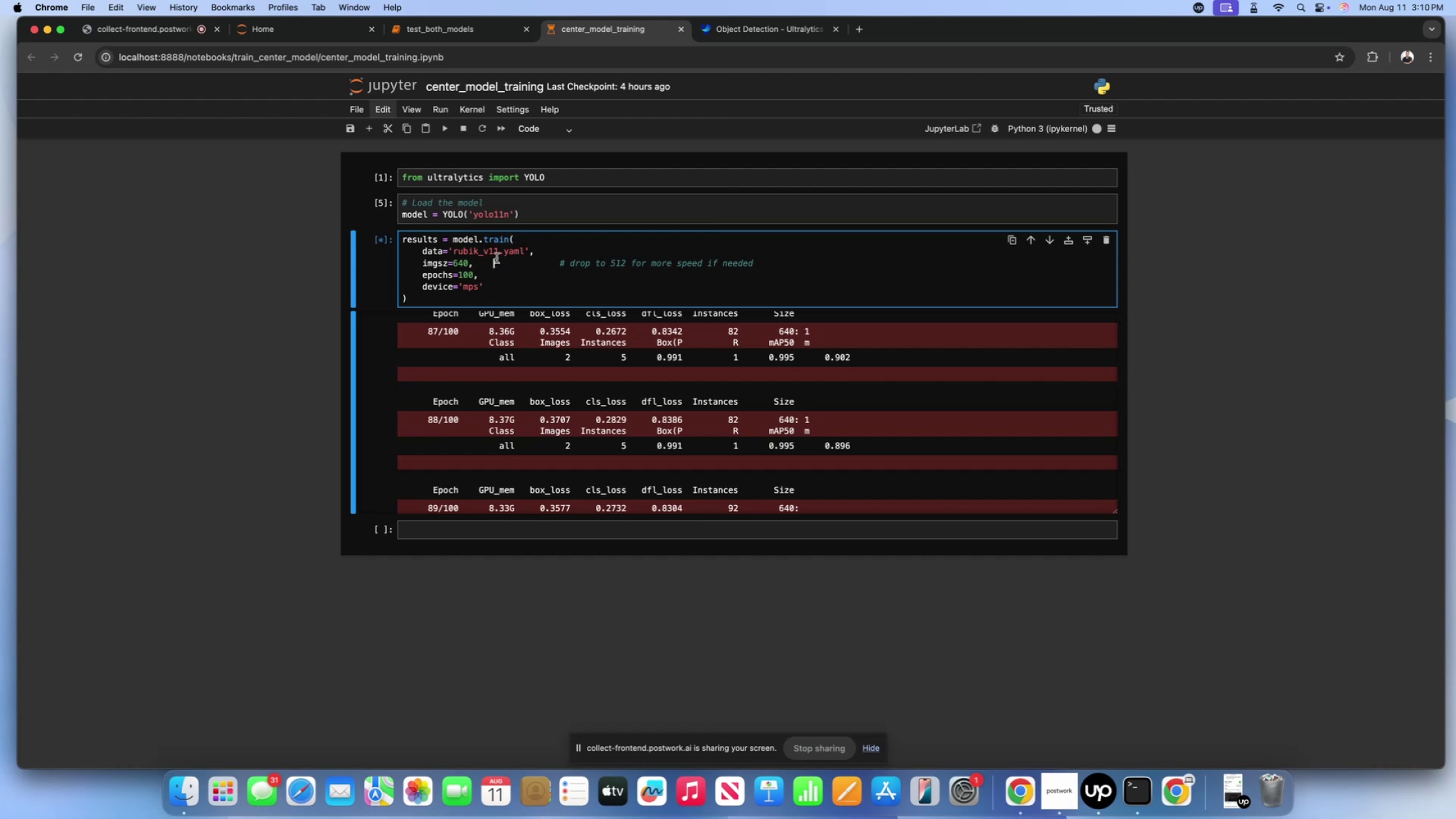 
triple_click([497, 258])
 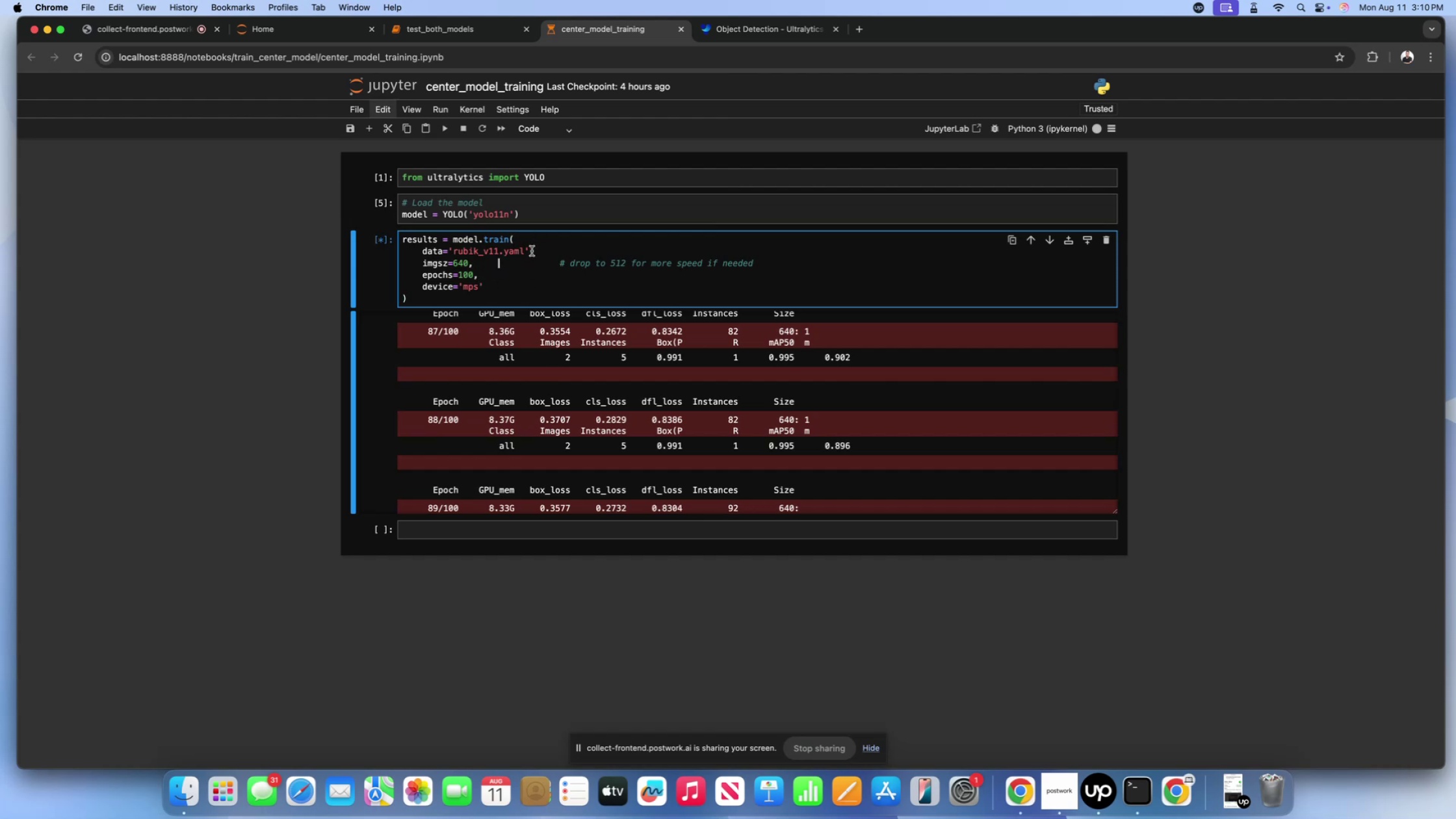 
triple_click([532, 251])
 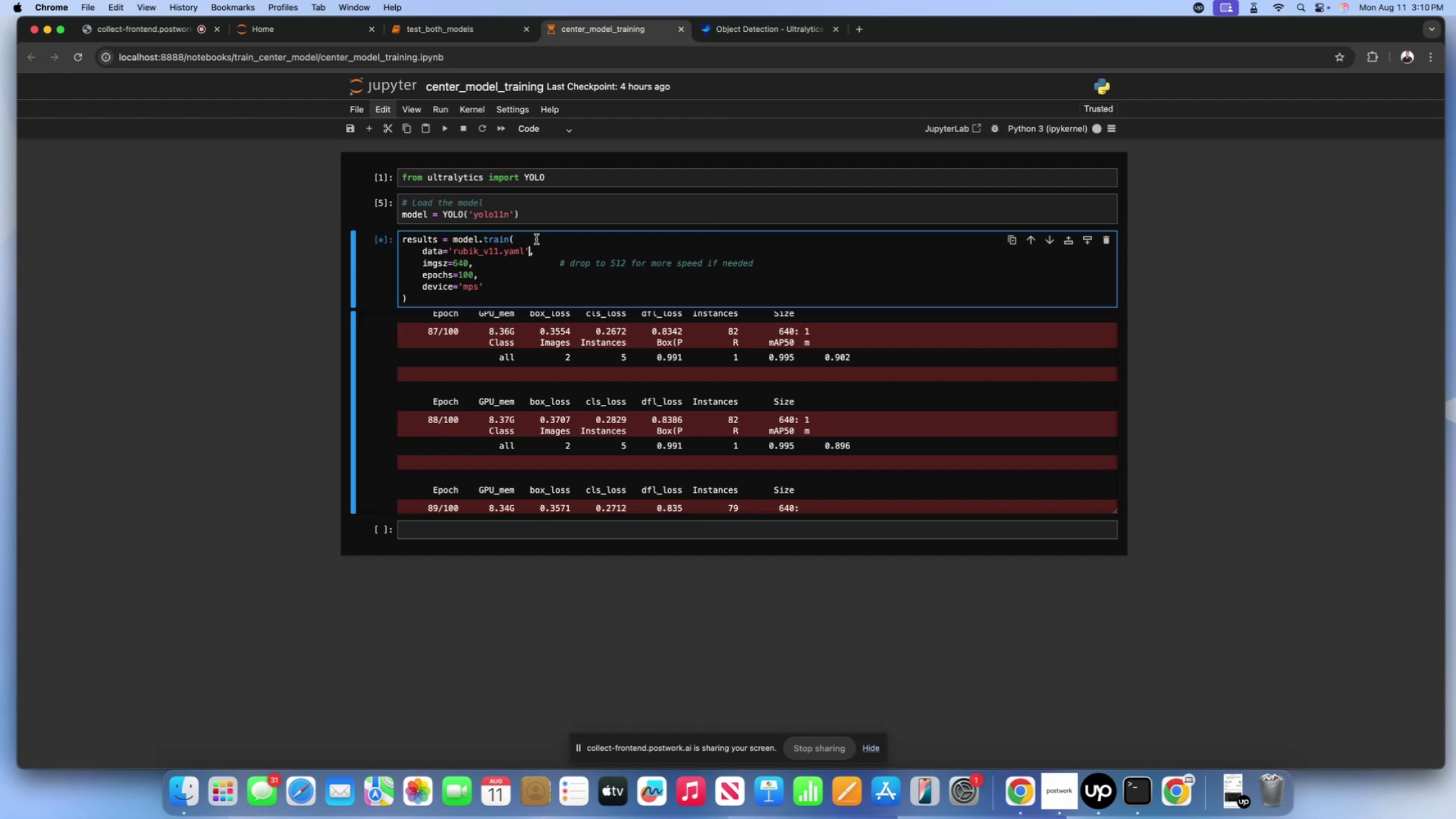 
triple_click([536, 239])
 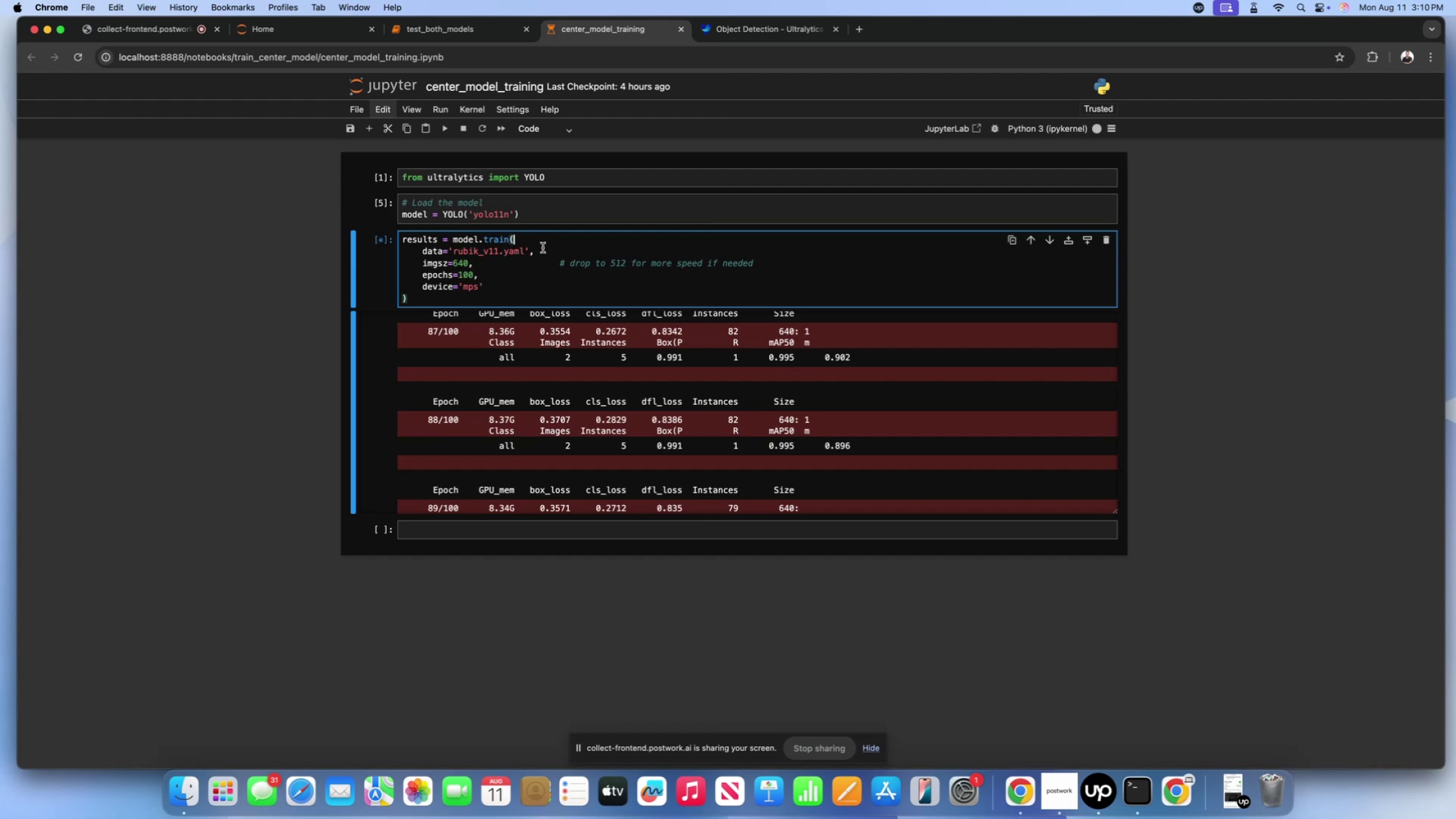 
triple_click([543, 248])
 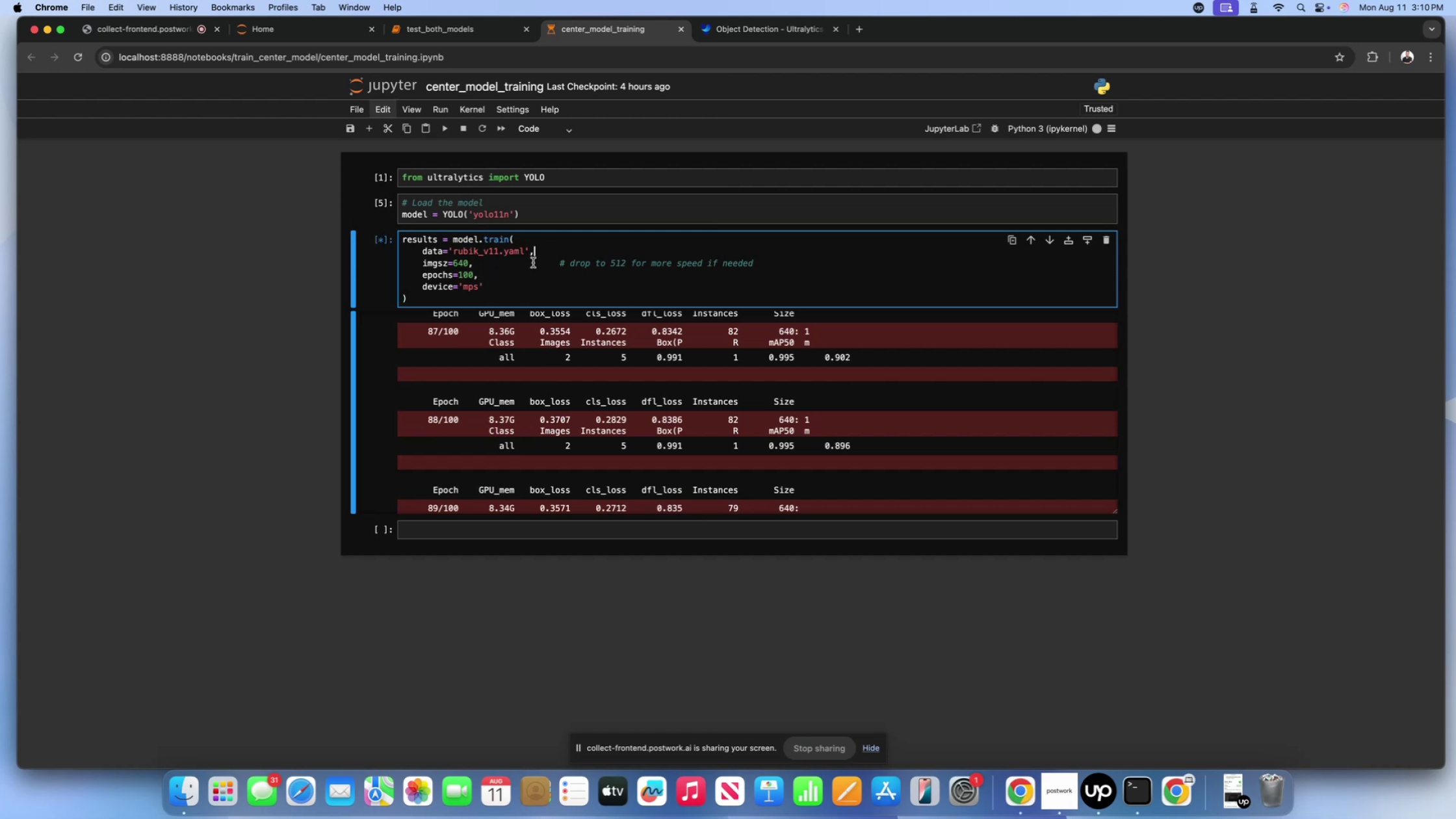 
triple_click([533, 263])
 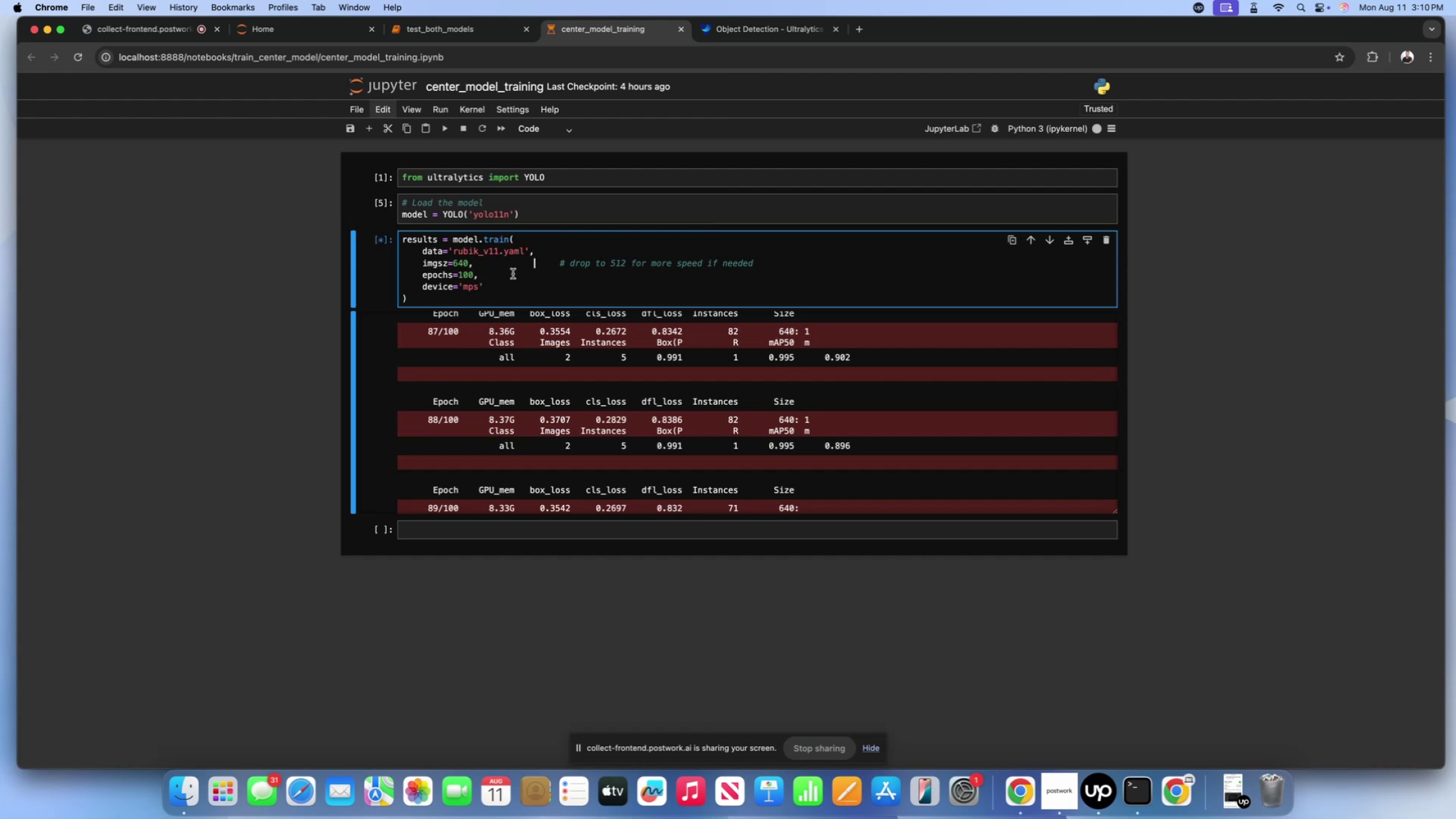 
left_click([513, 274])
 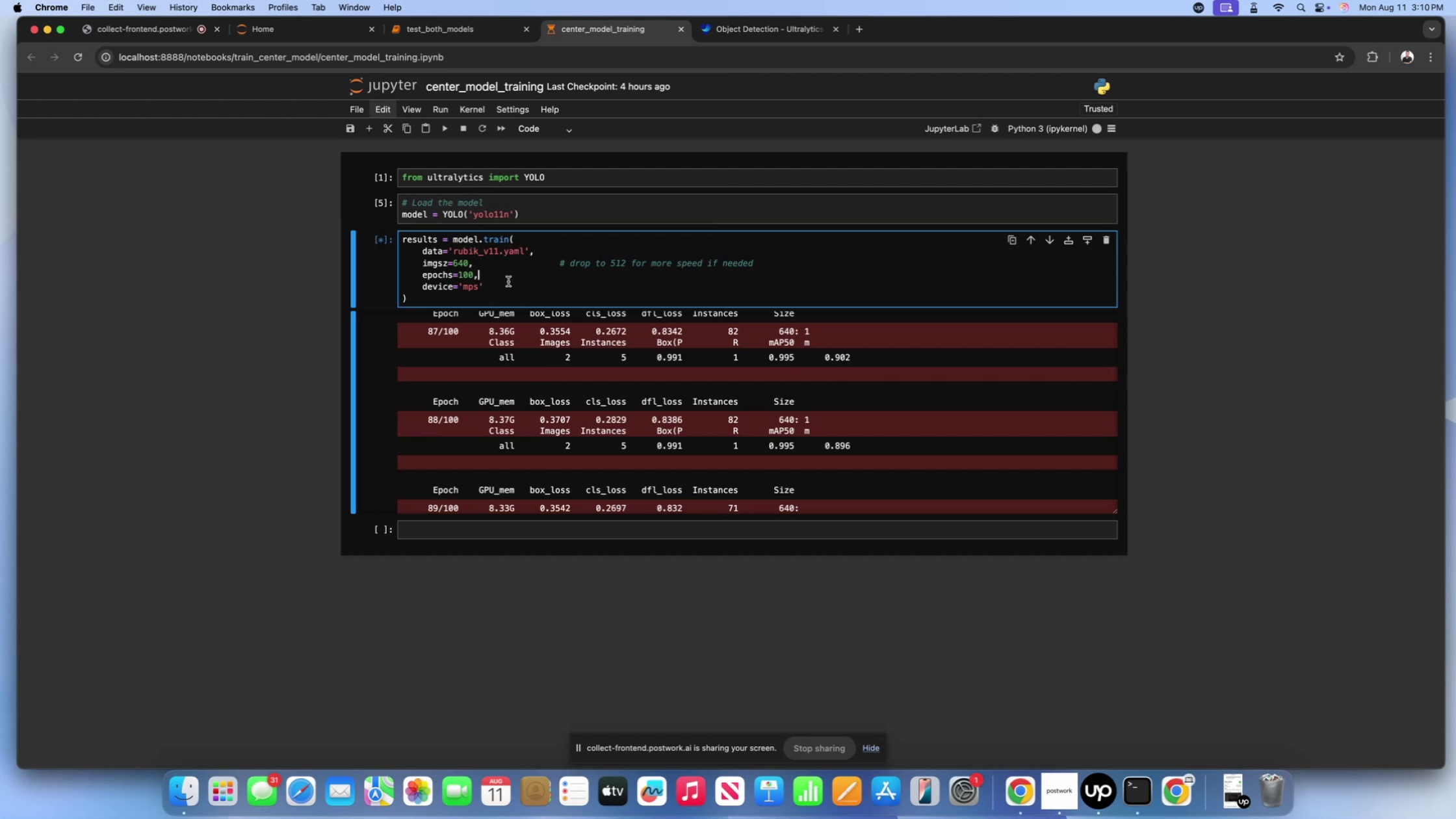 
double_click([508, 281])
 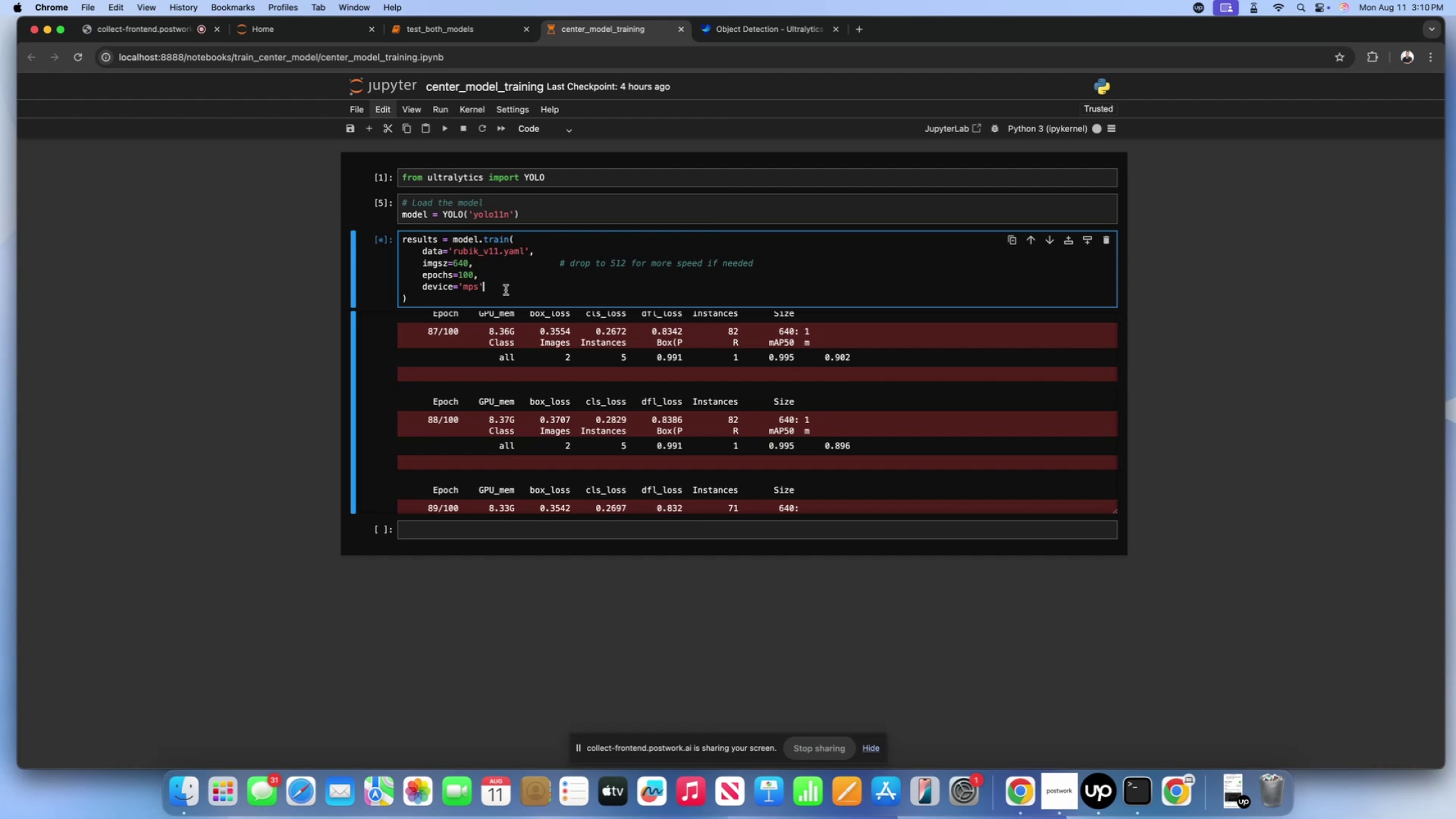 
triple_click([506, 290])
 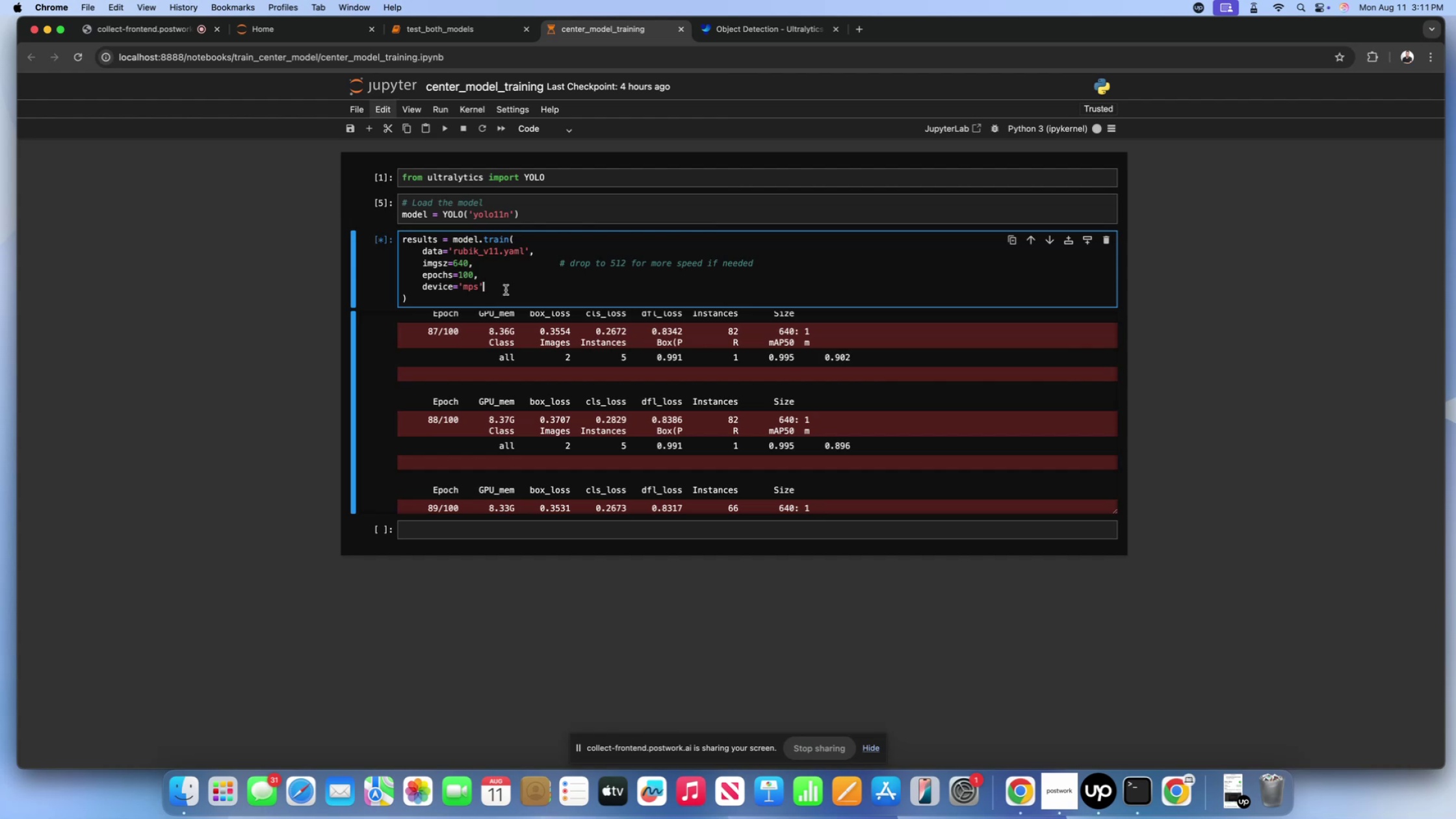 
wait(9.35)
 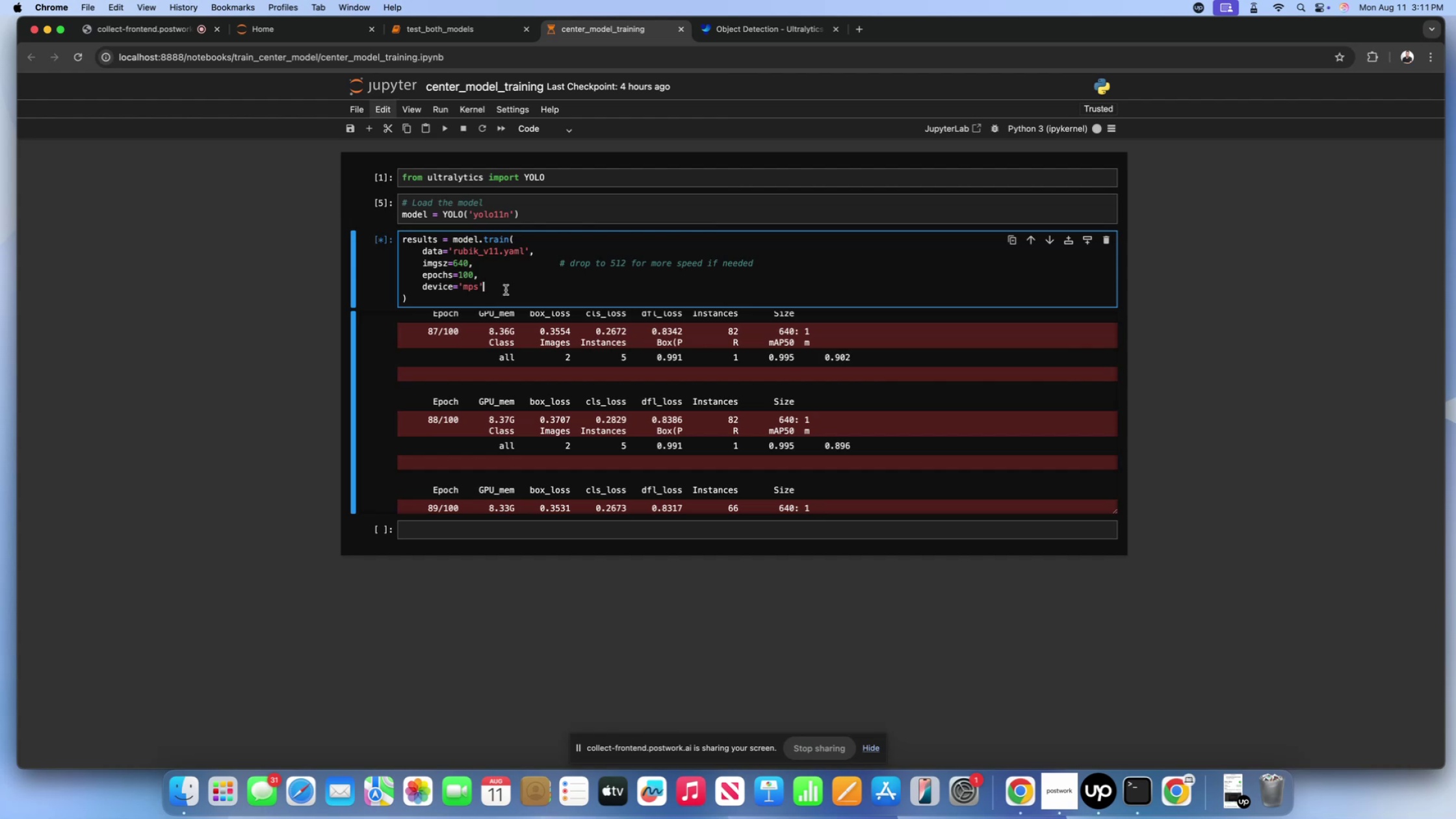 
scroll: coordinate [552, 460], scroll_direction: down, amount: 26.0
 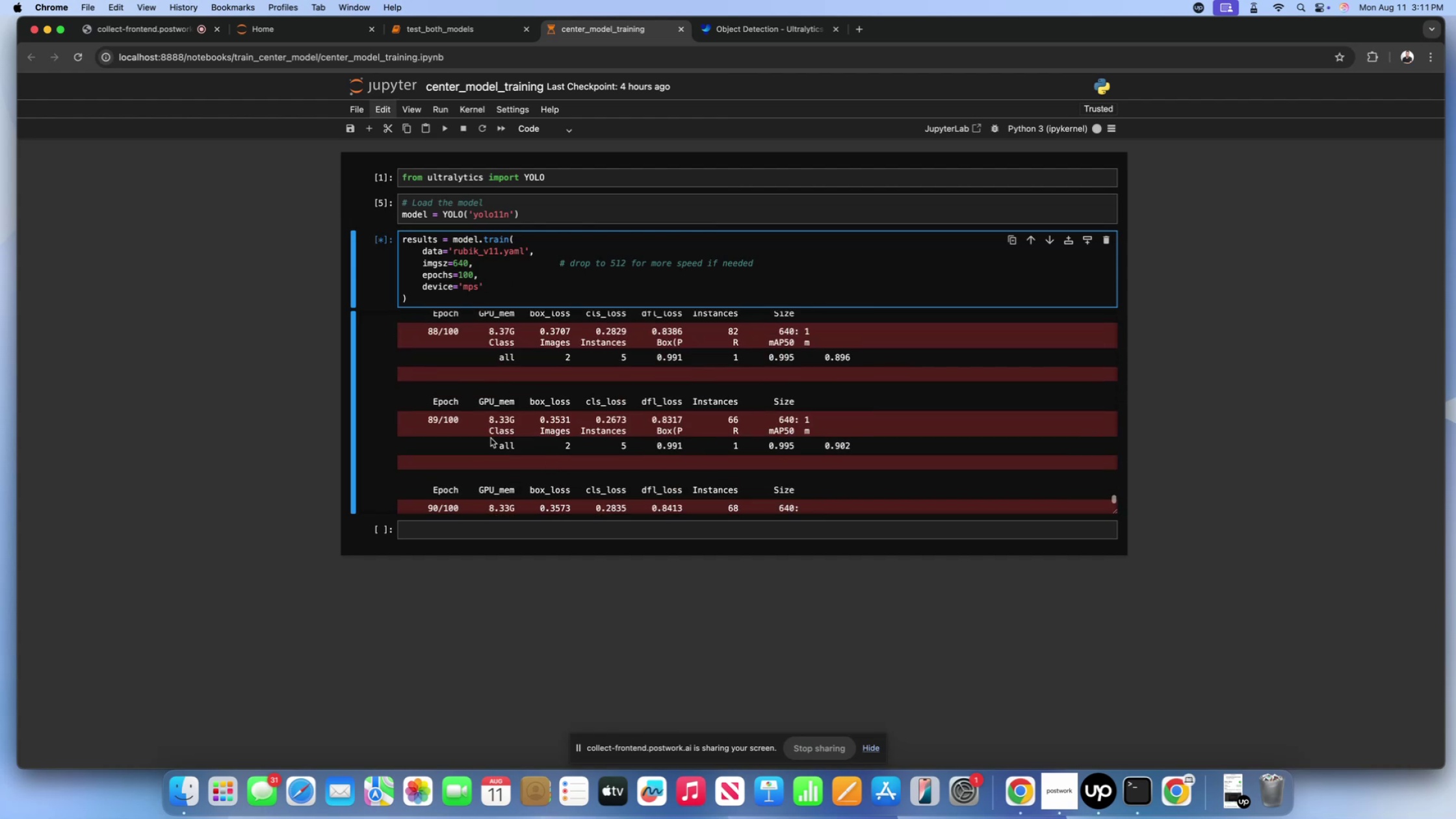 
left_click([490, 438])
 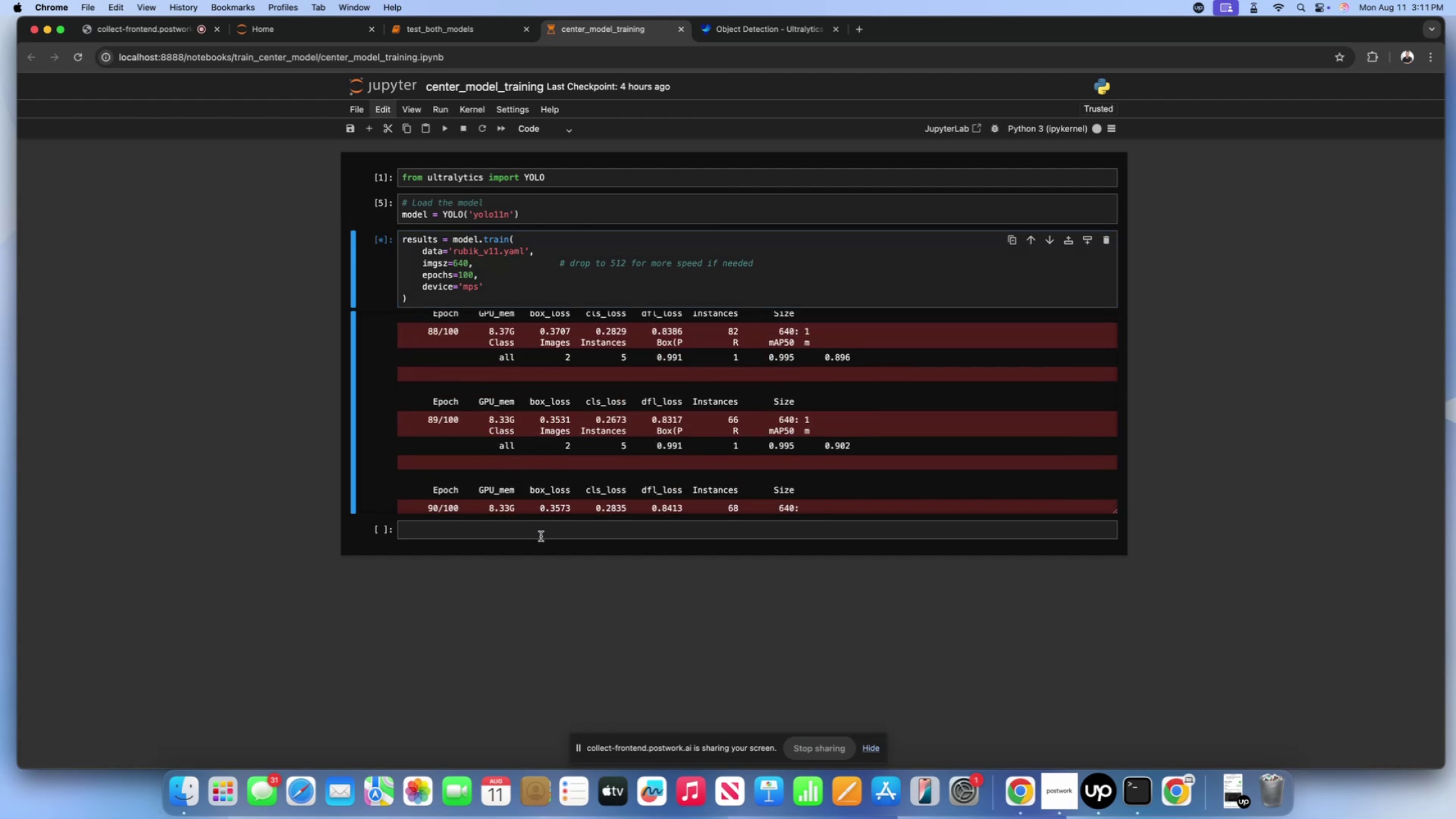 
left_click([543, 530])
 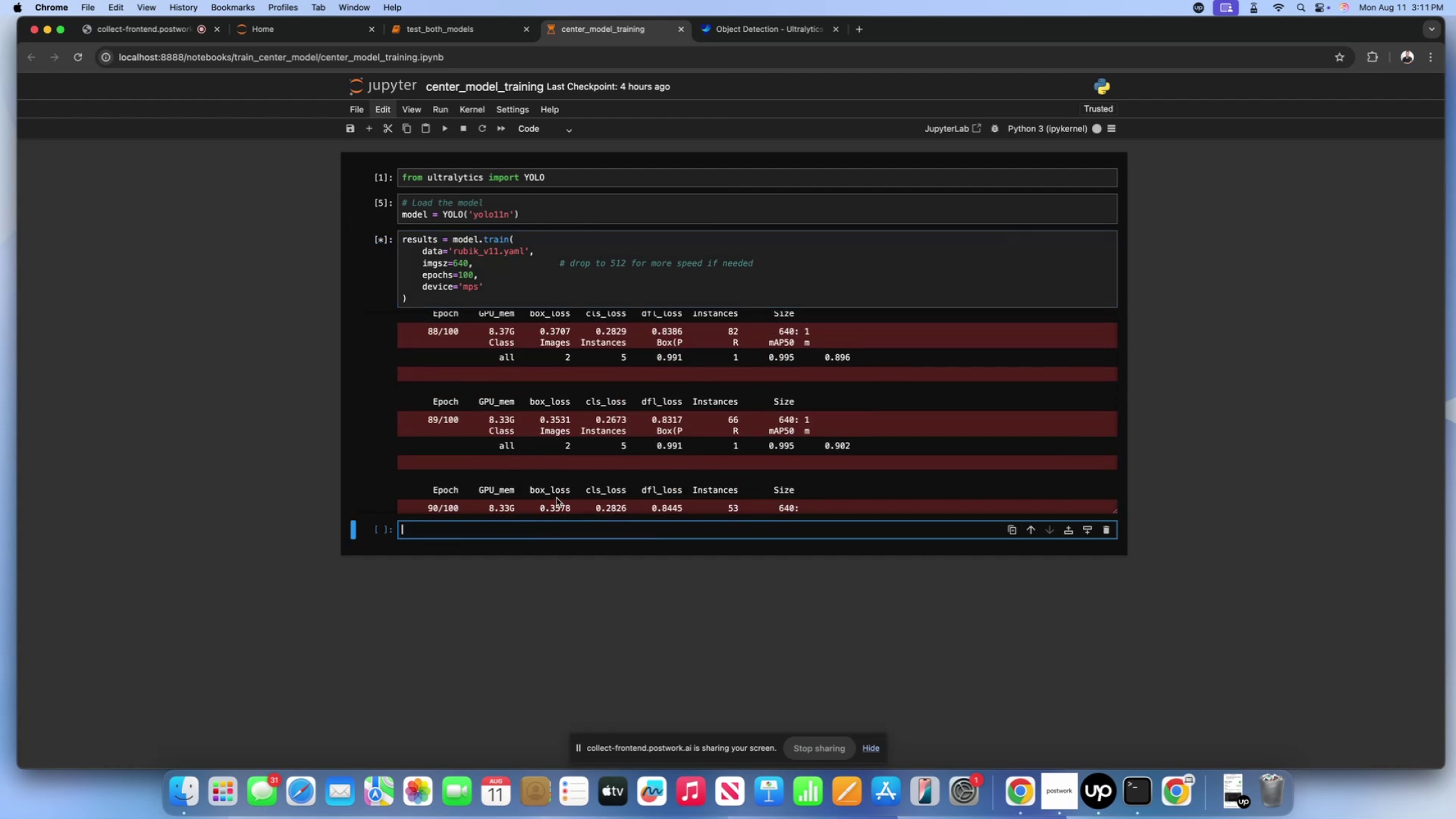 
left_click([556, 498])
 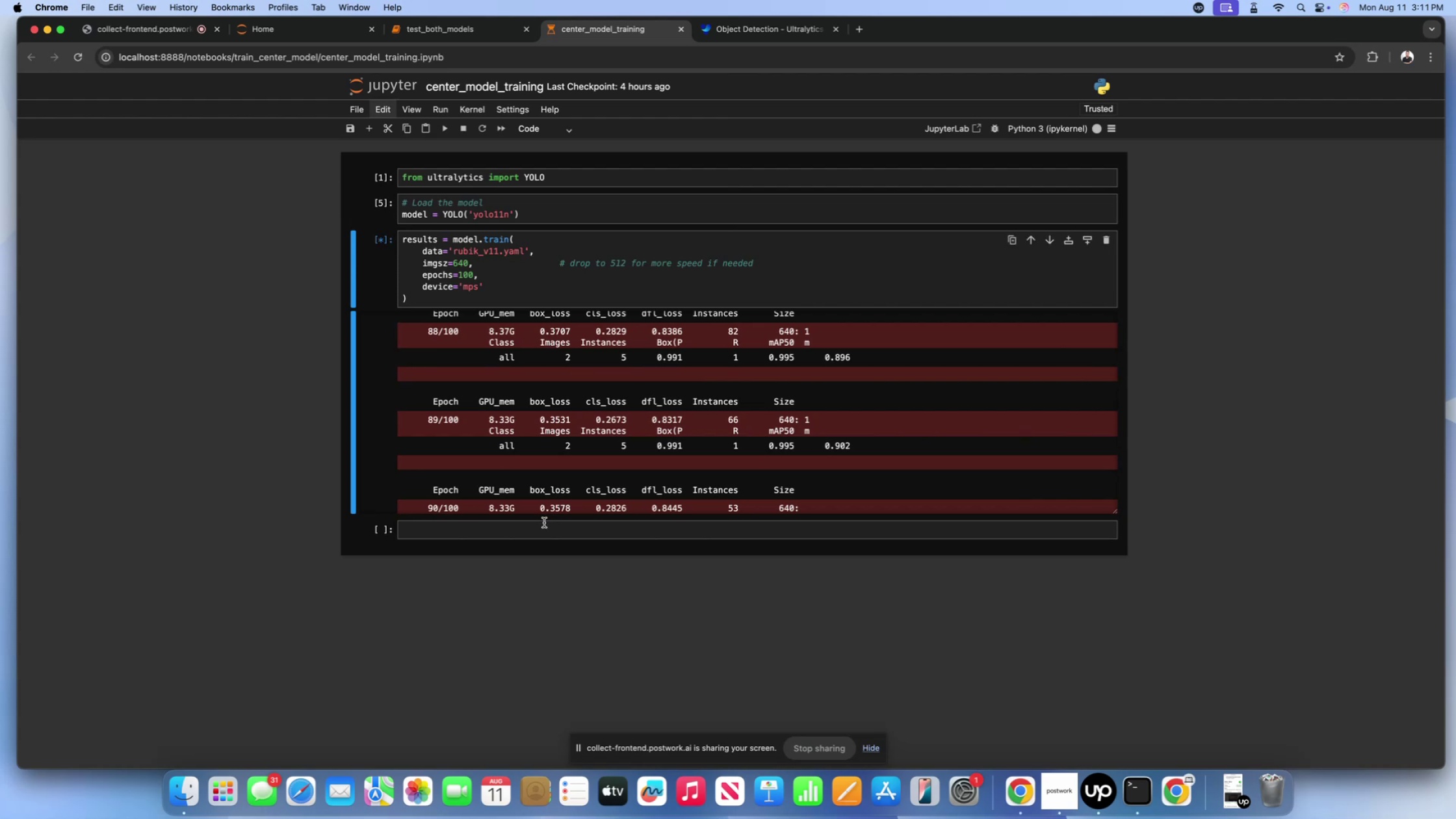 
left_click([542, 528])
 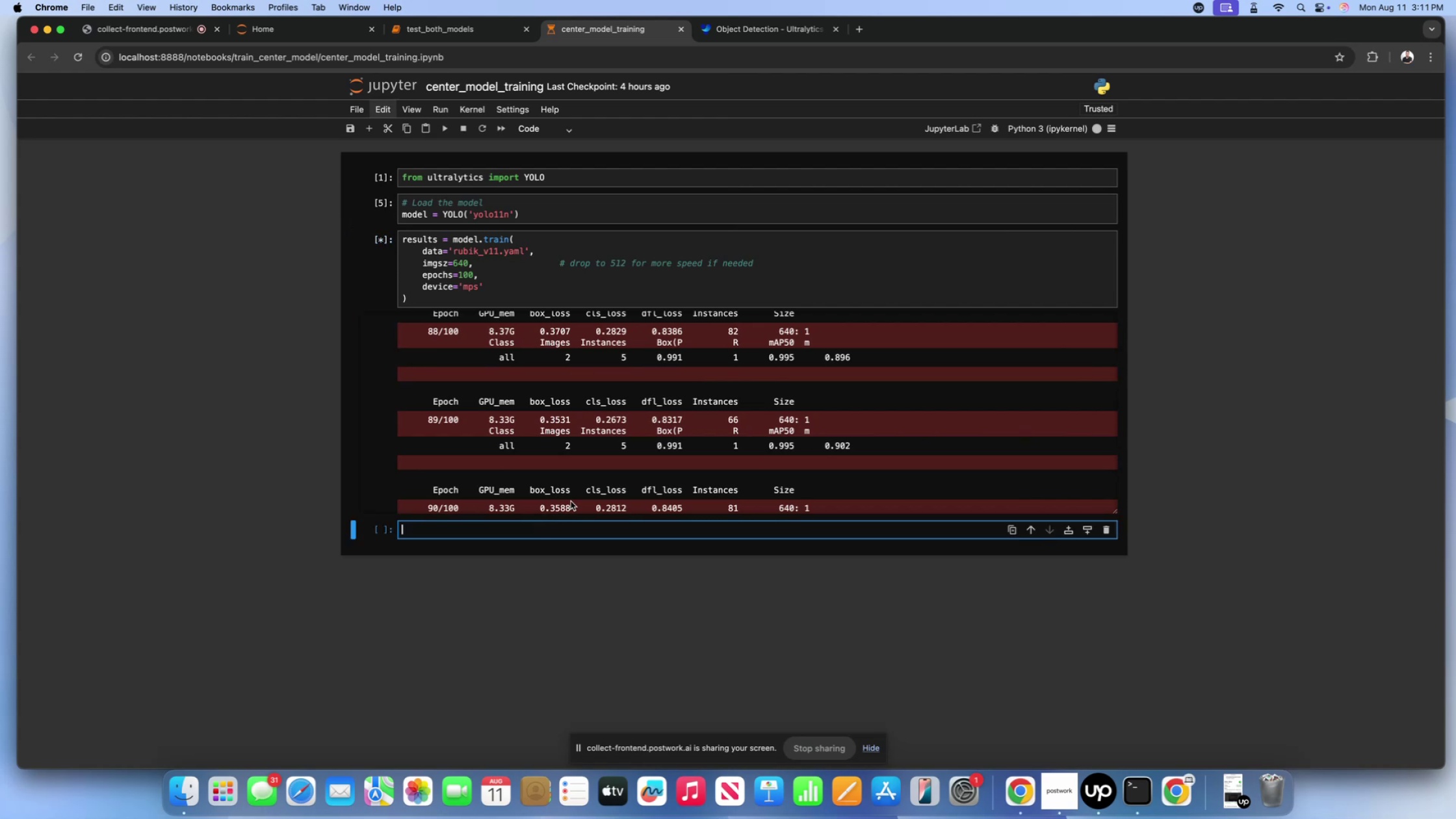 
left_click([571, 500])
 